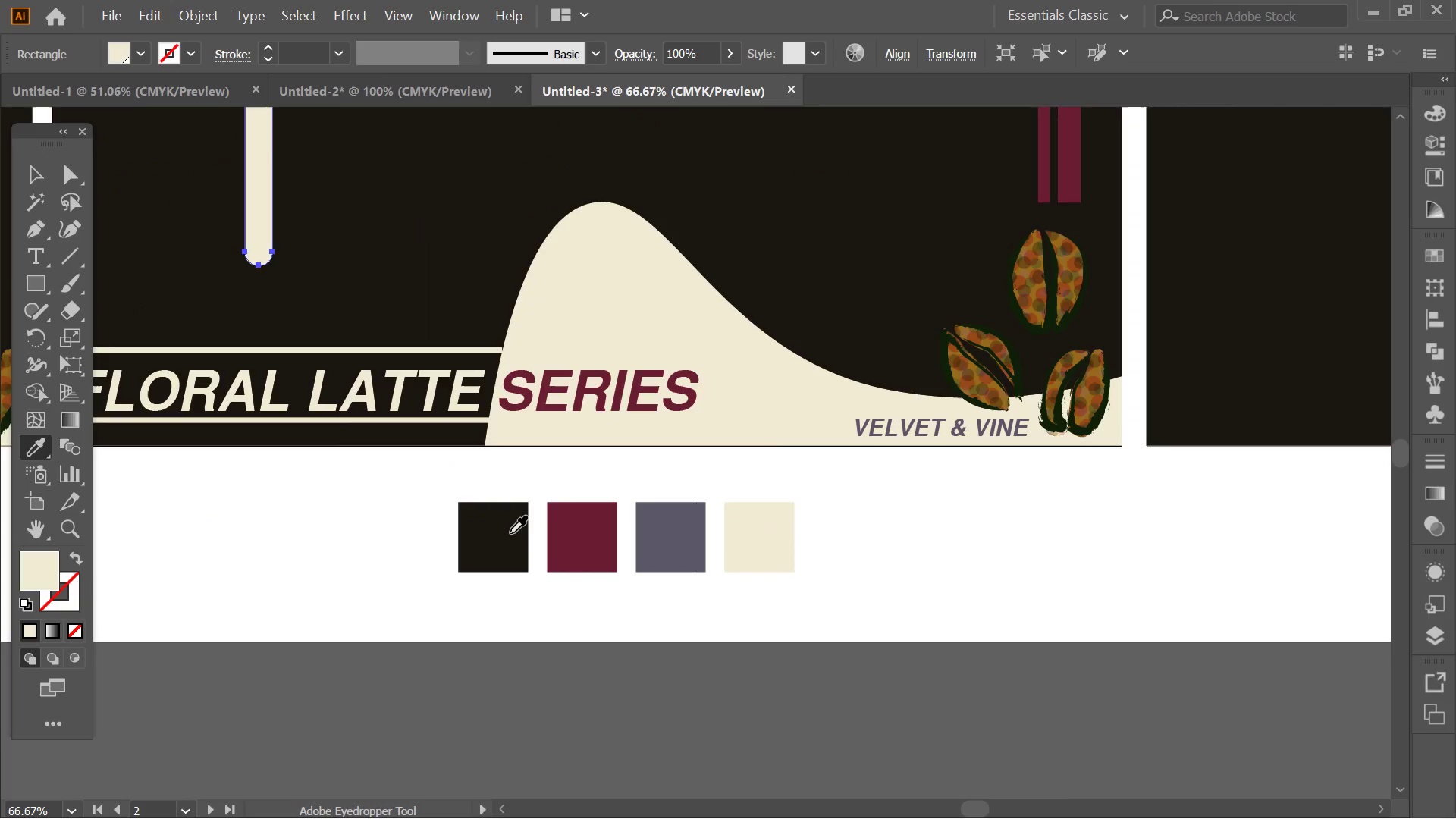 
left_click([505, 530])
 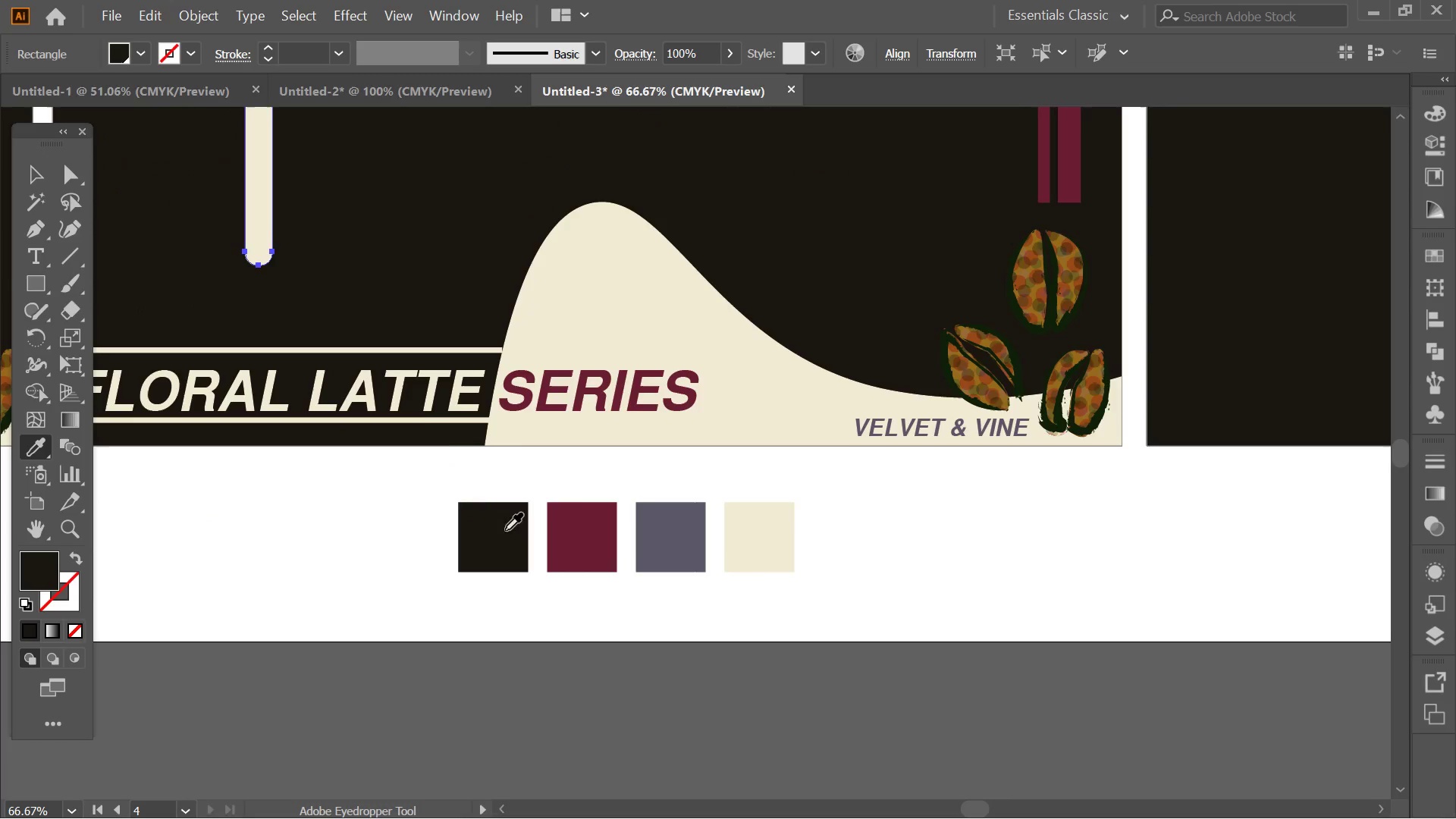 
key(Alt+AltLeft)
 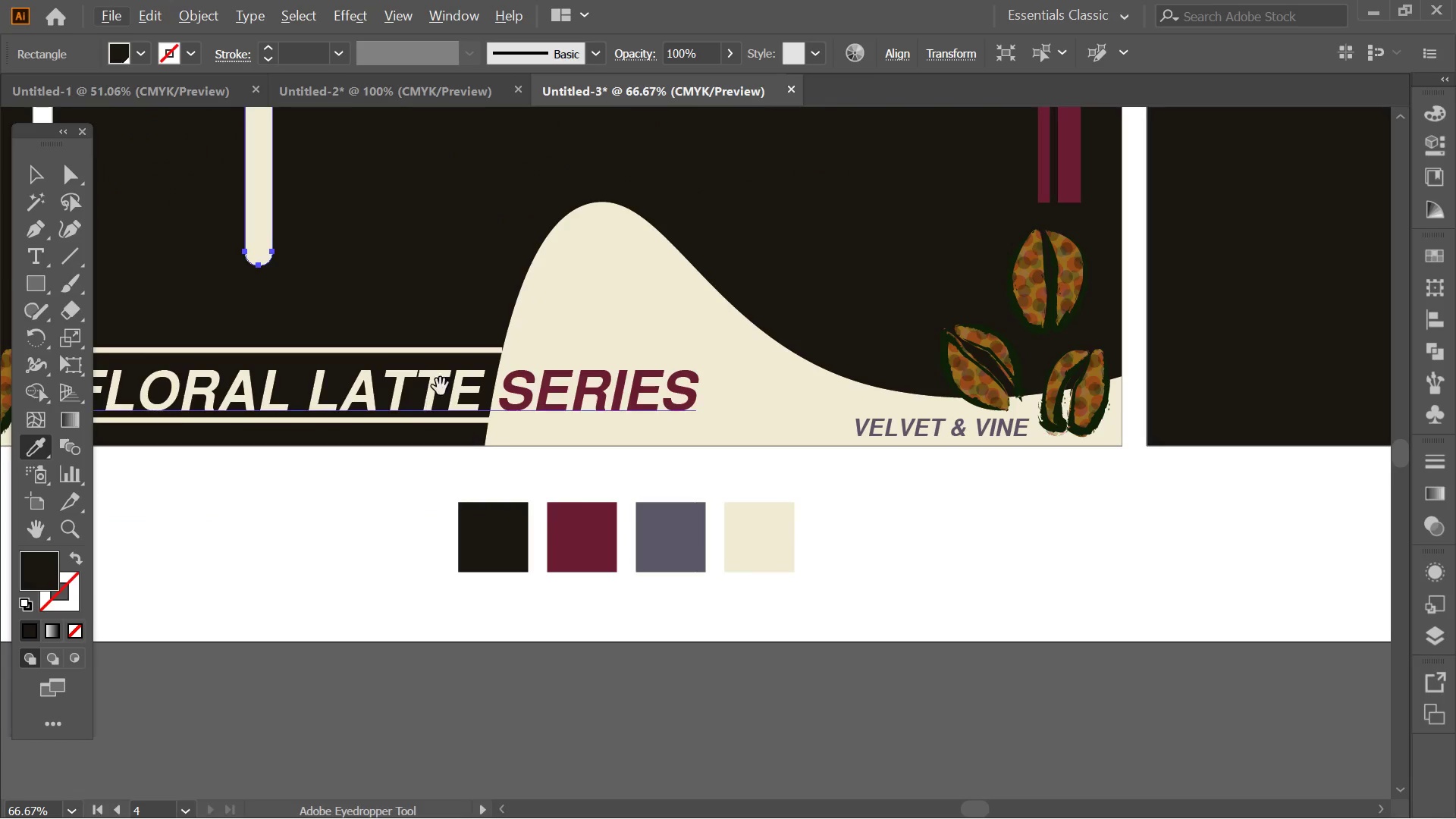 
hold_key(key=Space, duration=0.95)
 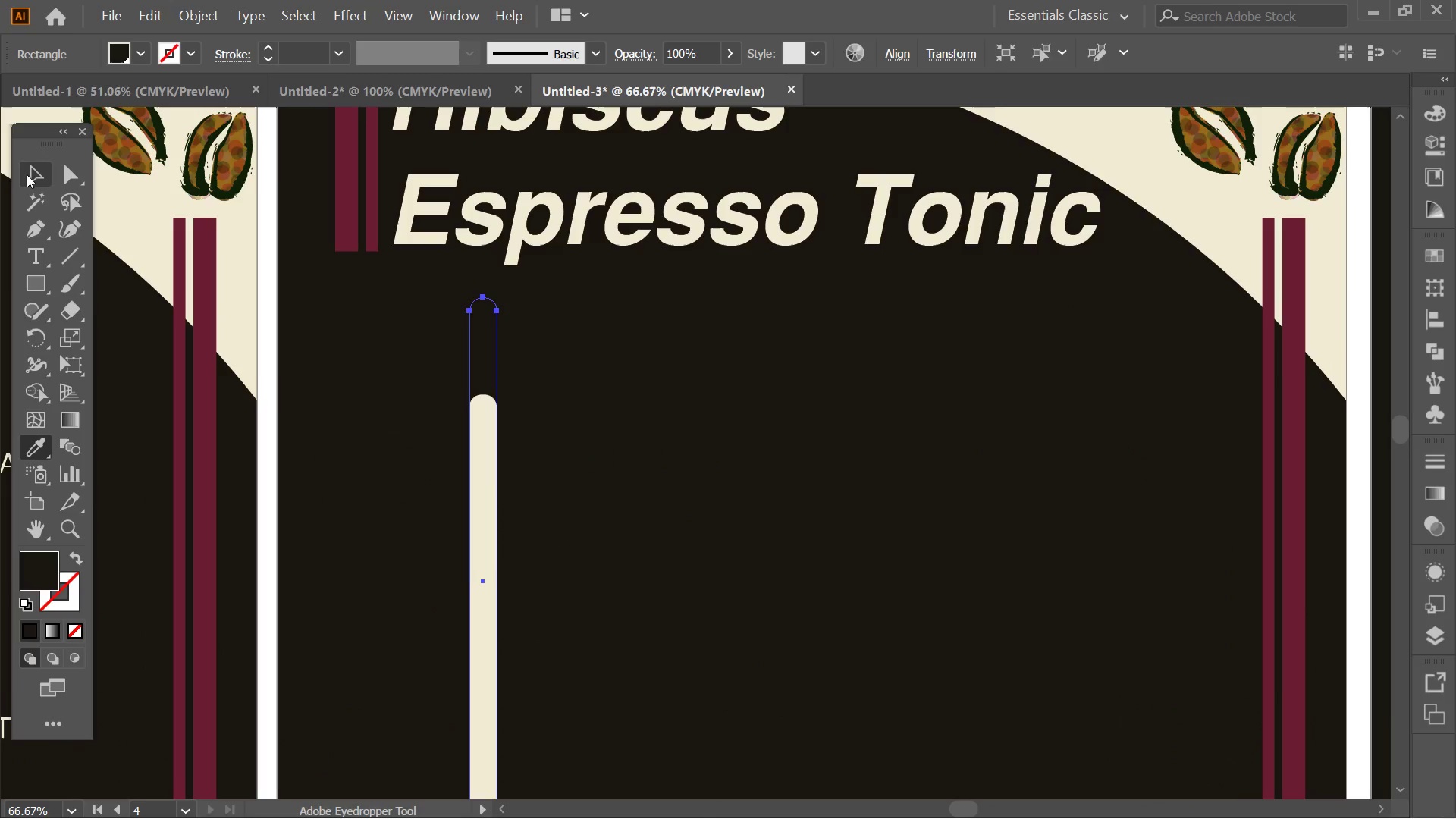 
left_click_drag(start_coordinate=[432, 283], to_coordinate=[610, 640])
 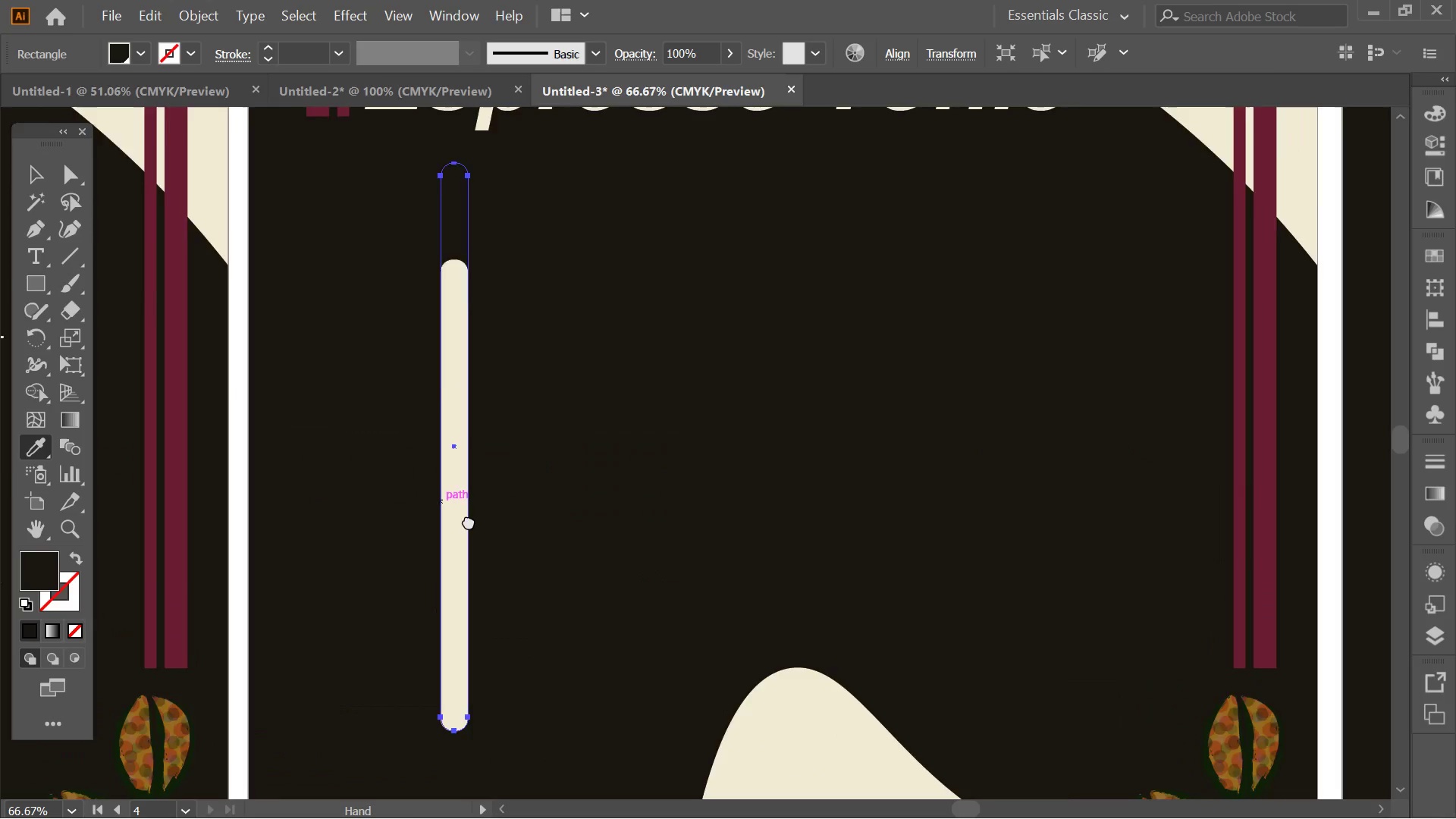 
left_click_drag(start_coordinate=[443, 334], to_coordinate=[483, 573])
 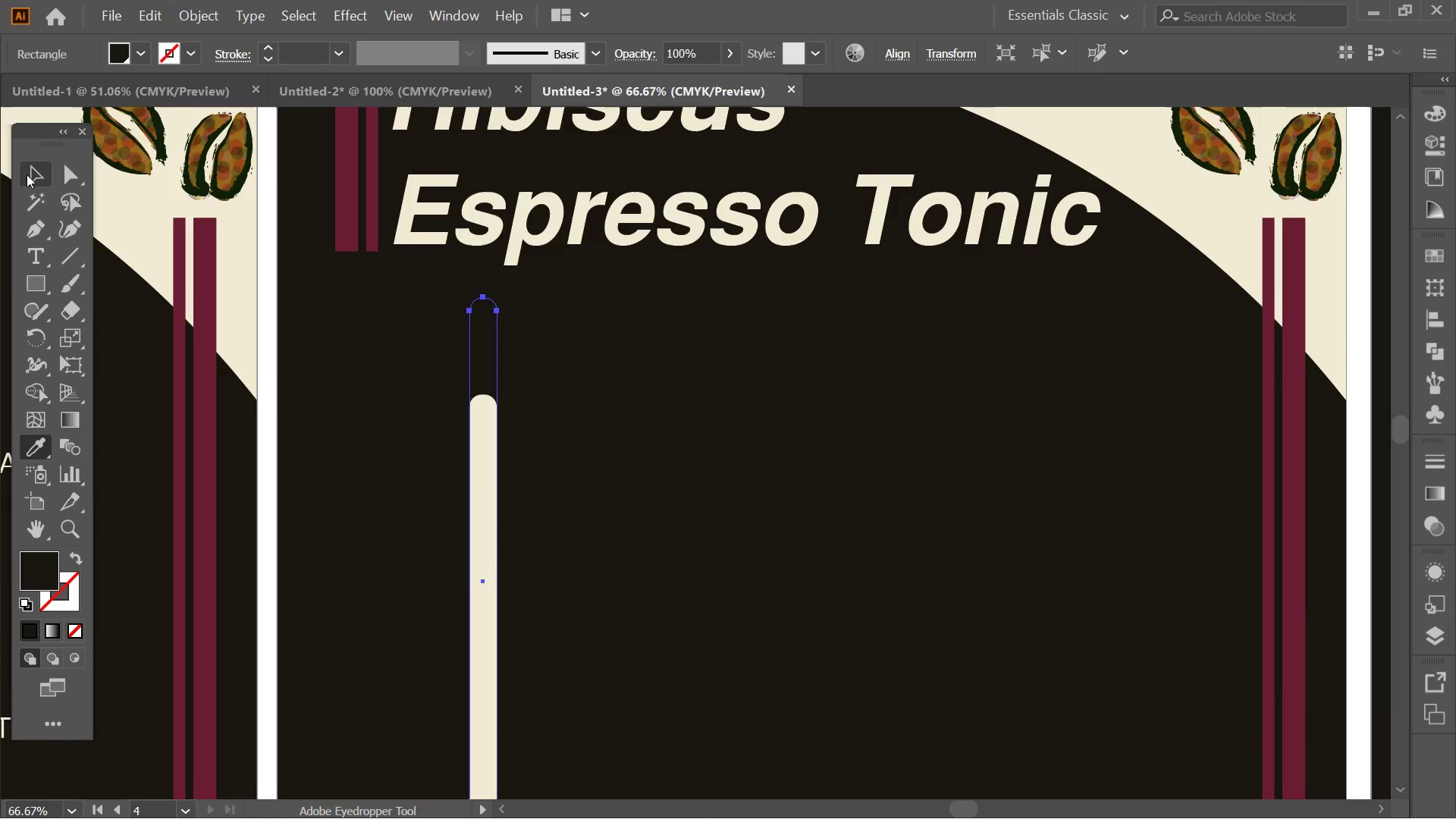 
left_click([27, 174])
 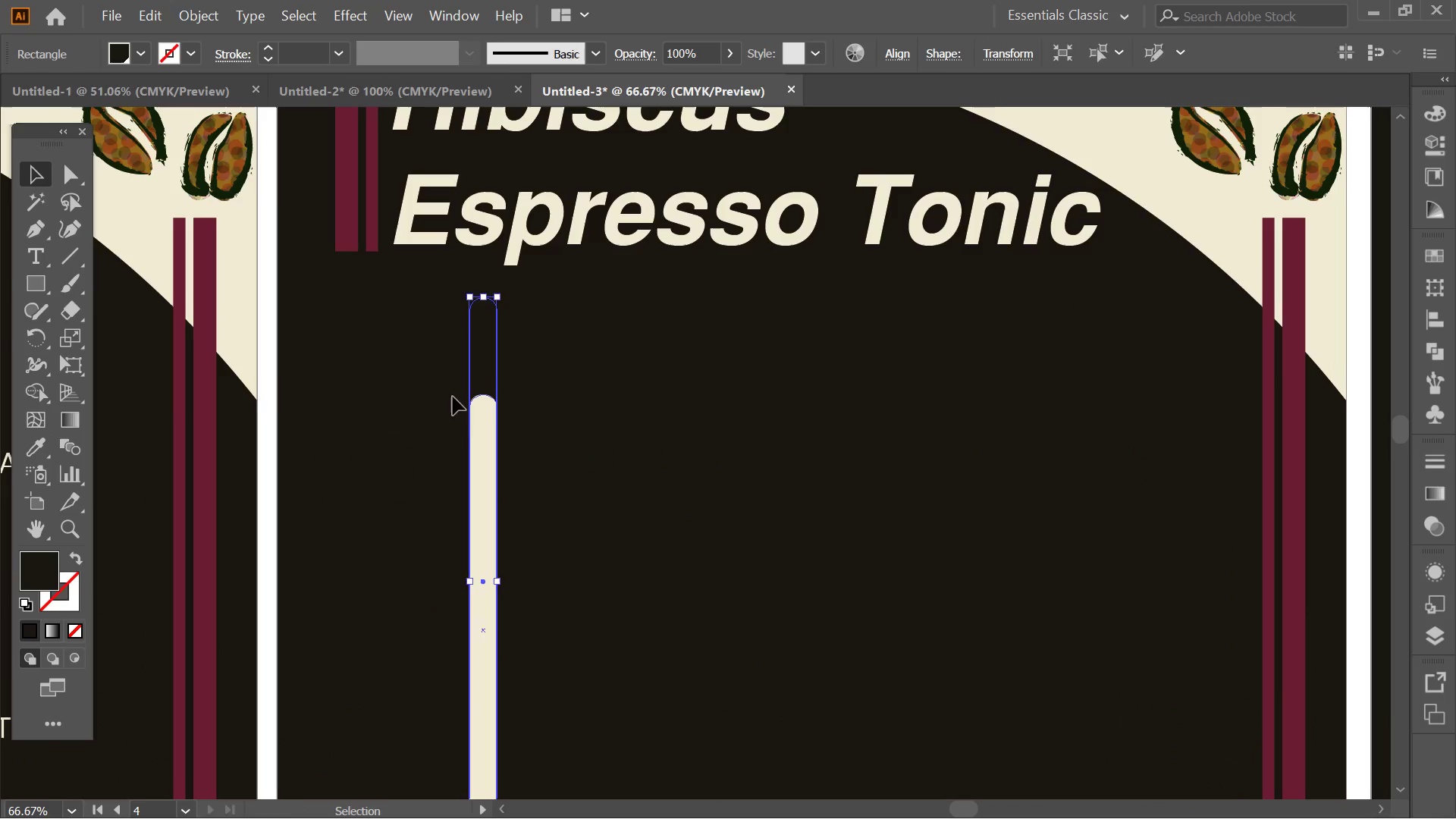 
left_click([435, 387])
 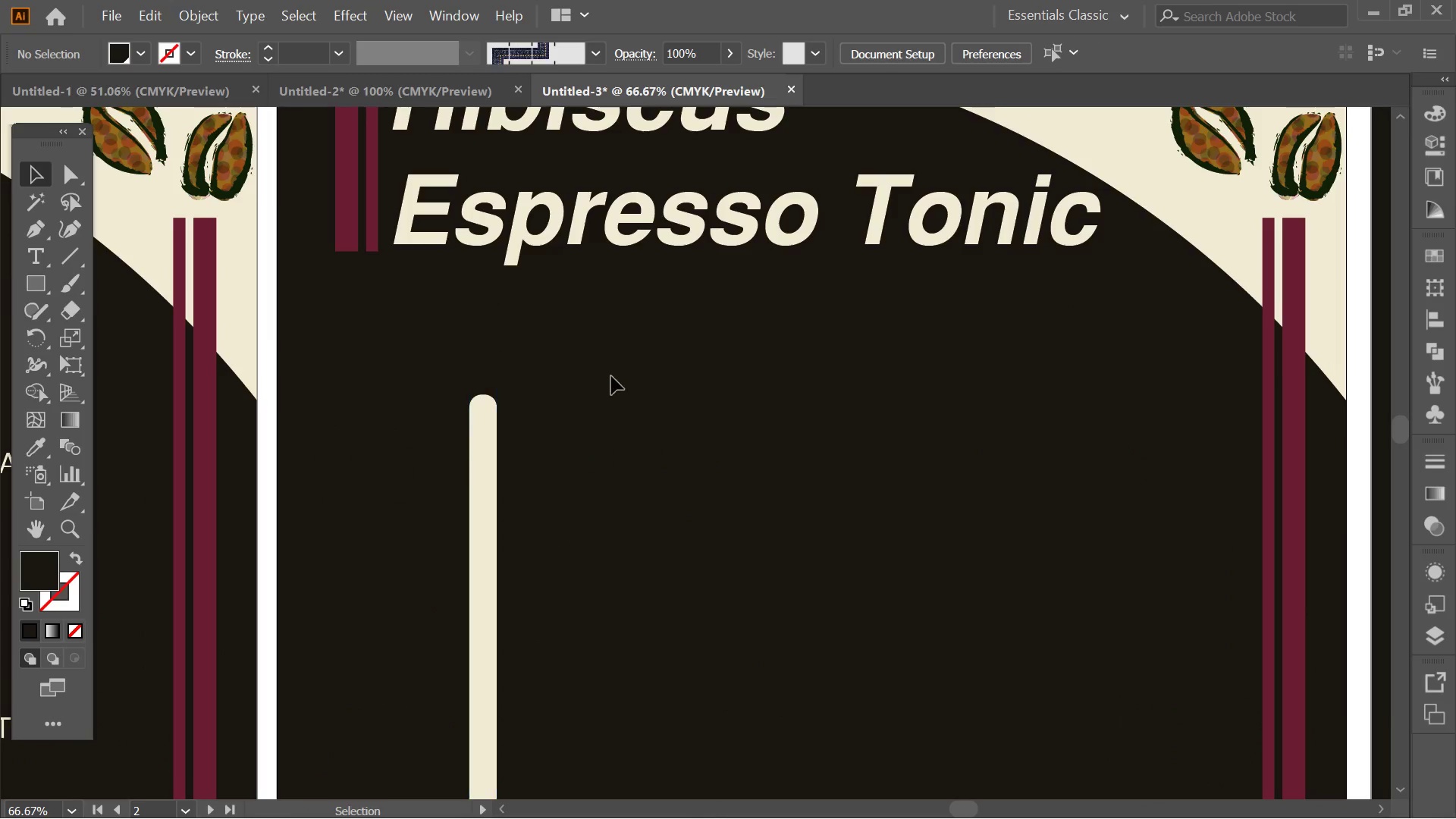 
left_click([673, 401])
 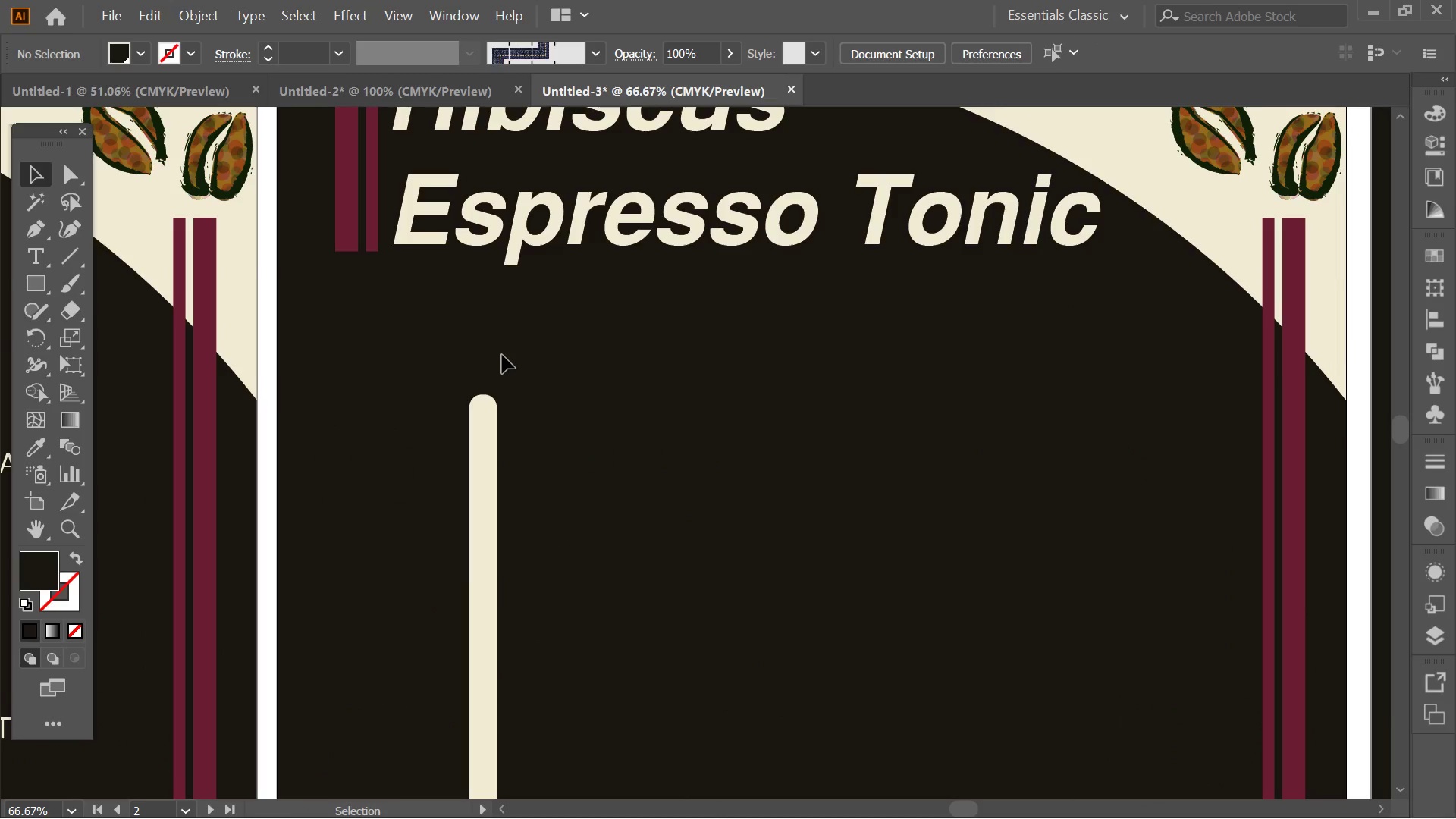 
left_click([499, 353])
 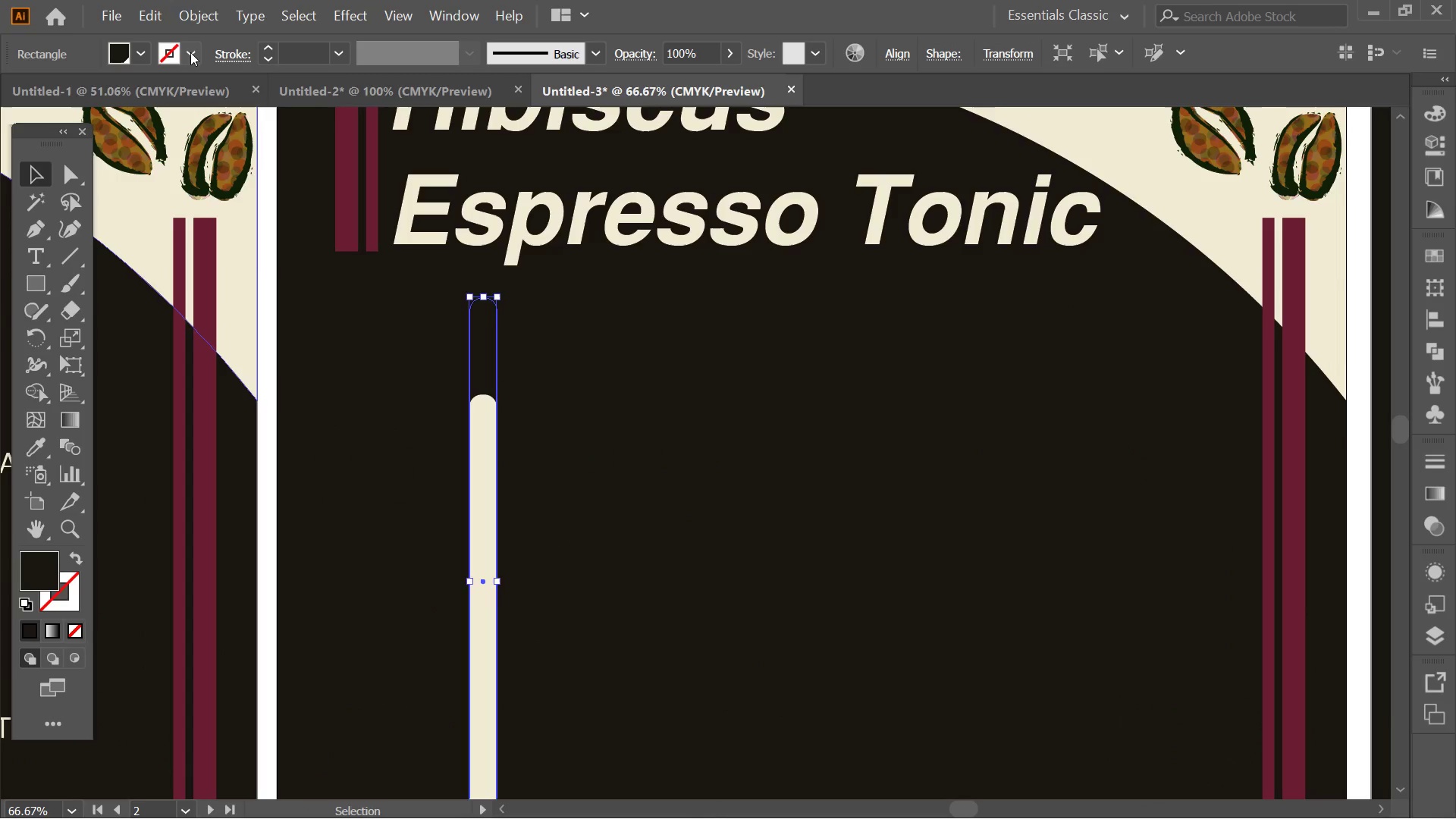 
left_click([190, 52])
 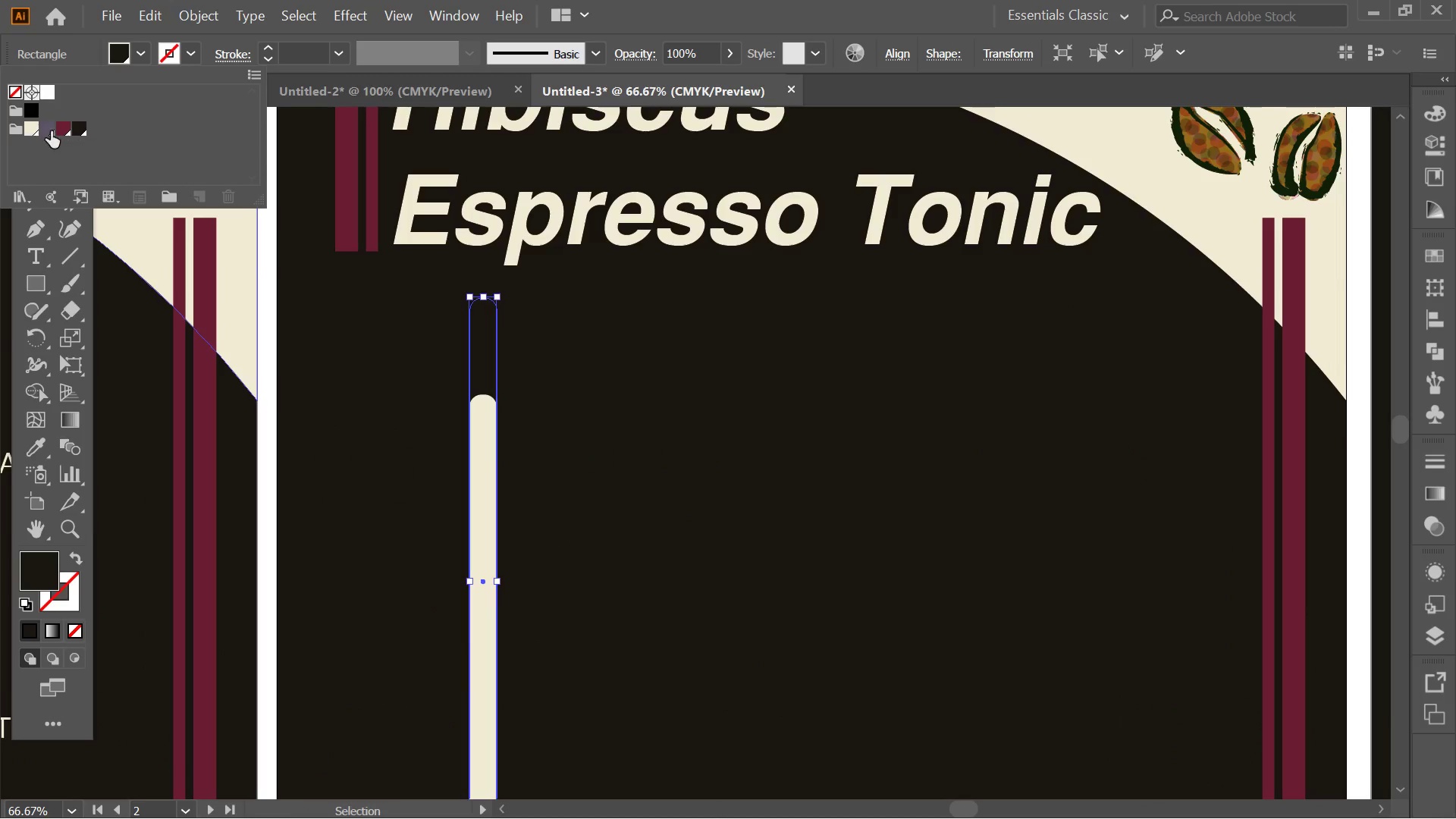 
left_click([79, 133])
 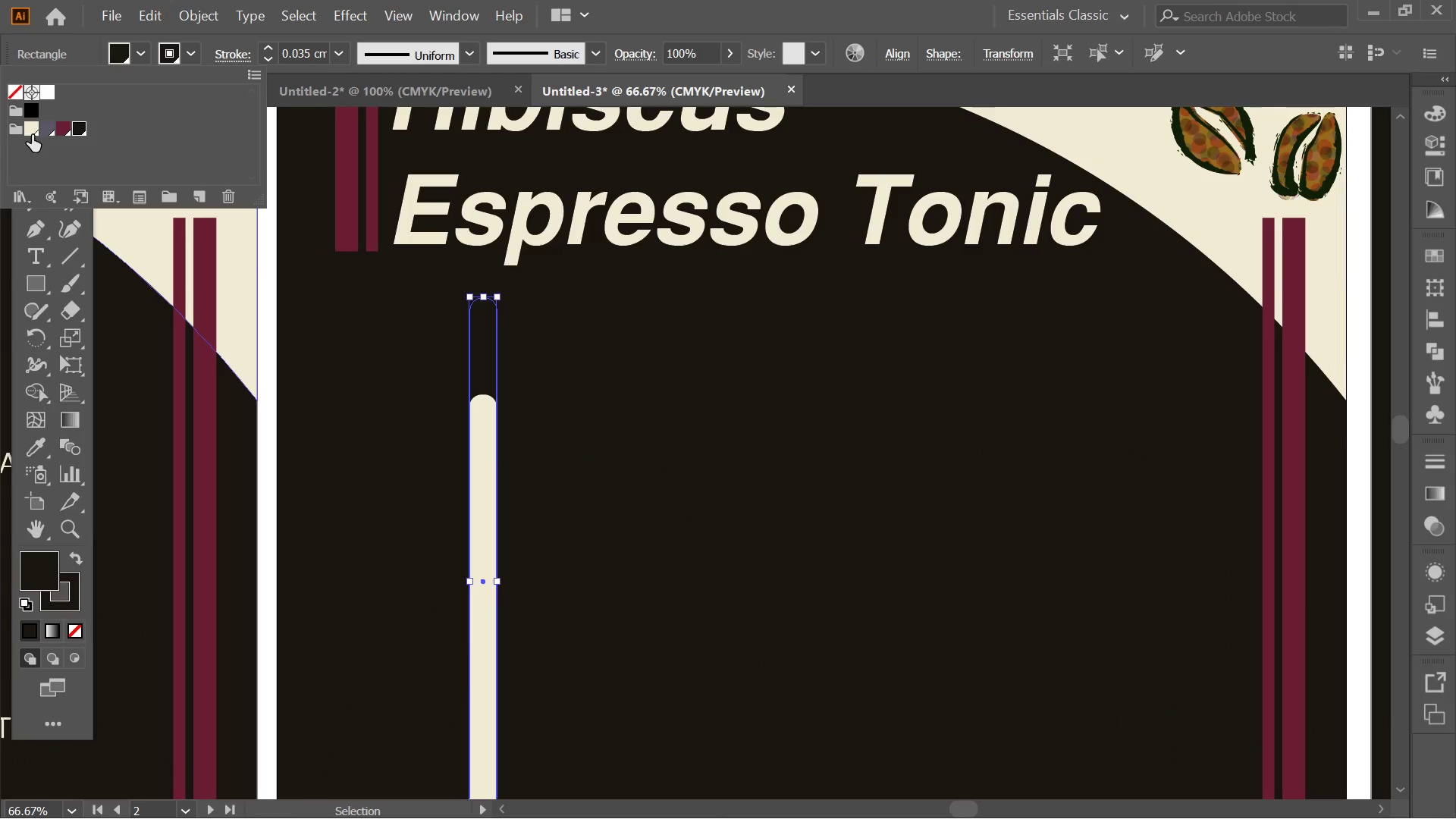 
left_click([30, 132])
 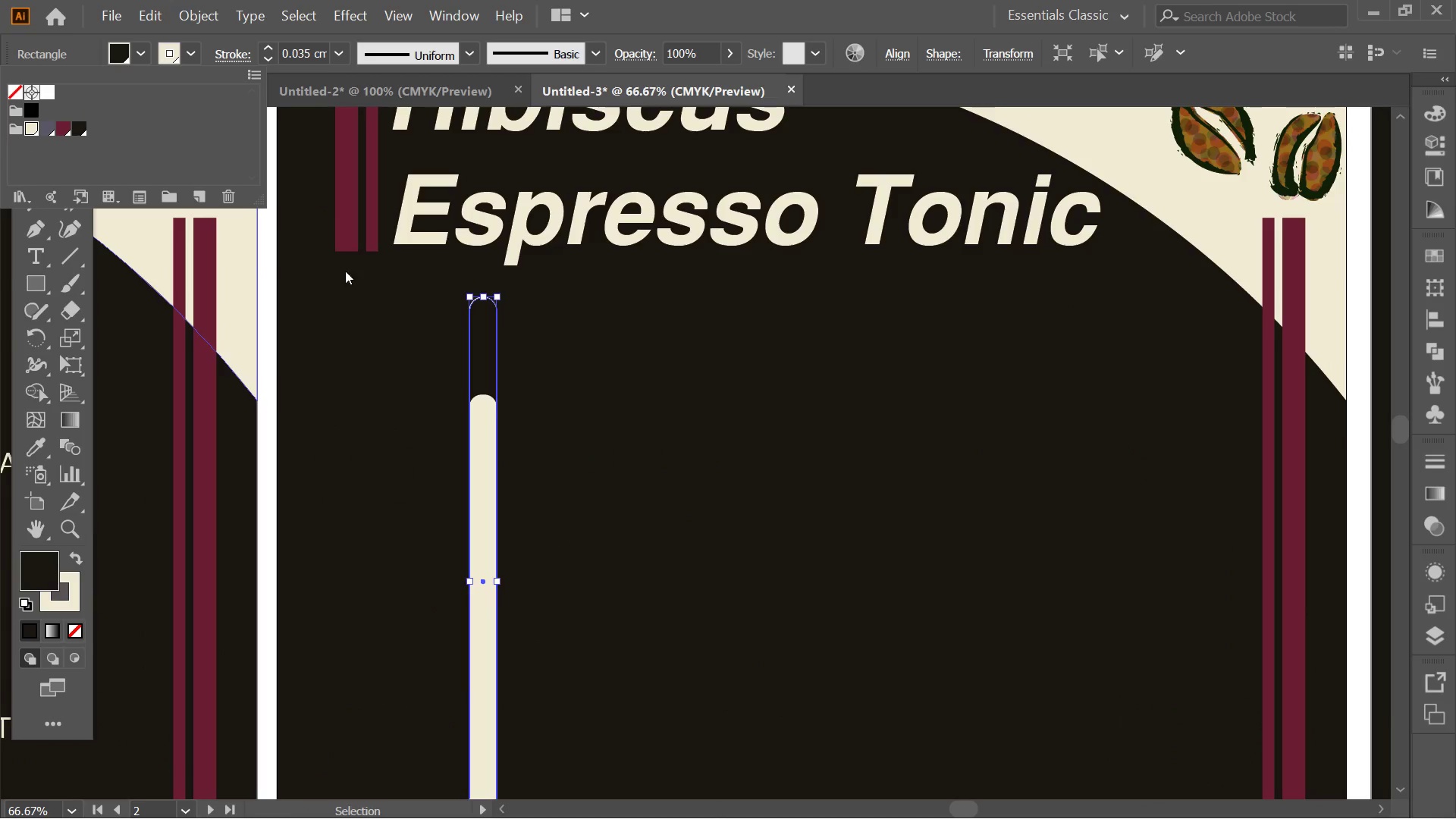 
left_click([336, 302])
 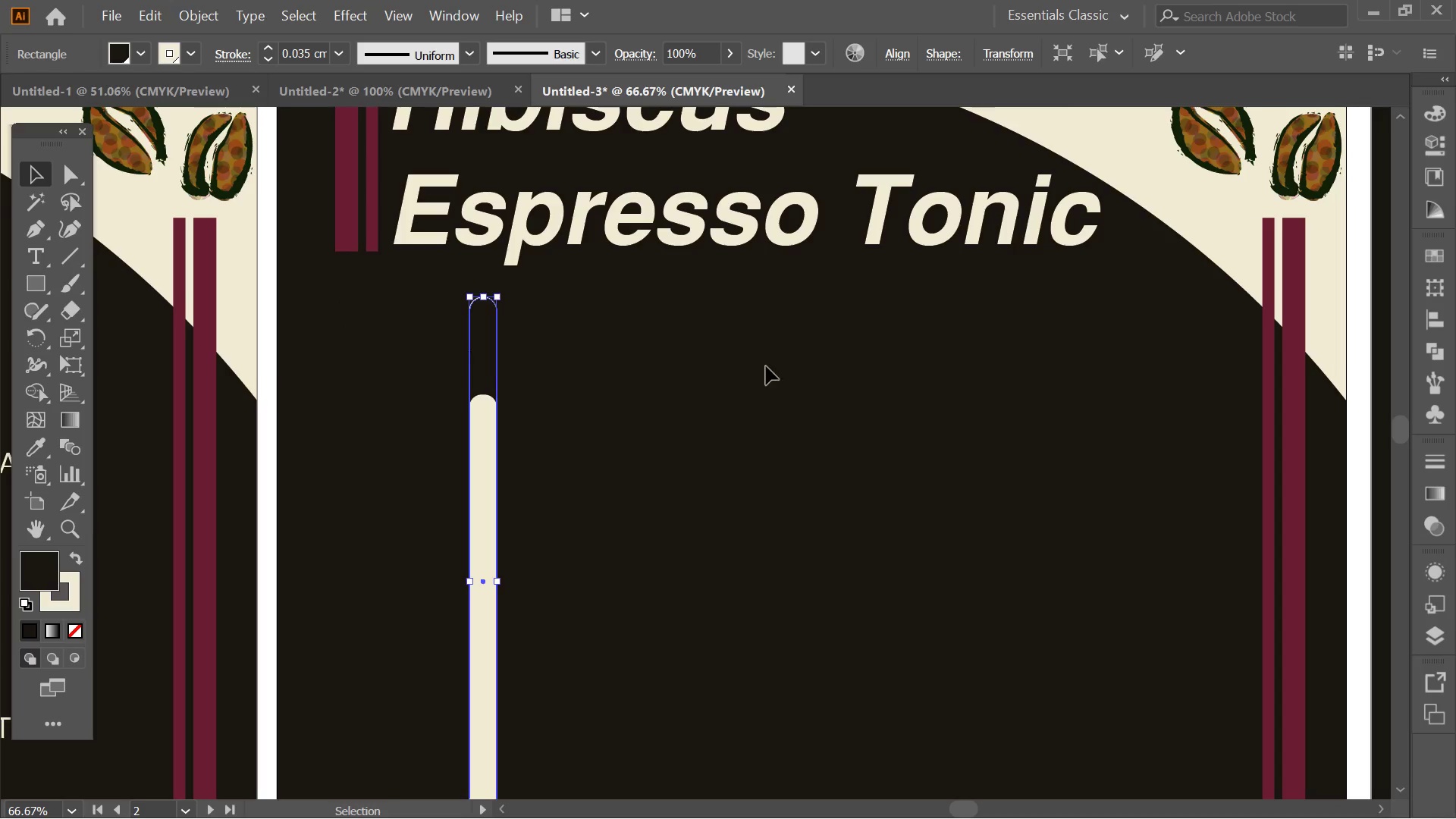 
left_click([766, 366])
 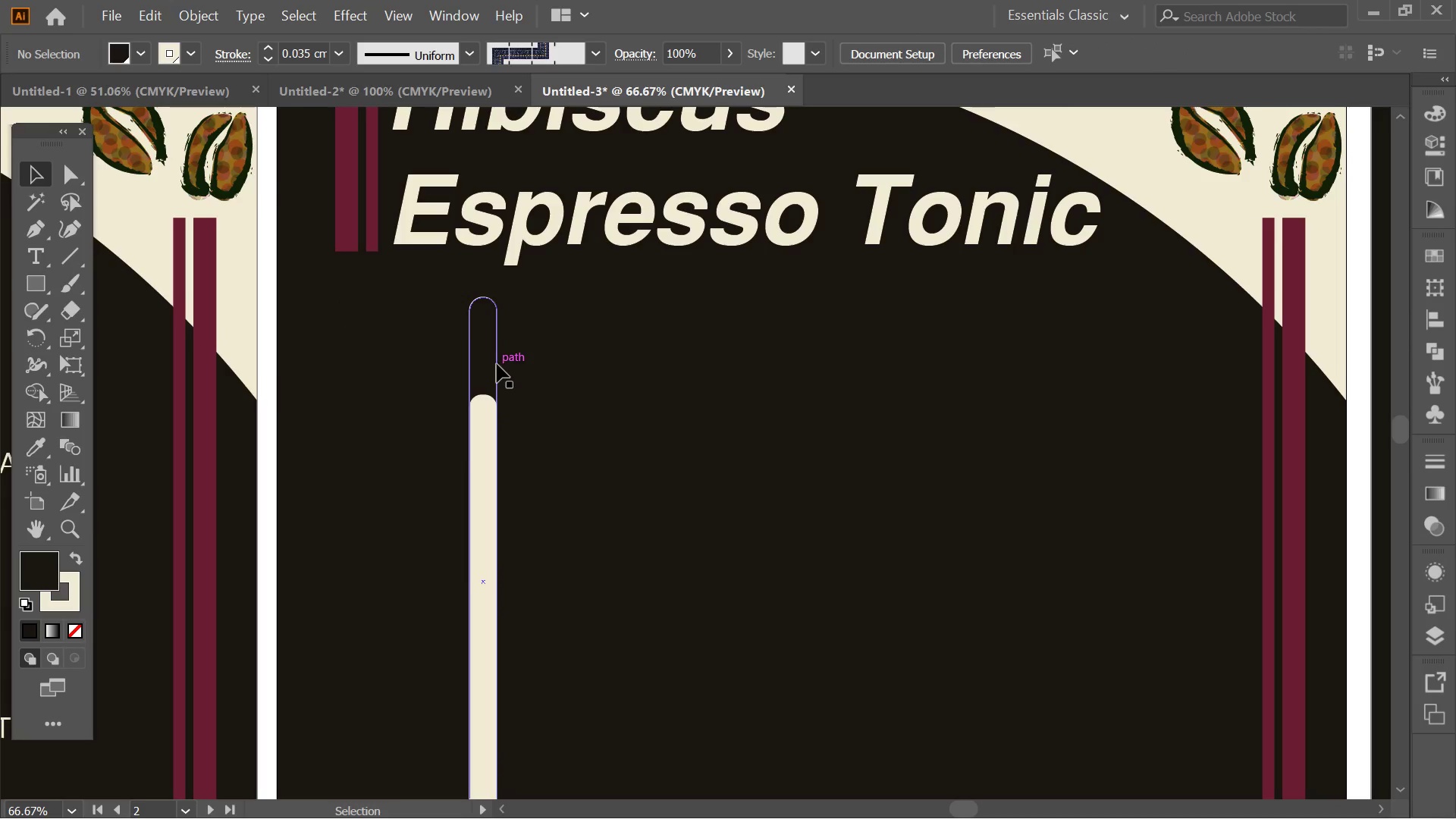 
left_click([494, 364])
 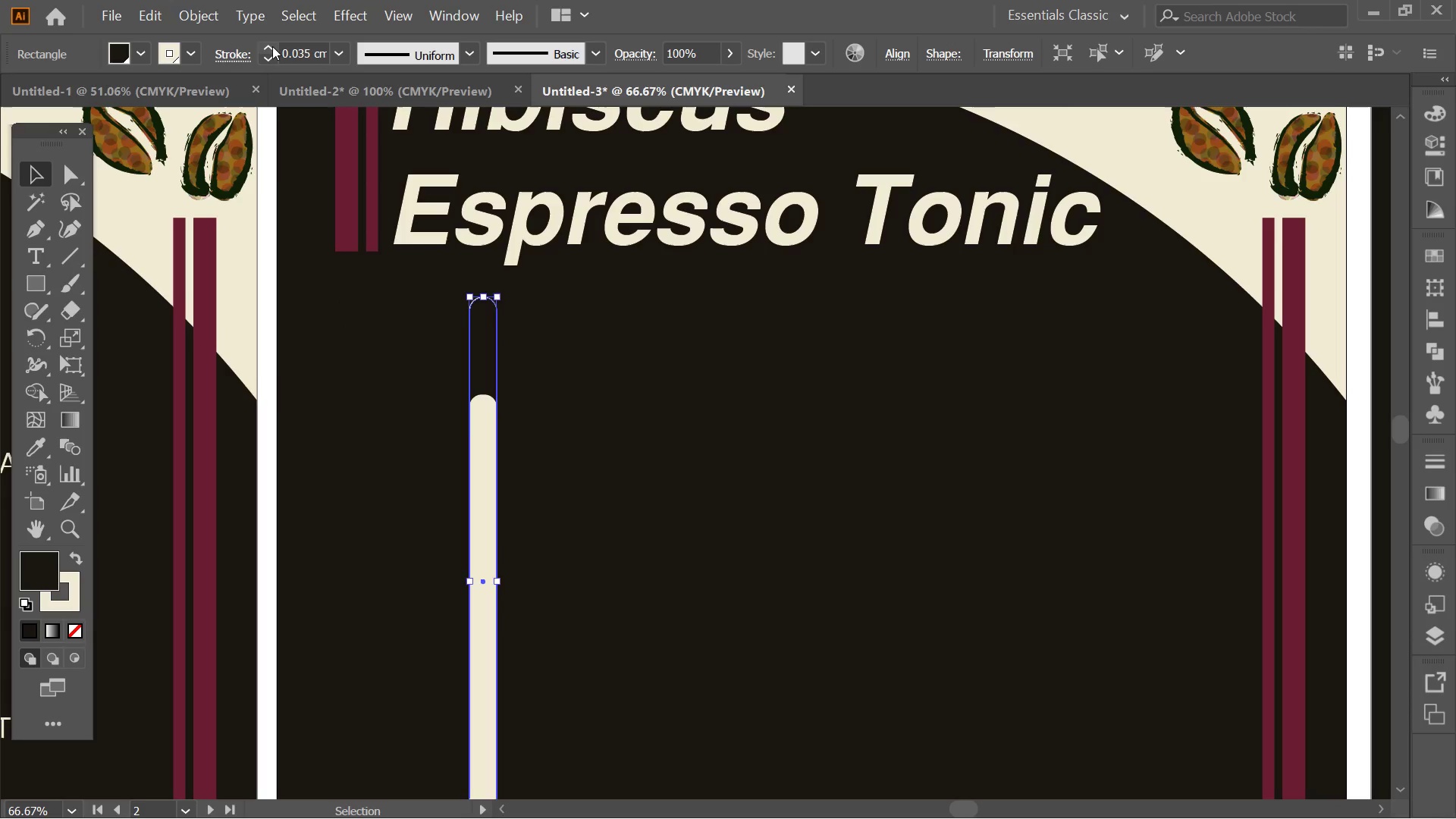 
left_click([272, 46])
 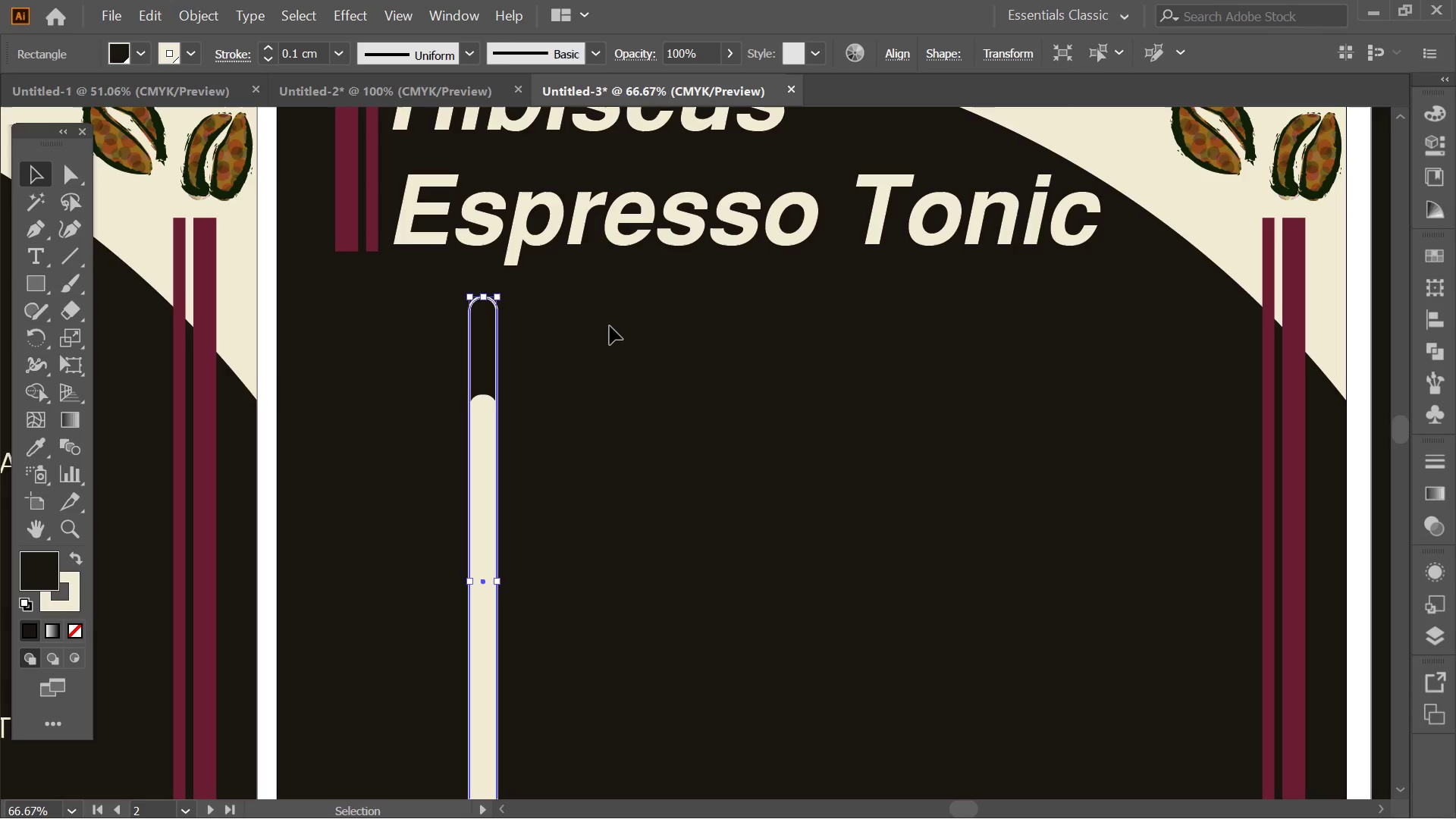 
left_click([604, 331])
 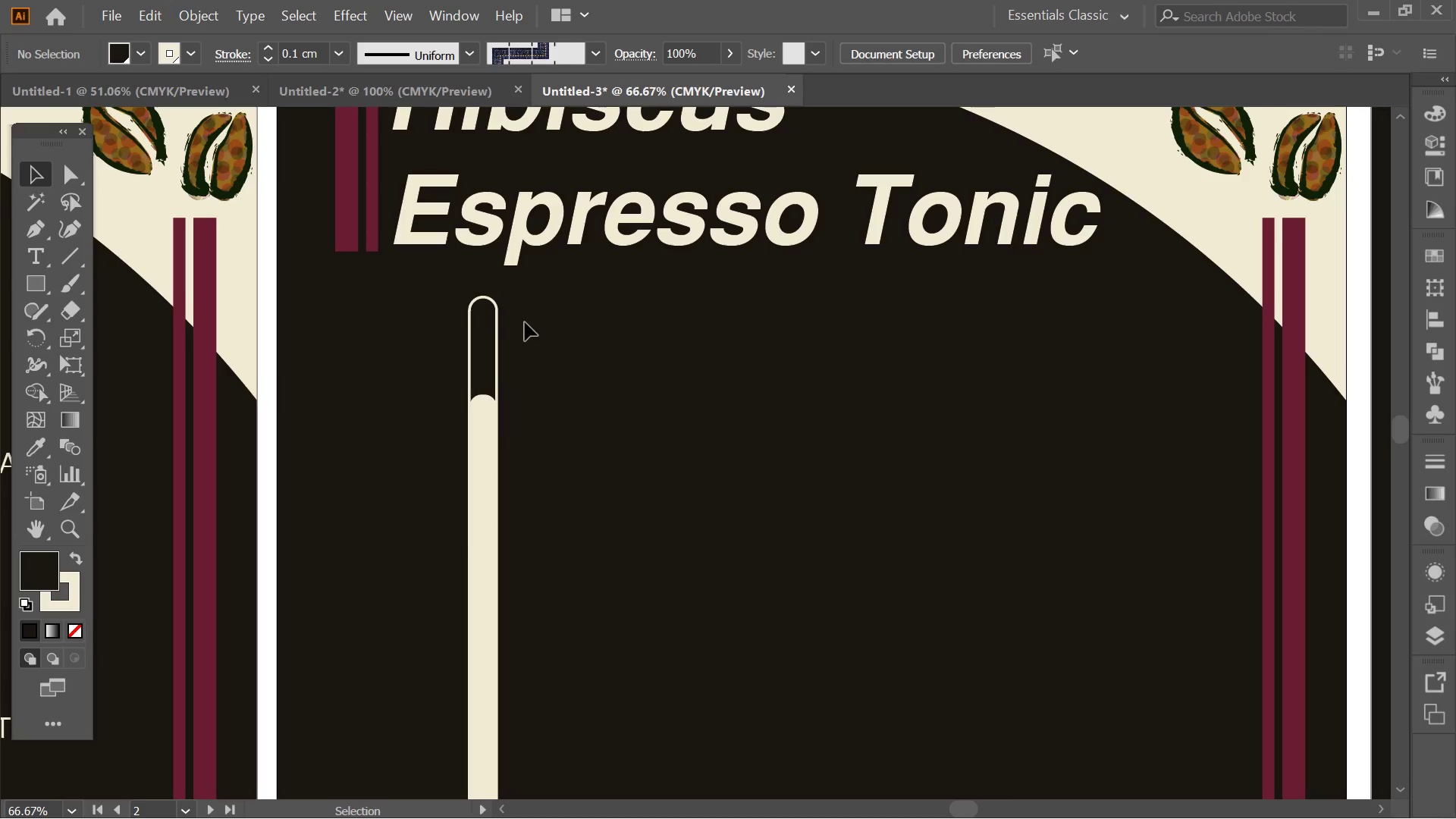 
key(Alt+AltLeft)
 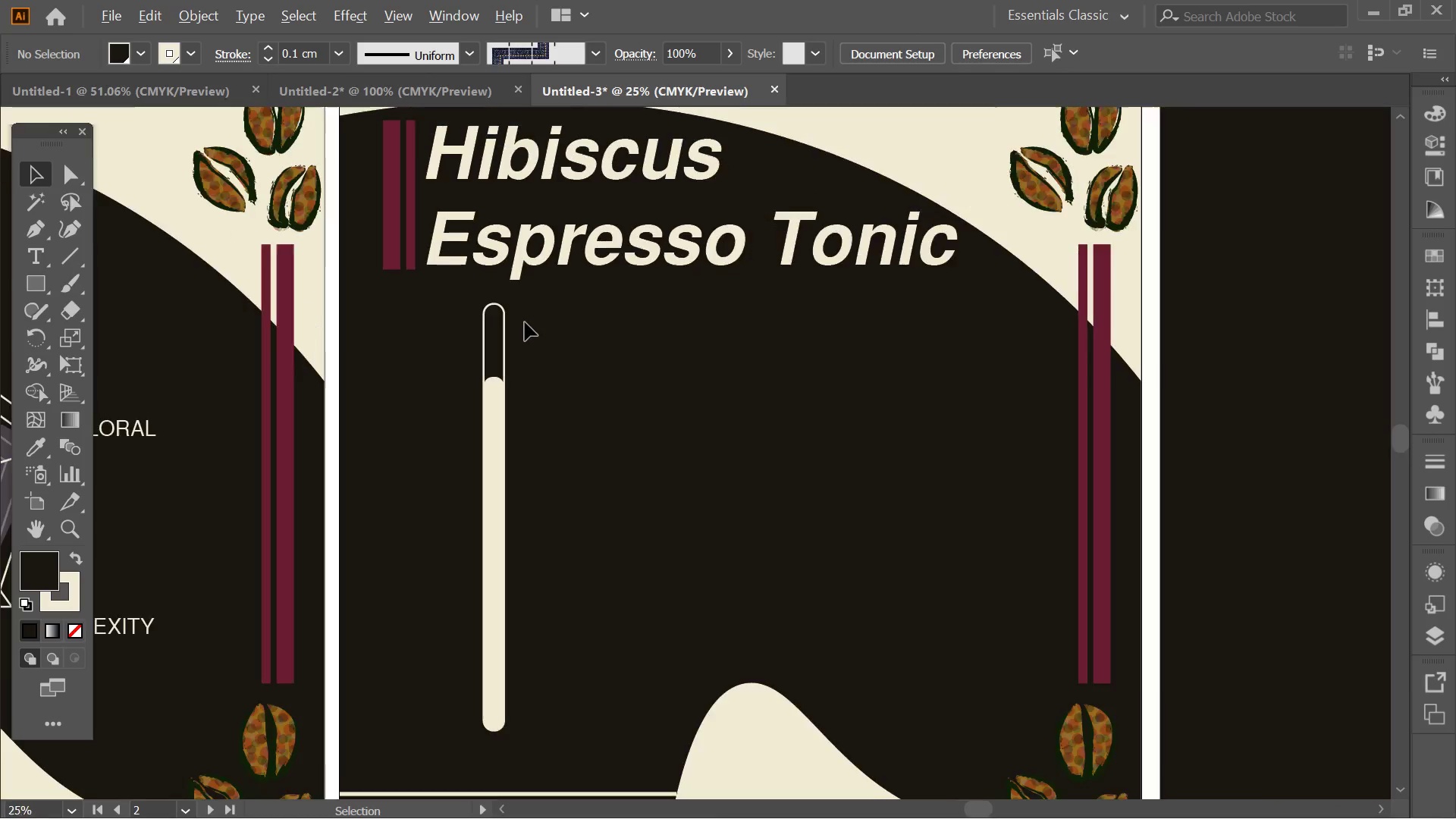 
hold_key(key=Space, duration=0.62)
 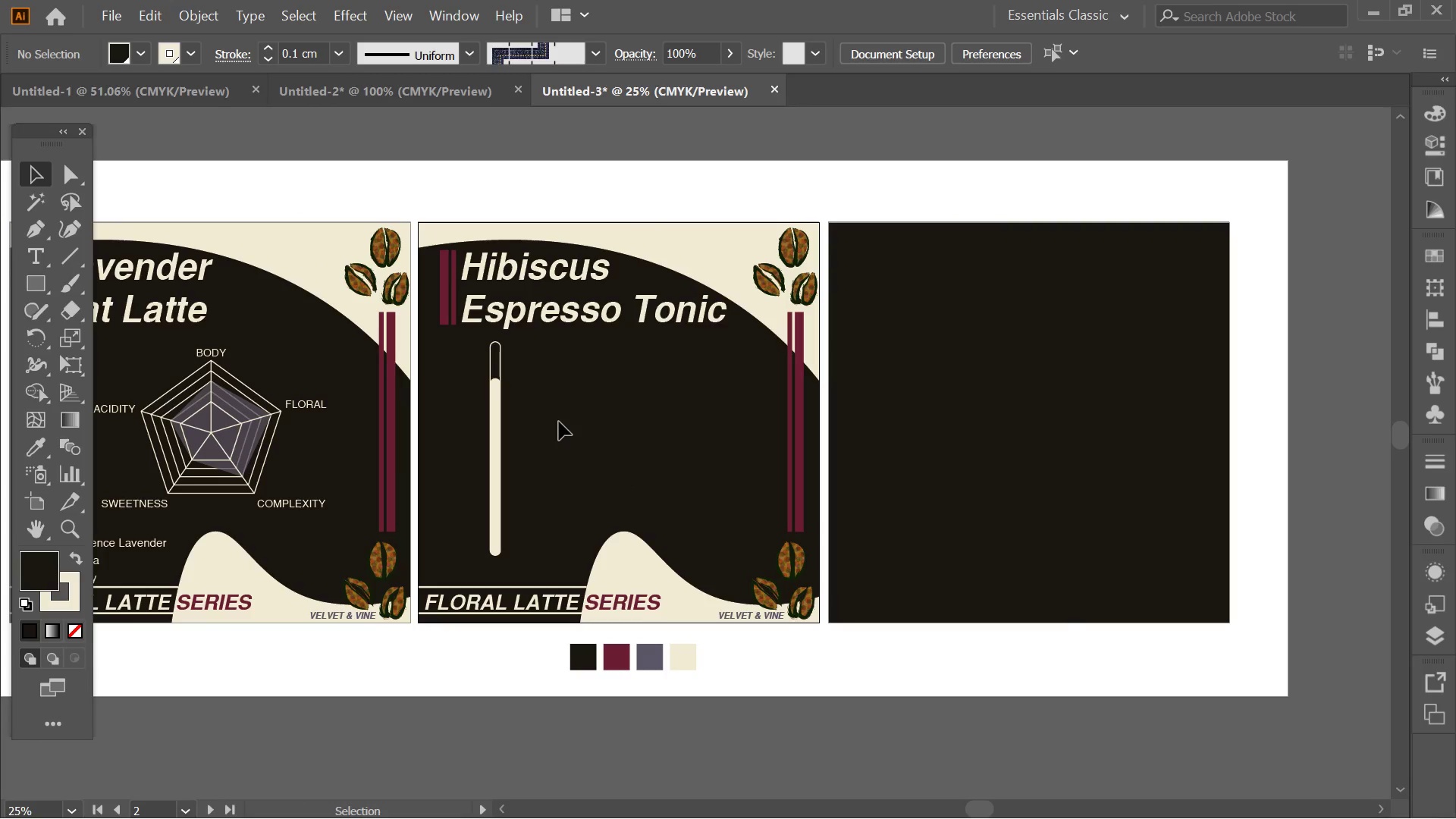 
scroll: coordinate [525, 322], scroll_direction: down, amount: 2.0
 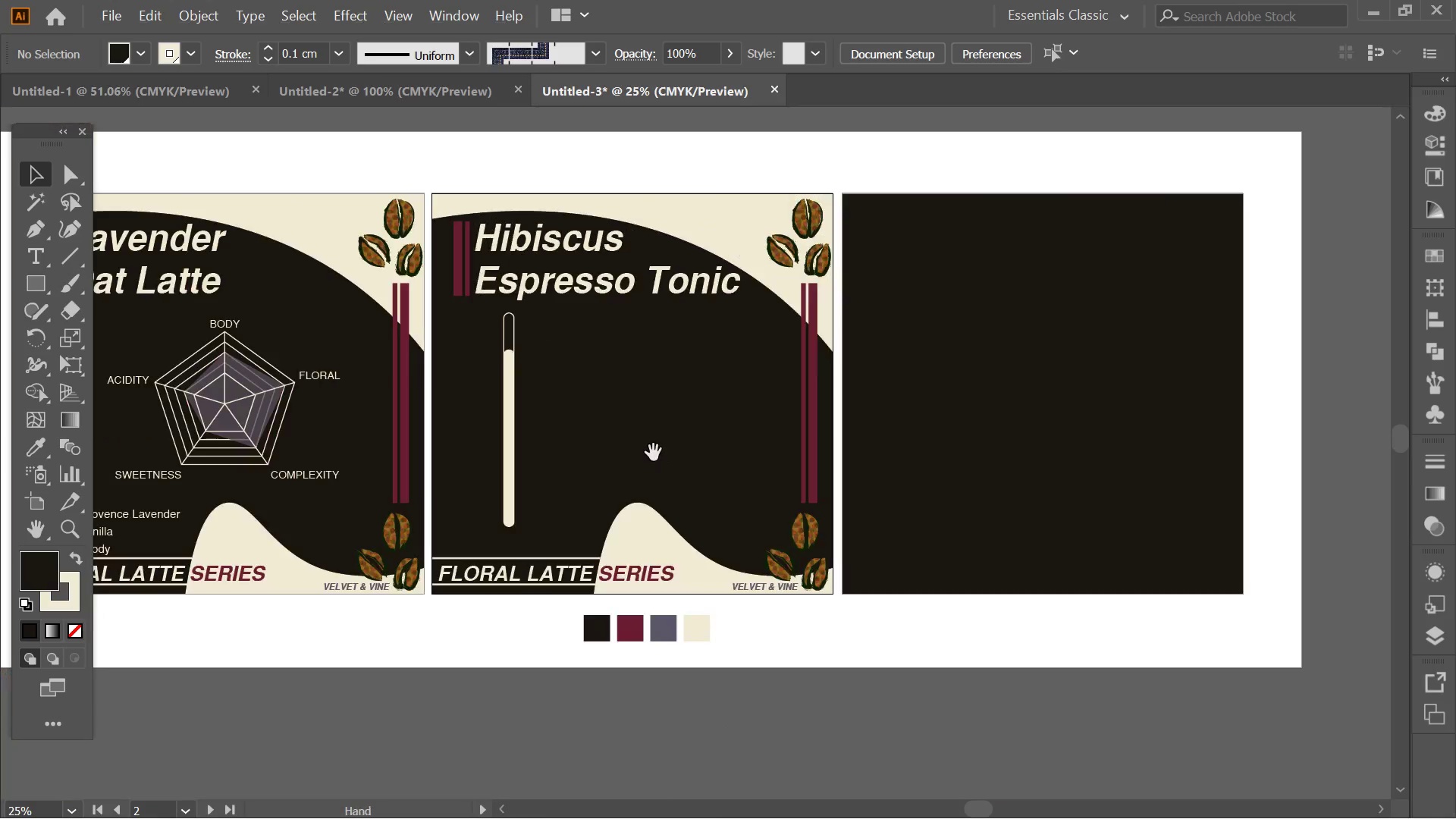 
left_click_drag(start_coordinate=[653, 458], to_coordinate=[640, 485])
 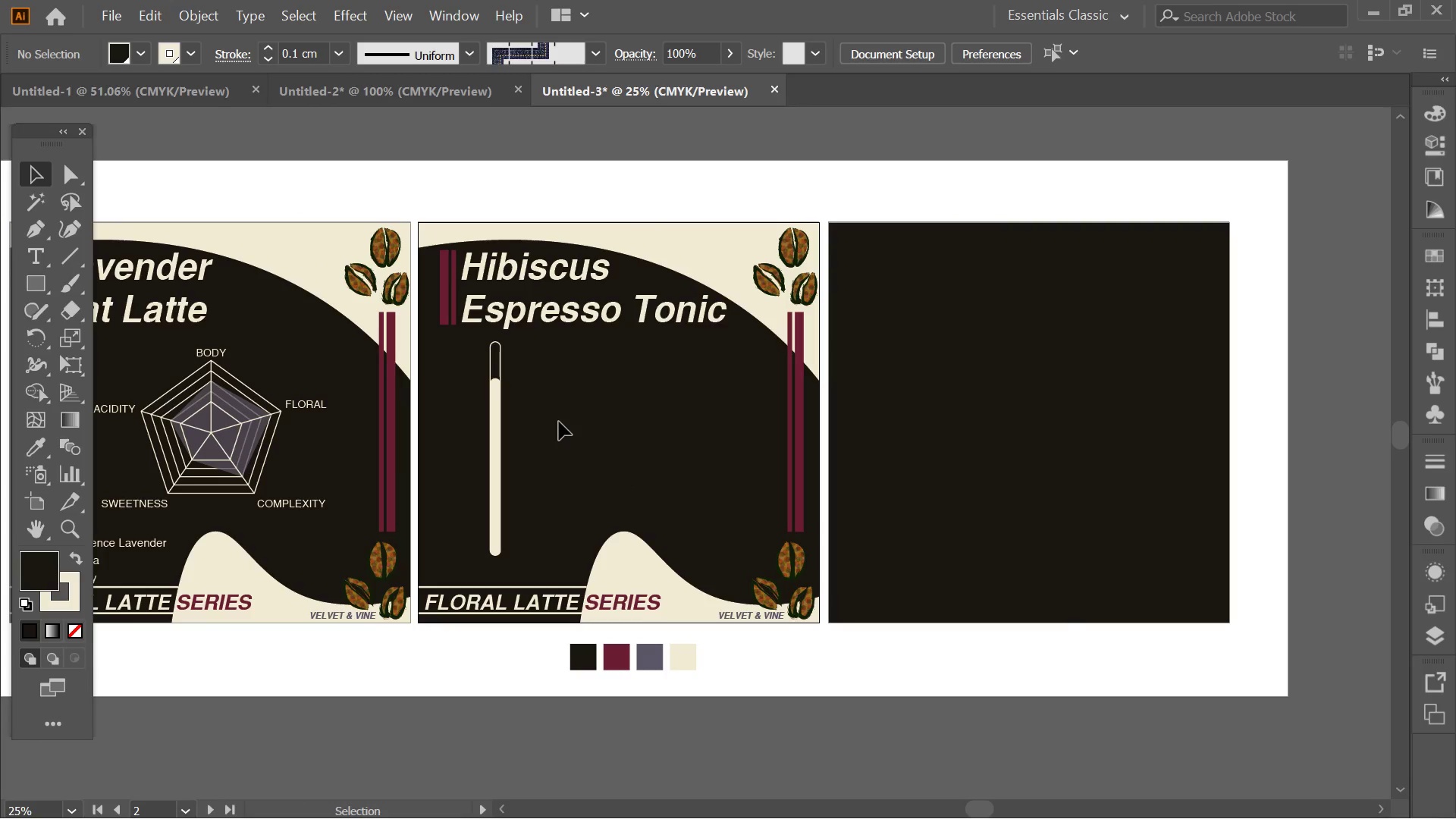 
hold_key(key=AltLeft, duration=0.53)
scroll: coordinate [472, 384], scroll_direction: up, amount: 2.0
 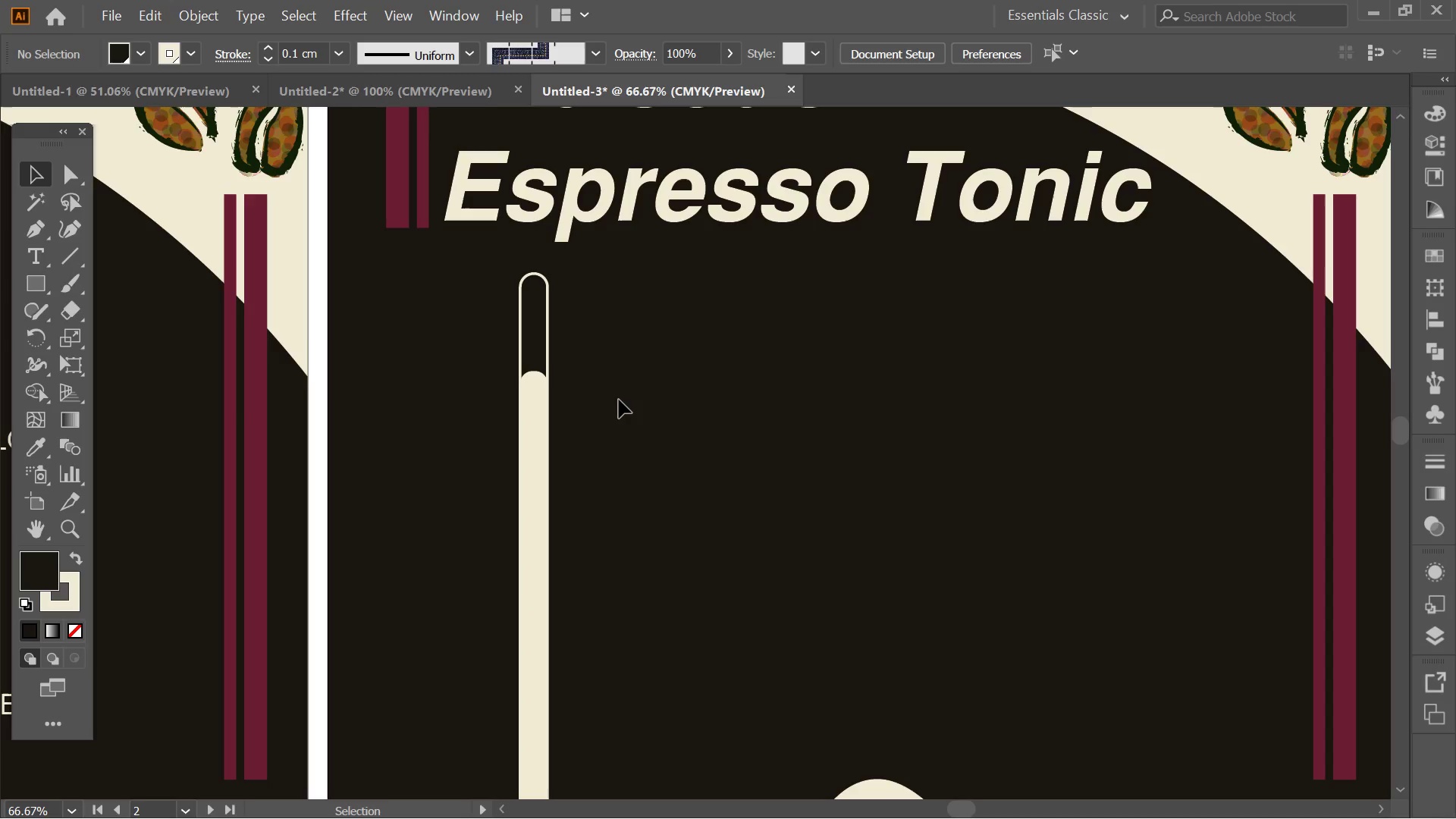 
left_click([536, 414])
 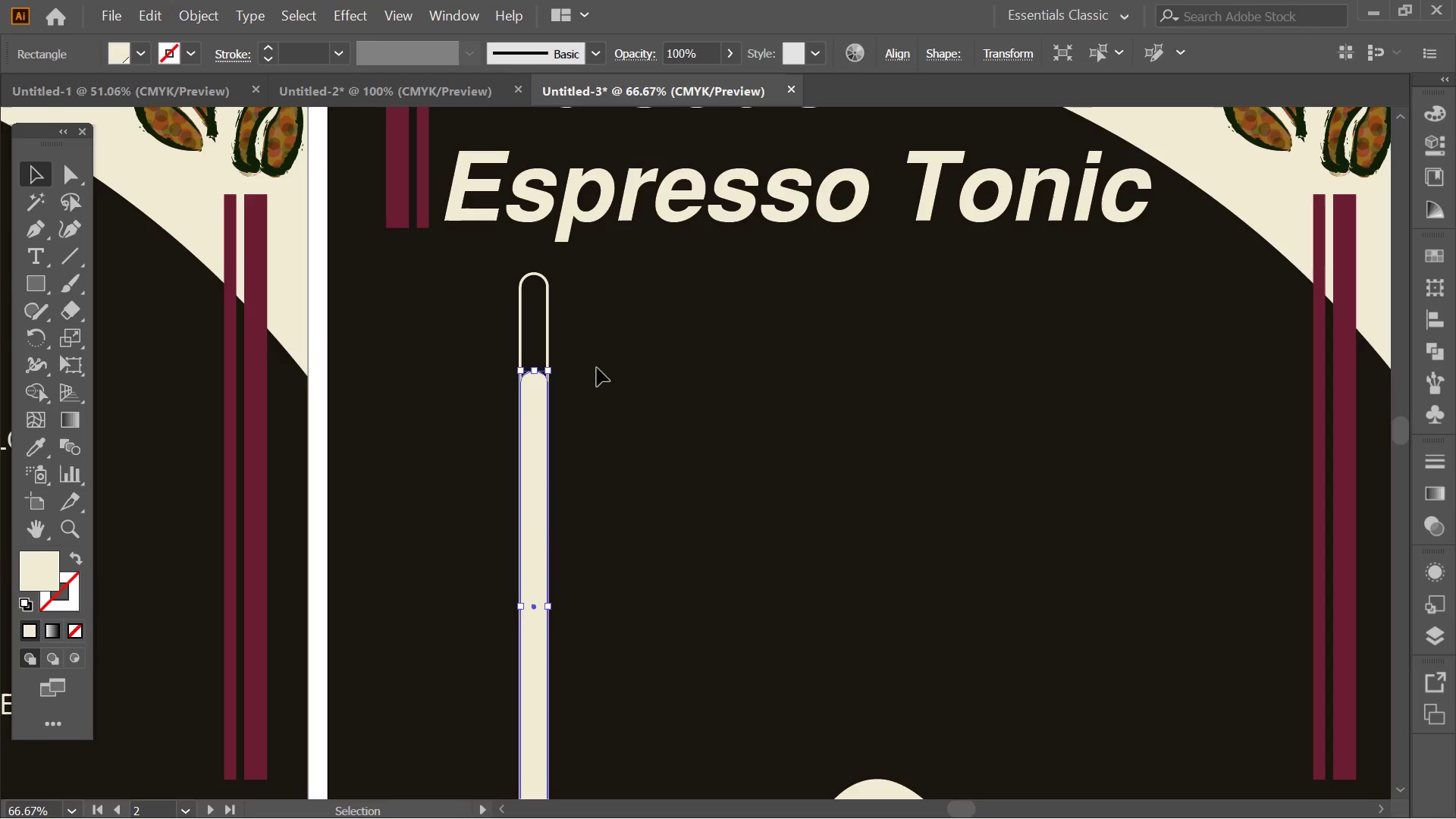 
left_click([600, 359])
 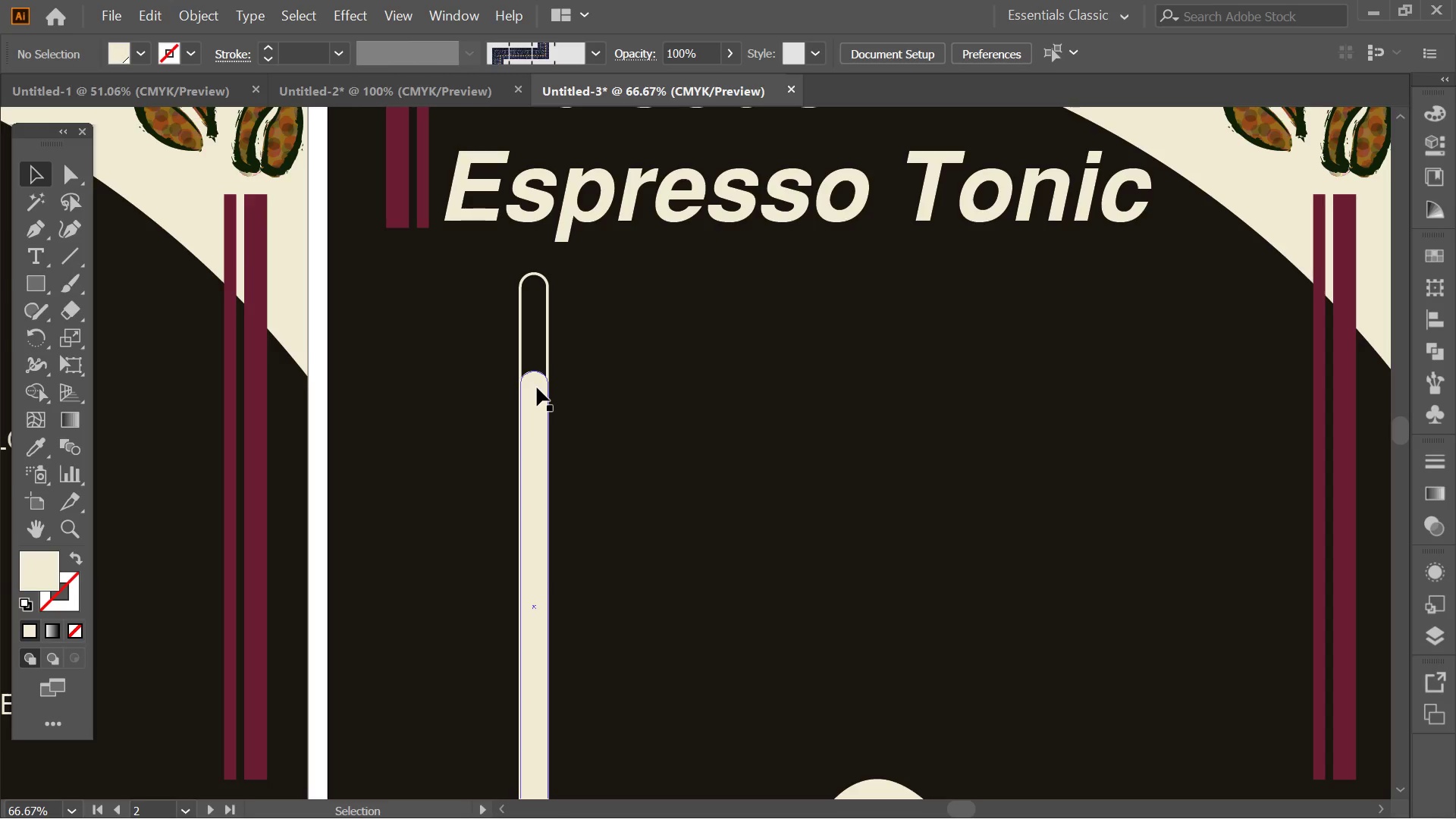 
left_click([537, 388])
 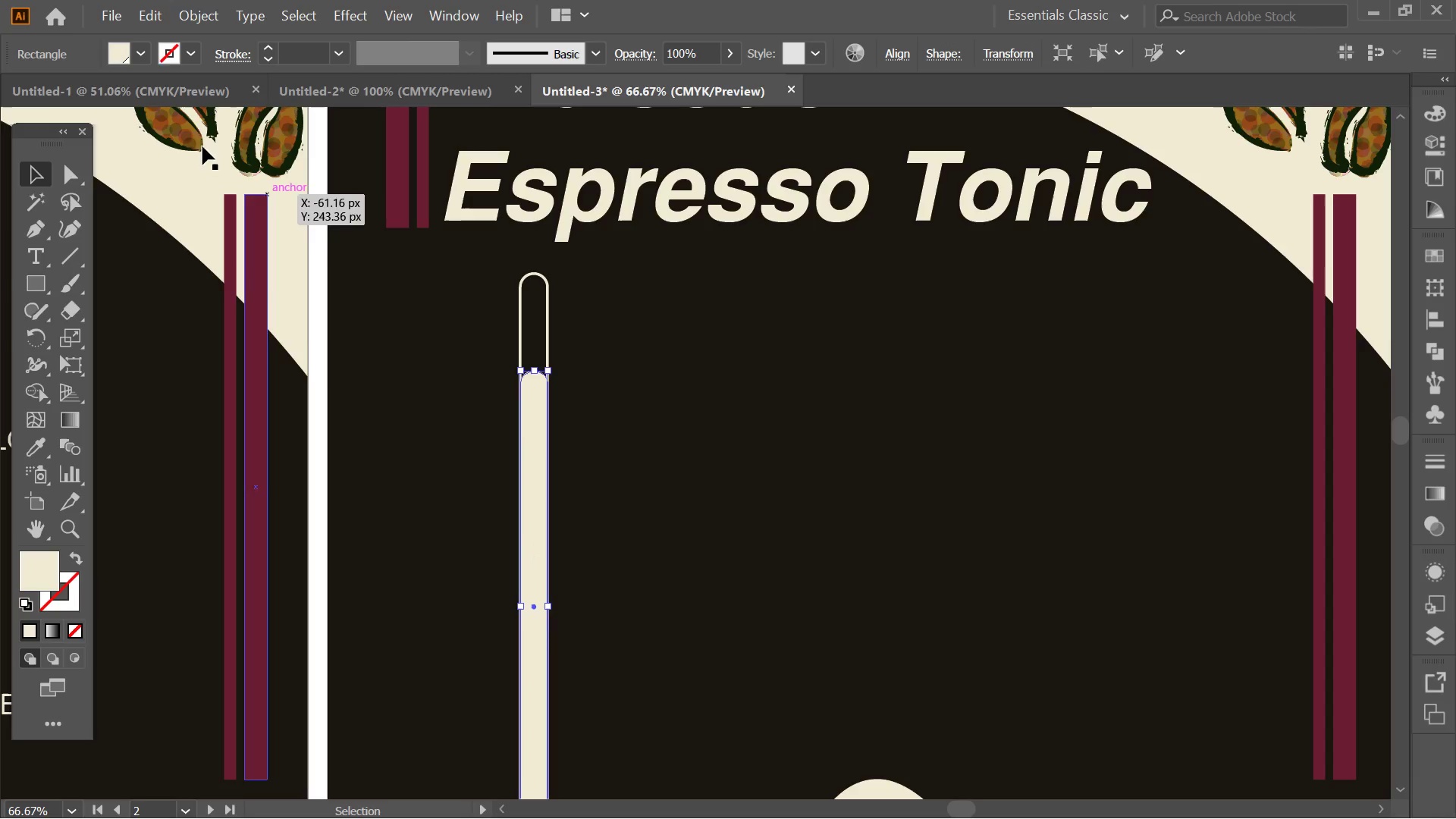 
left_click([193, 1])
 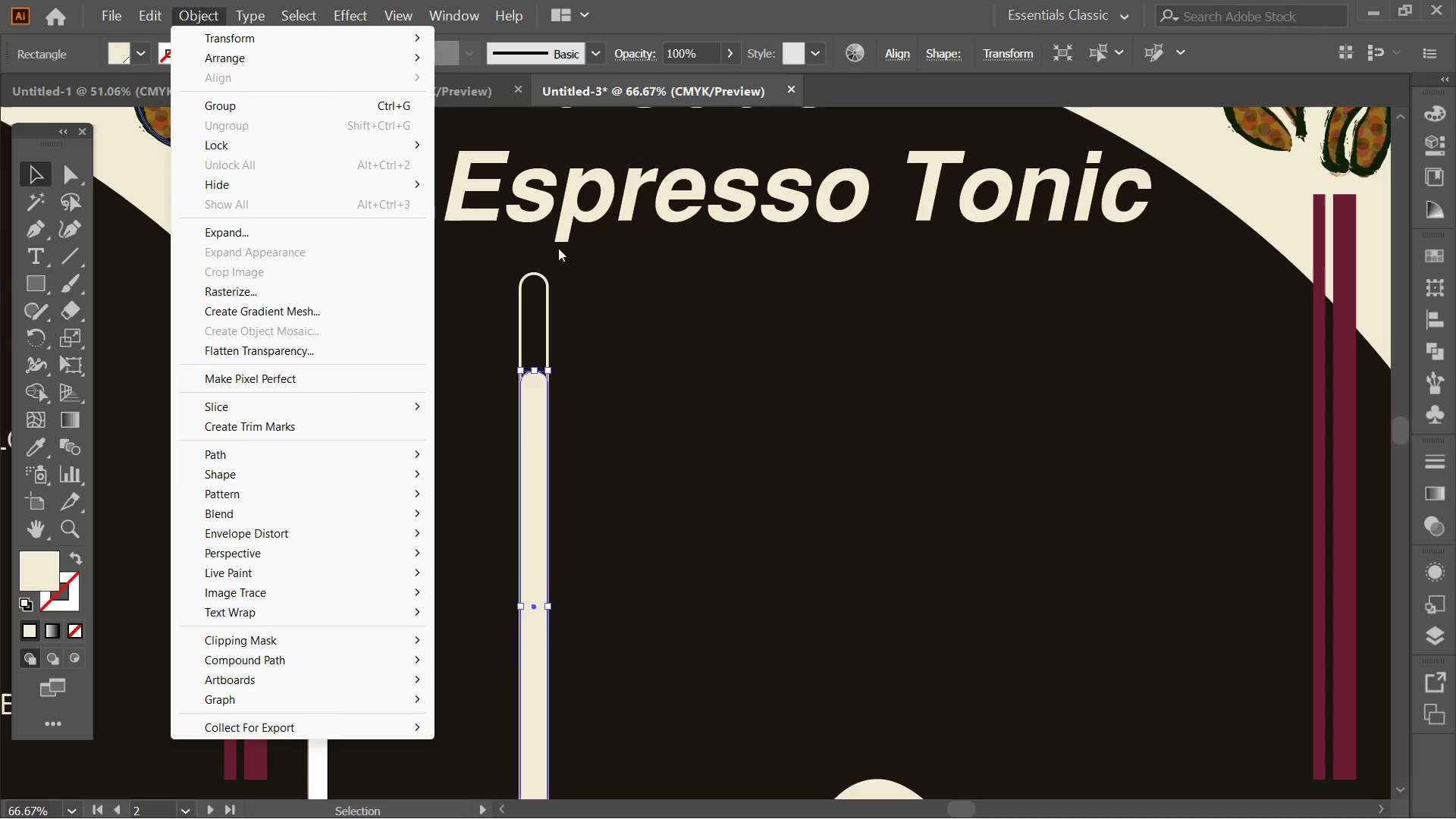 
left_click([599, 312])
 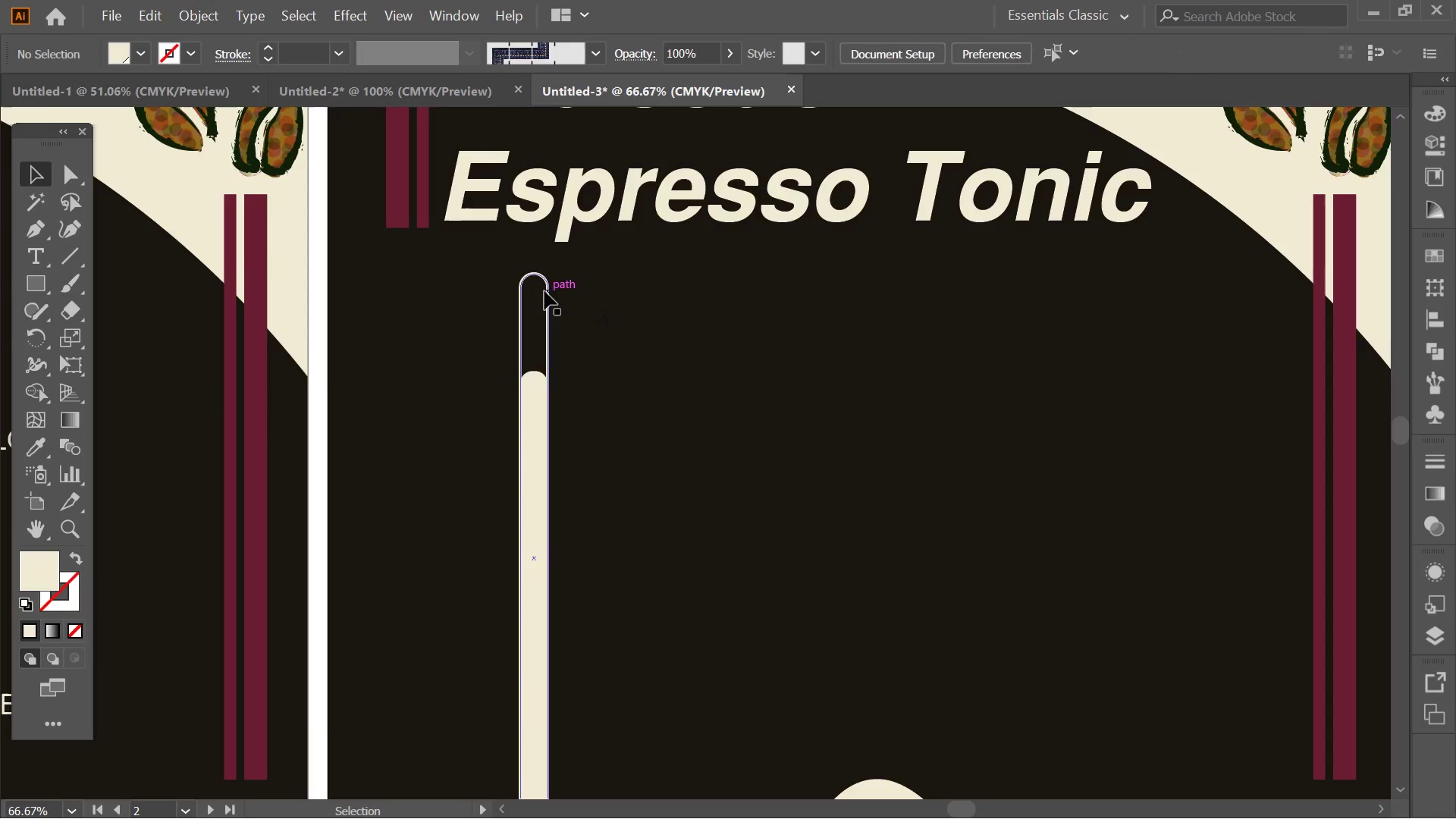 
left_click([544, 291])
 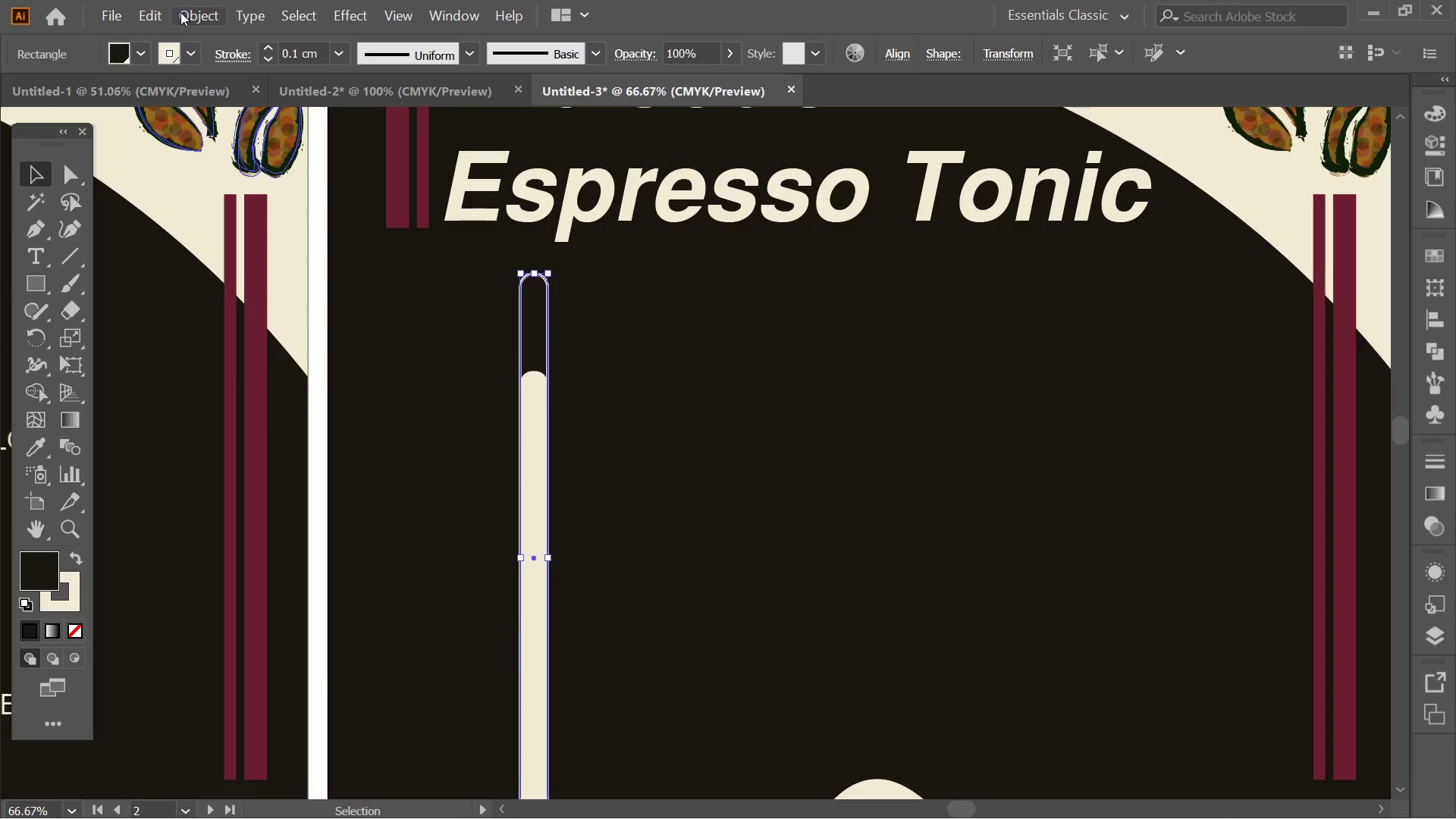 
left_click([178, 12])
 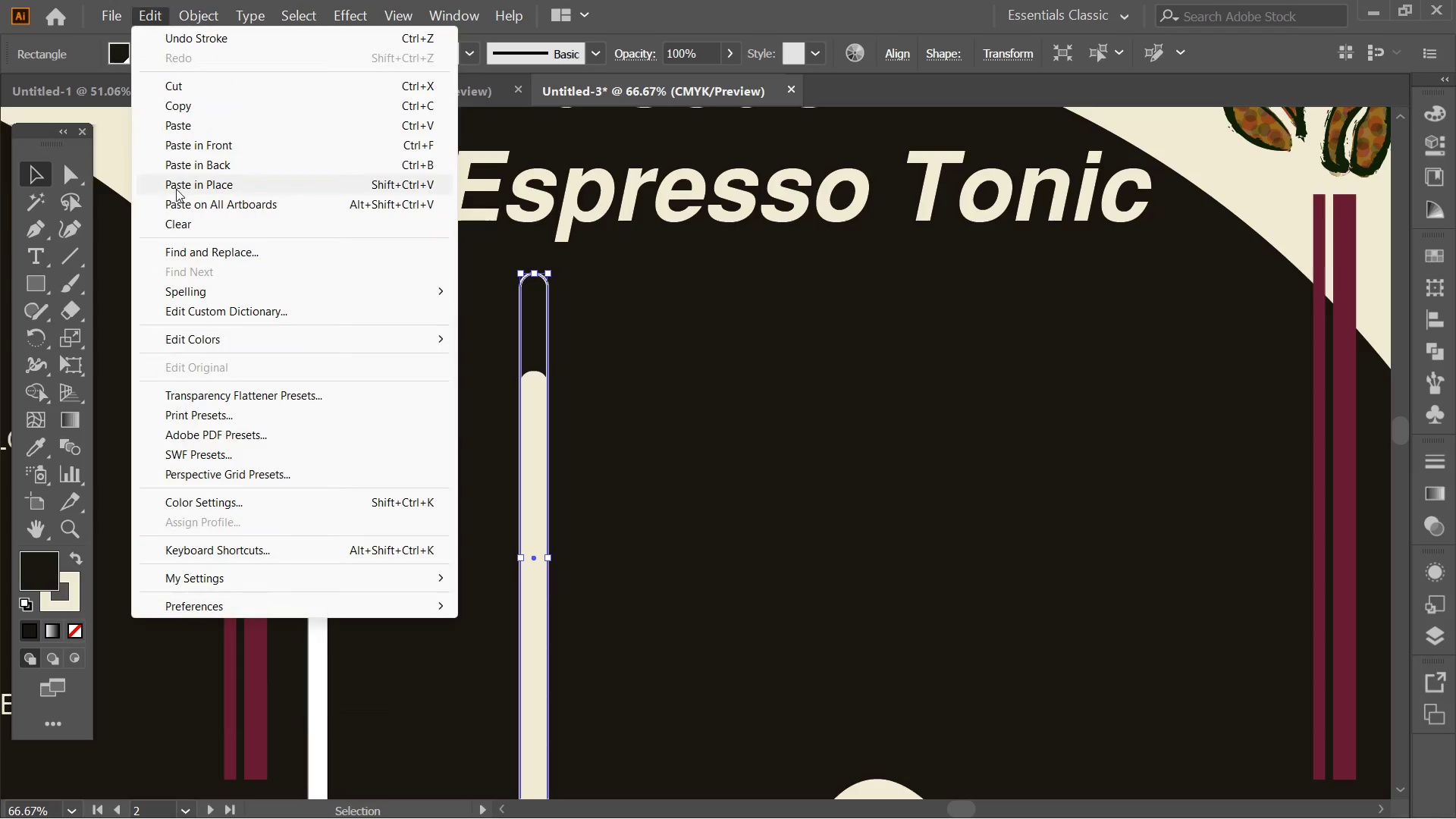 
left_click([176, 186])
 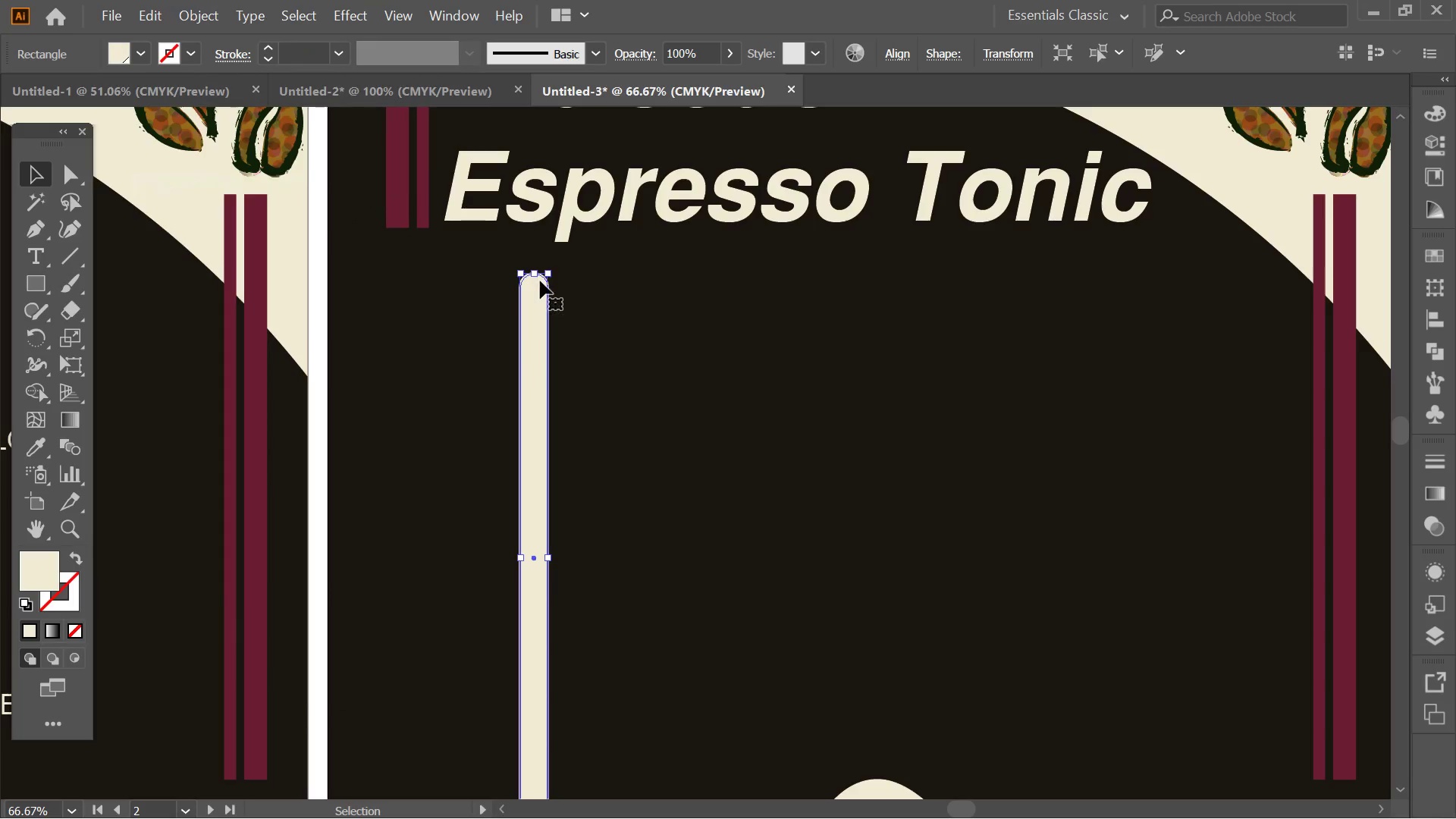 
key(Alt+AltLeft)
 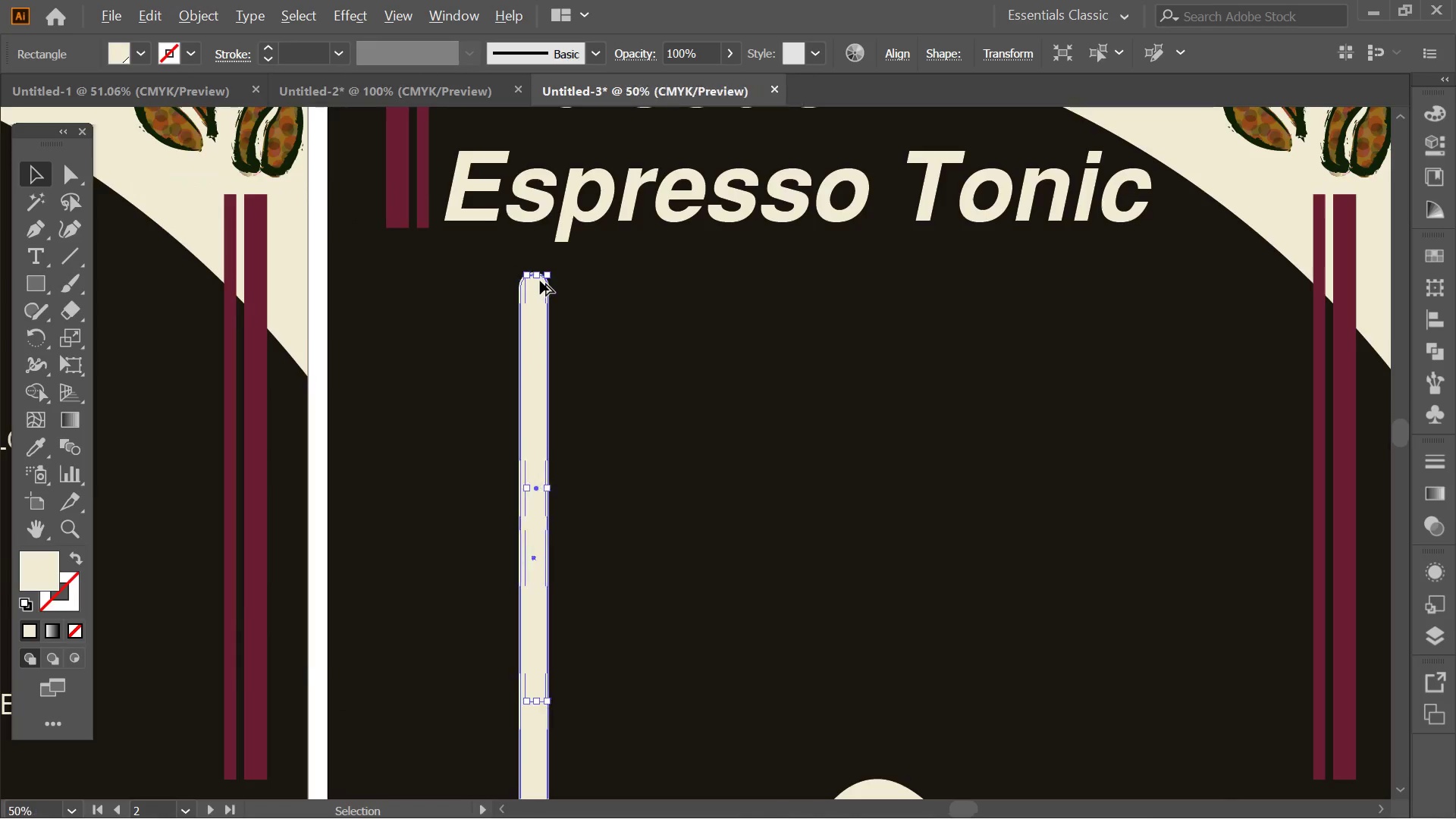 
key(Alt+AltLeft)
 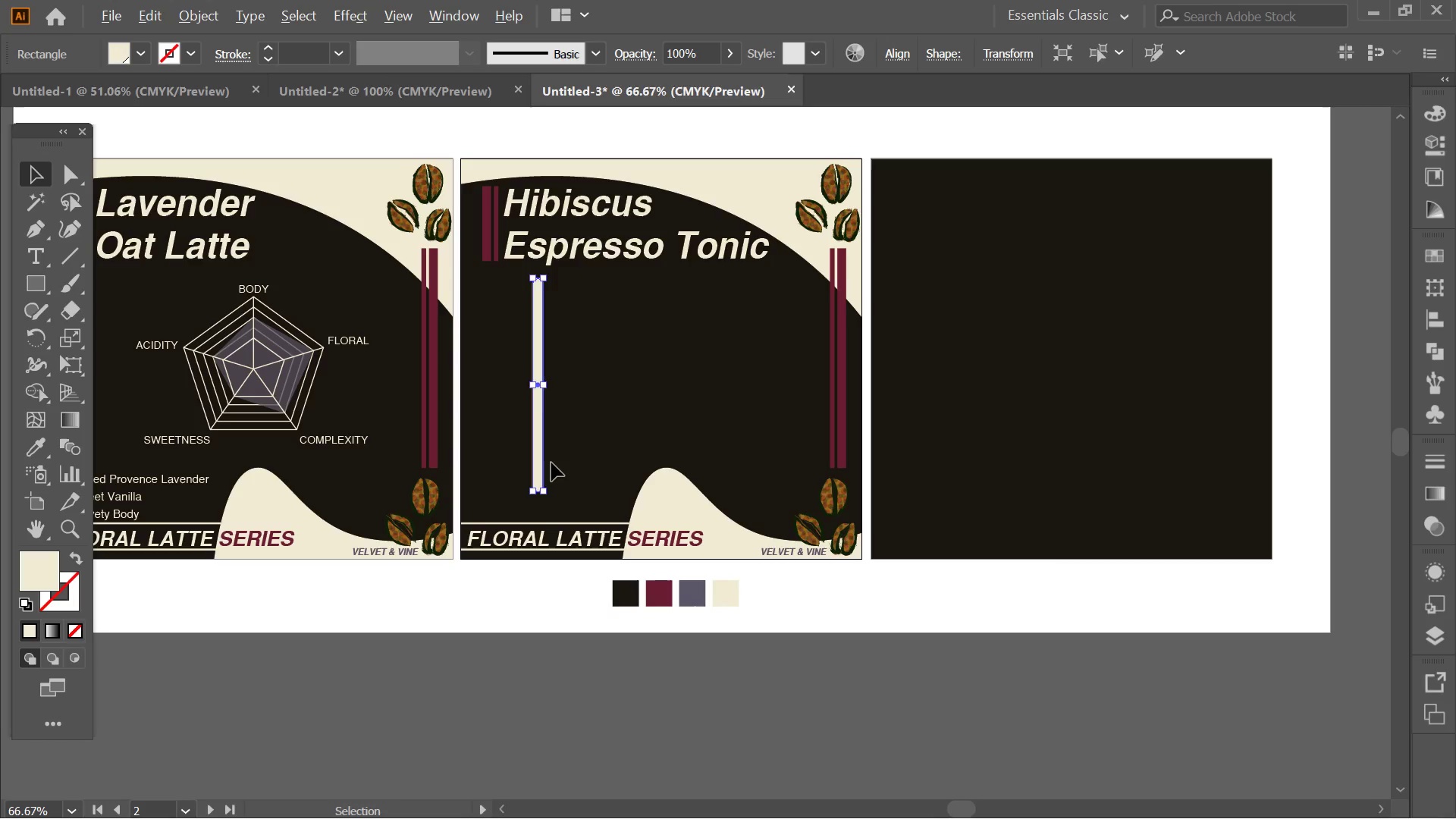 
scroll: coordinate [540, 281], scroll_direction: down, amount: 2.0
 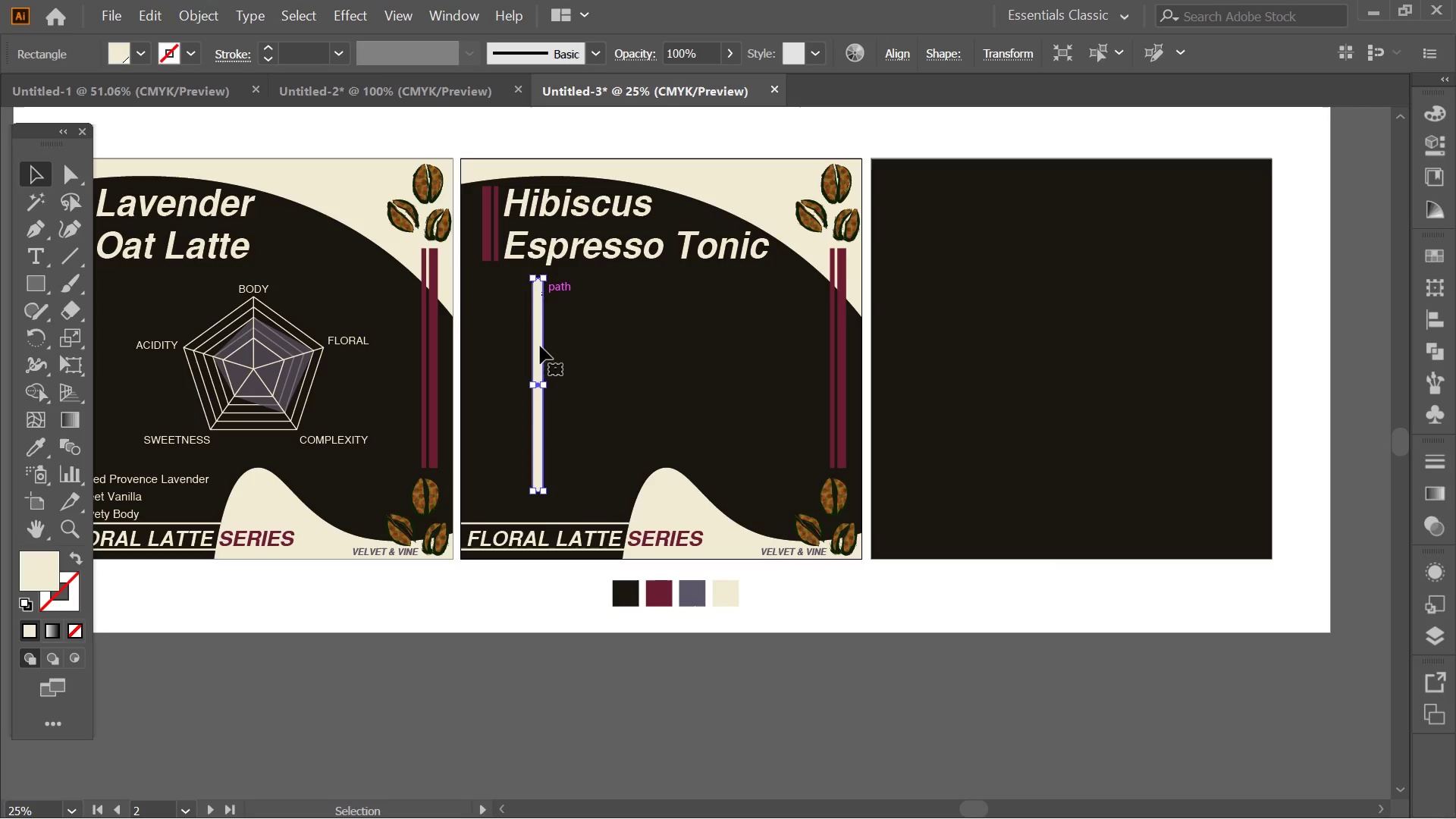 
key(Alt+AltLeft)
 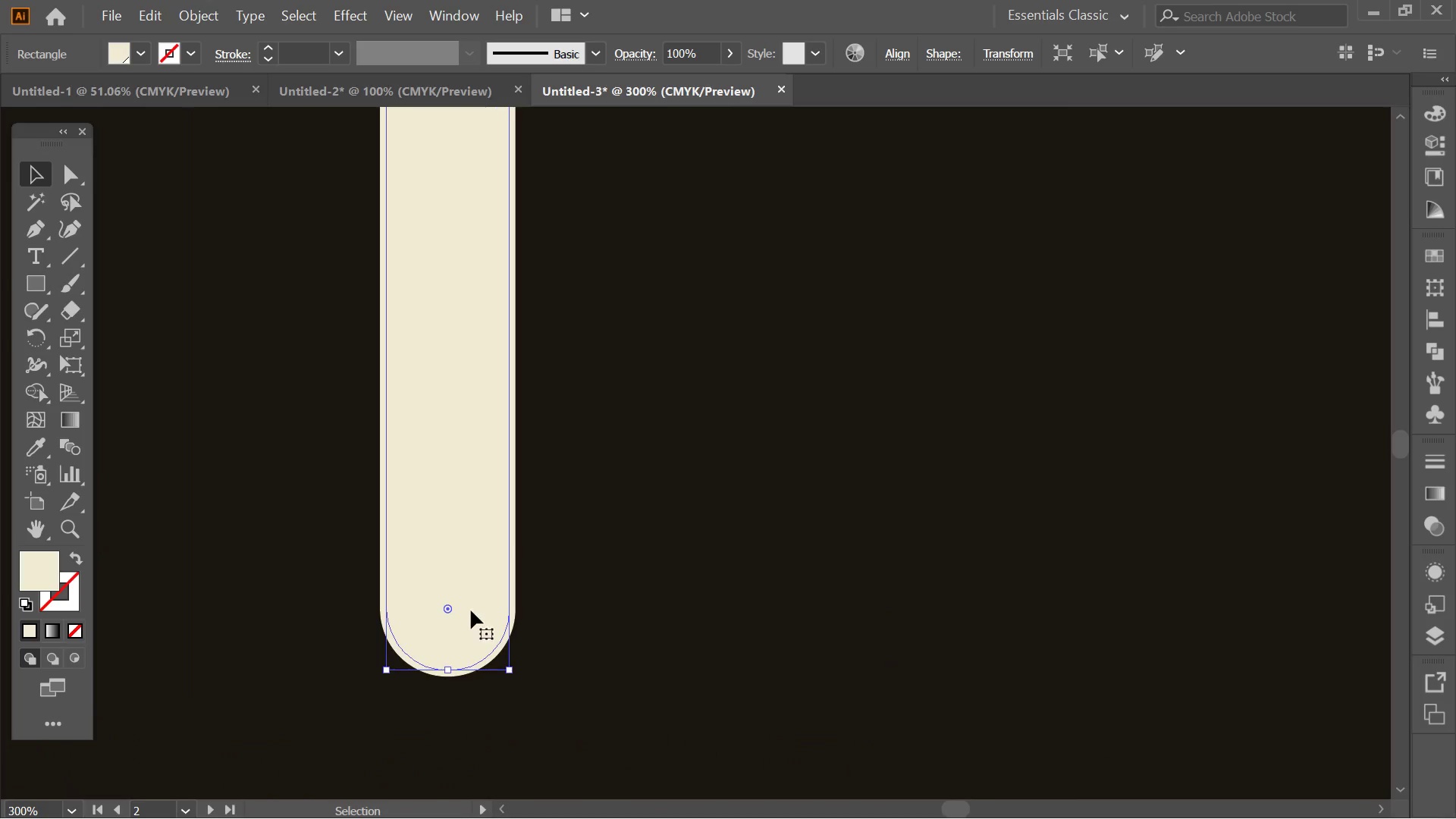 
hold_key(key=AltLeft, duration=2.2)
 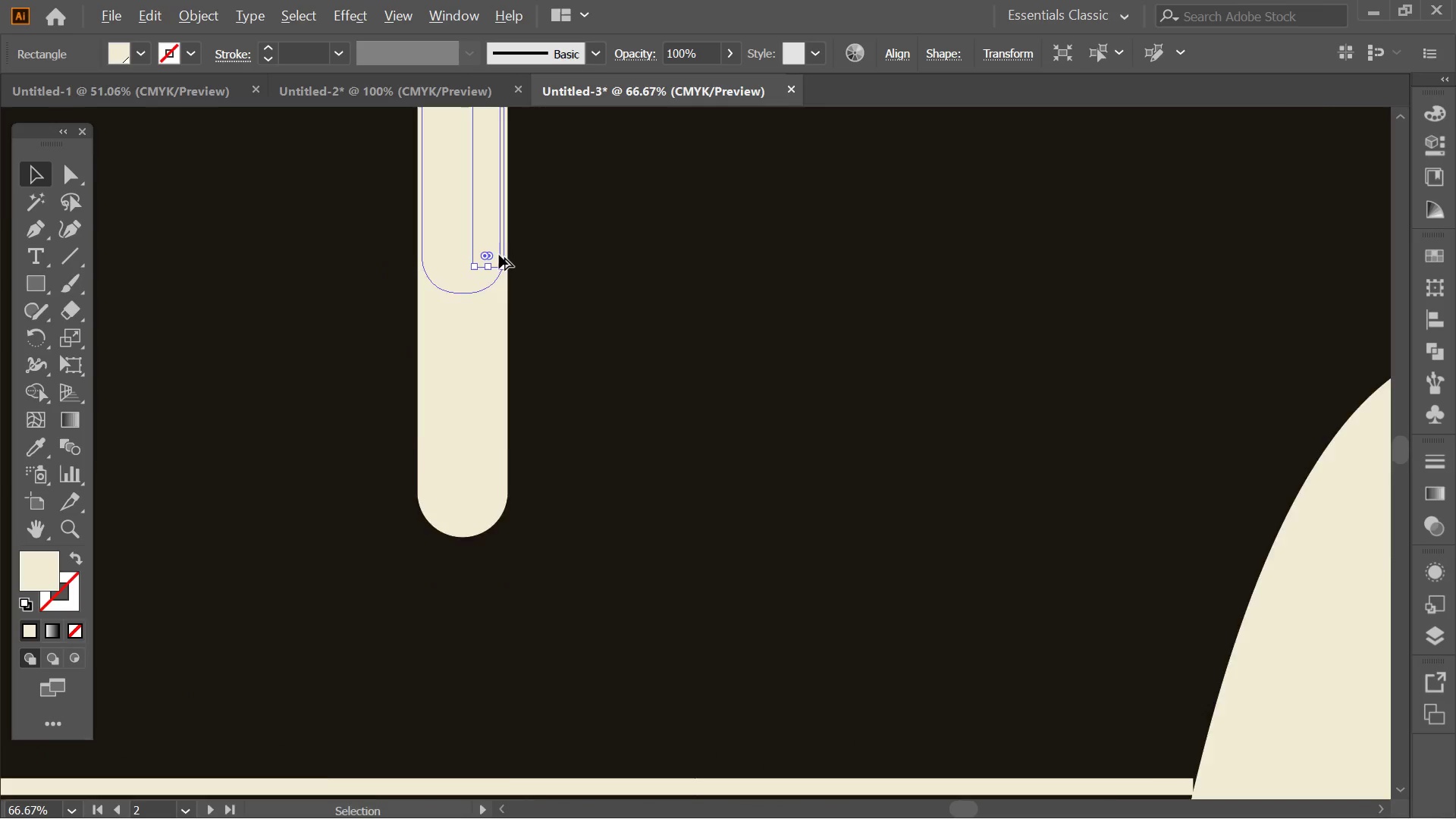 
scroll: coordinate [522, 532], scroll_direction: up, amount: 6.0
 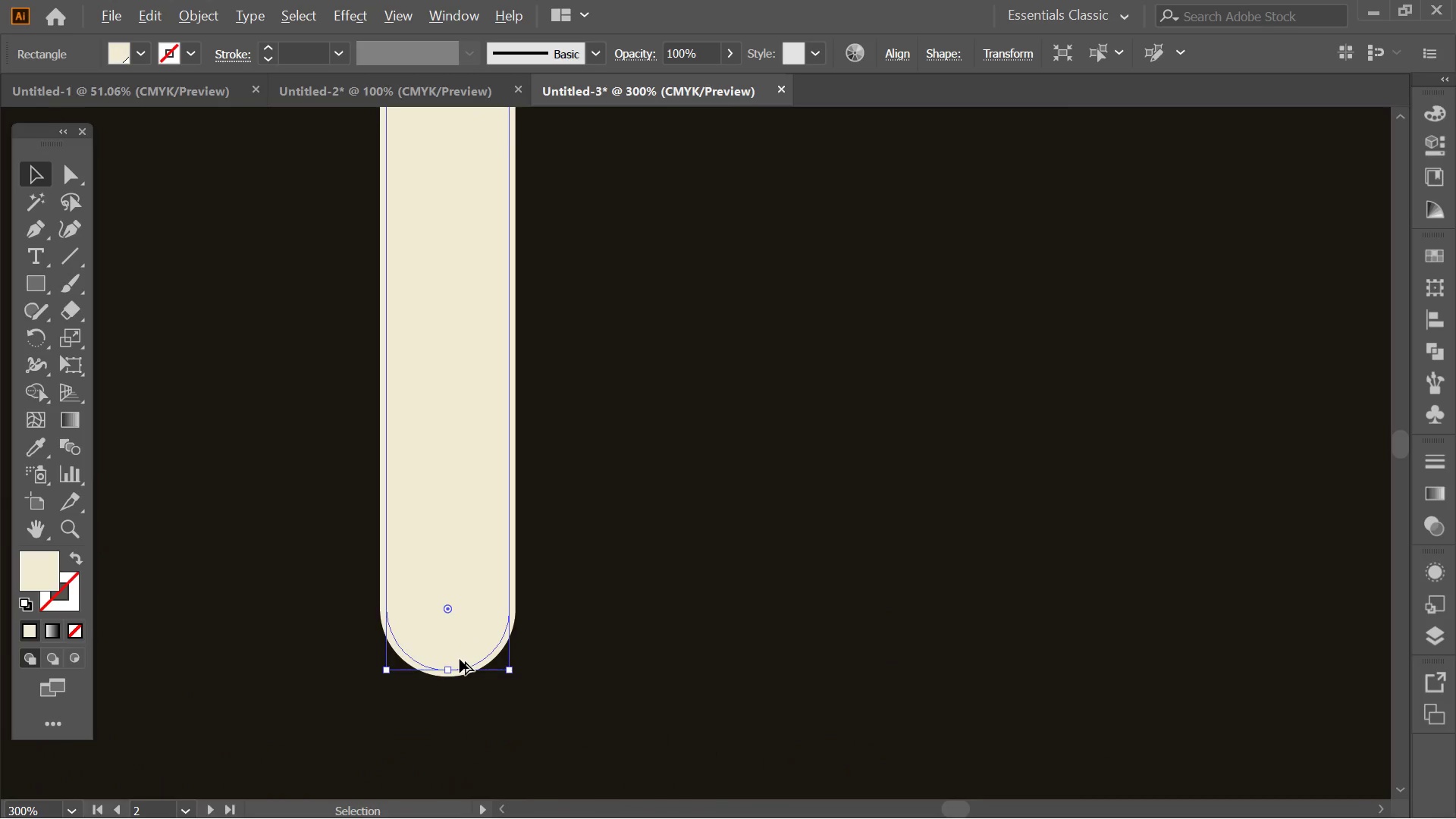 
left_click_drag(start_coordinate=[447, 675], to_coordinate=[453, 309])
 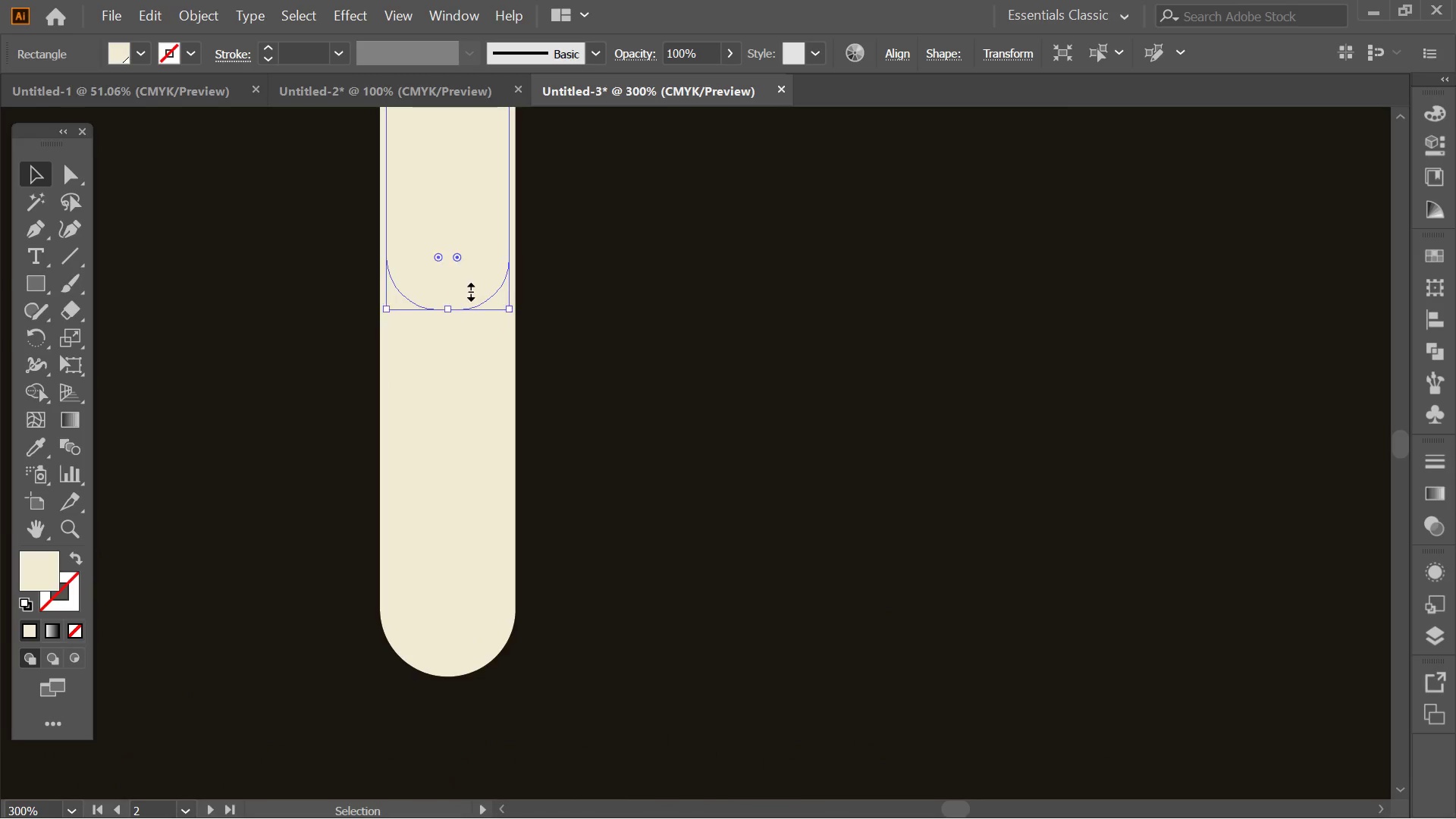 
key(Space)
 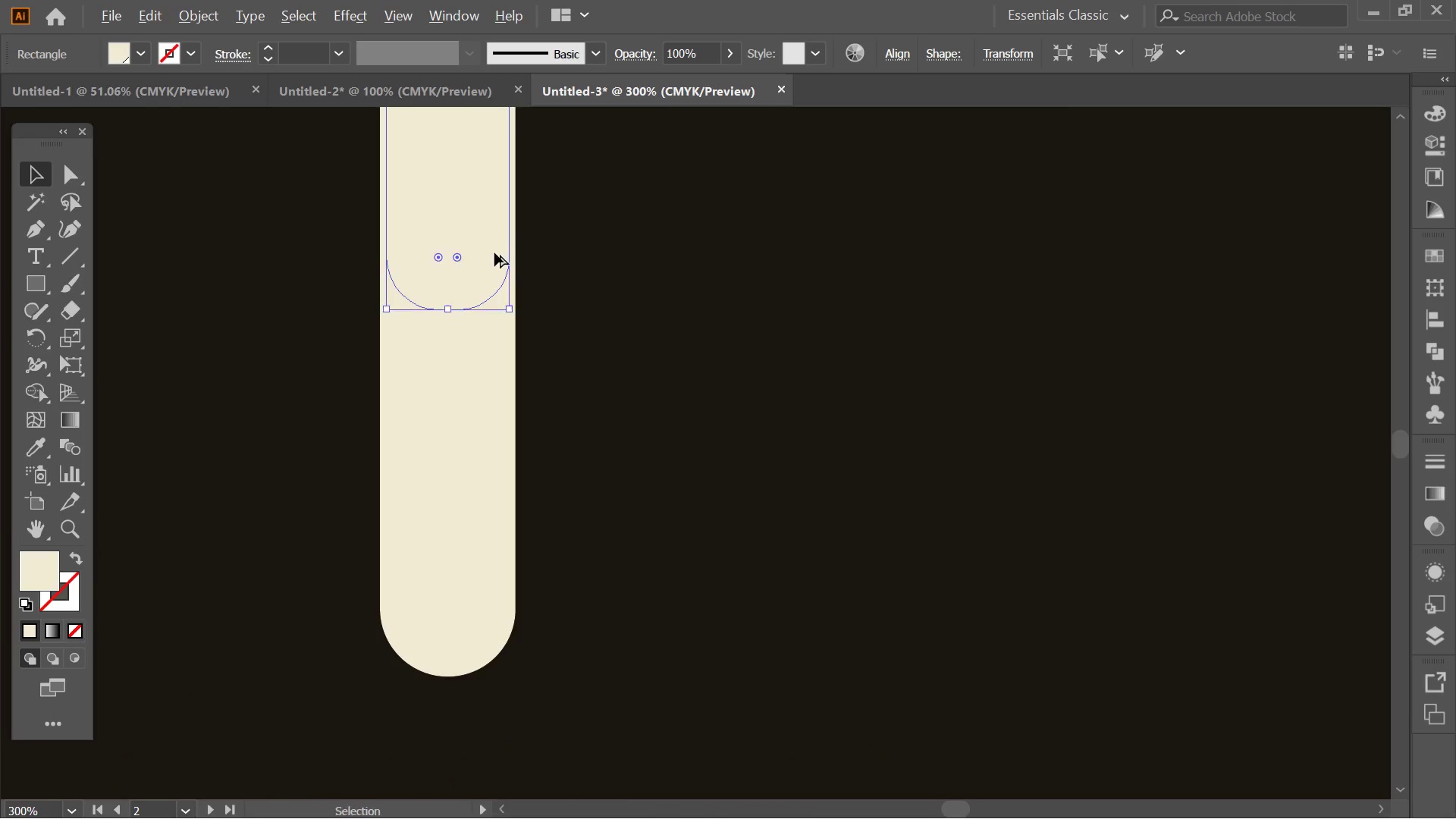 
key(Alt+AltLeft)
 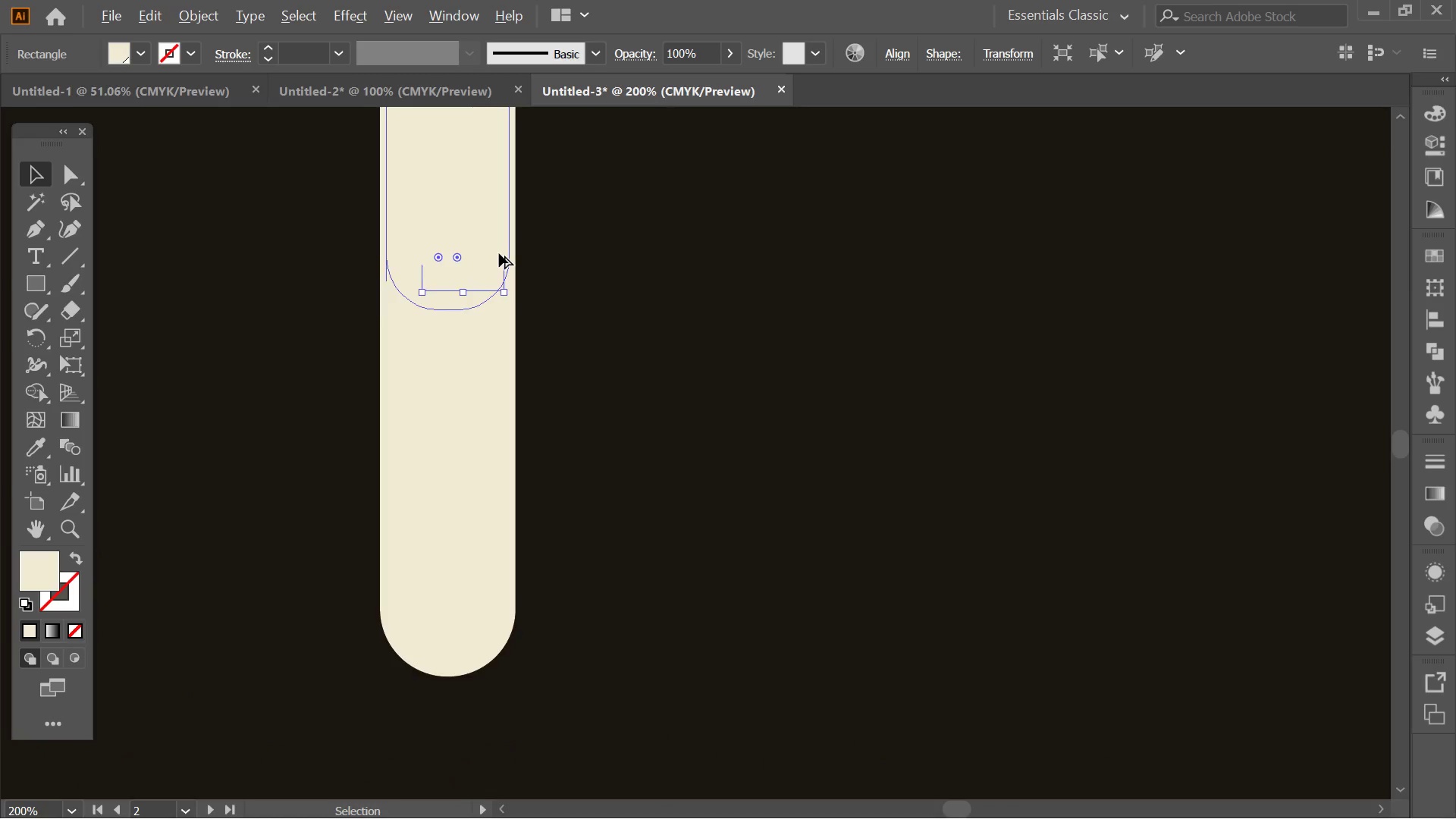 
hold_key(key=Space, duration=0.41)
 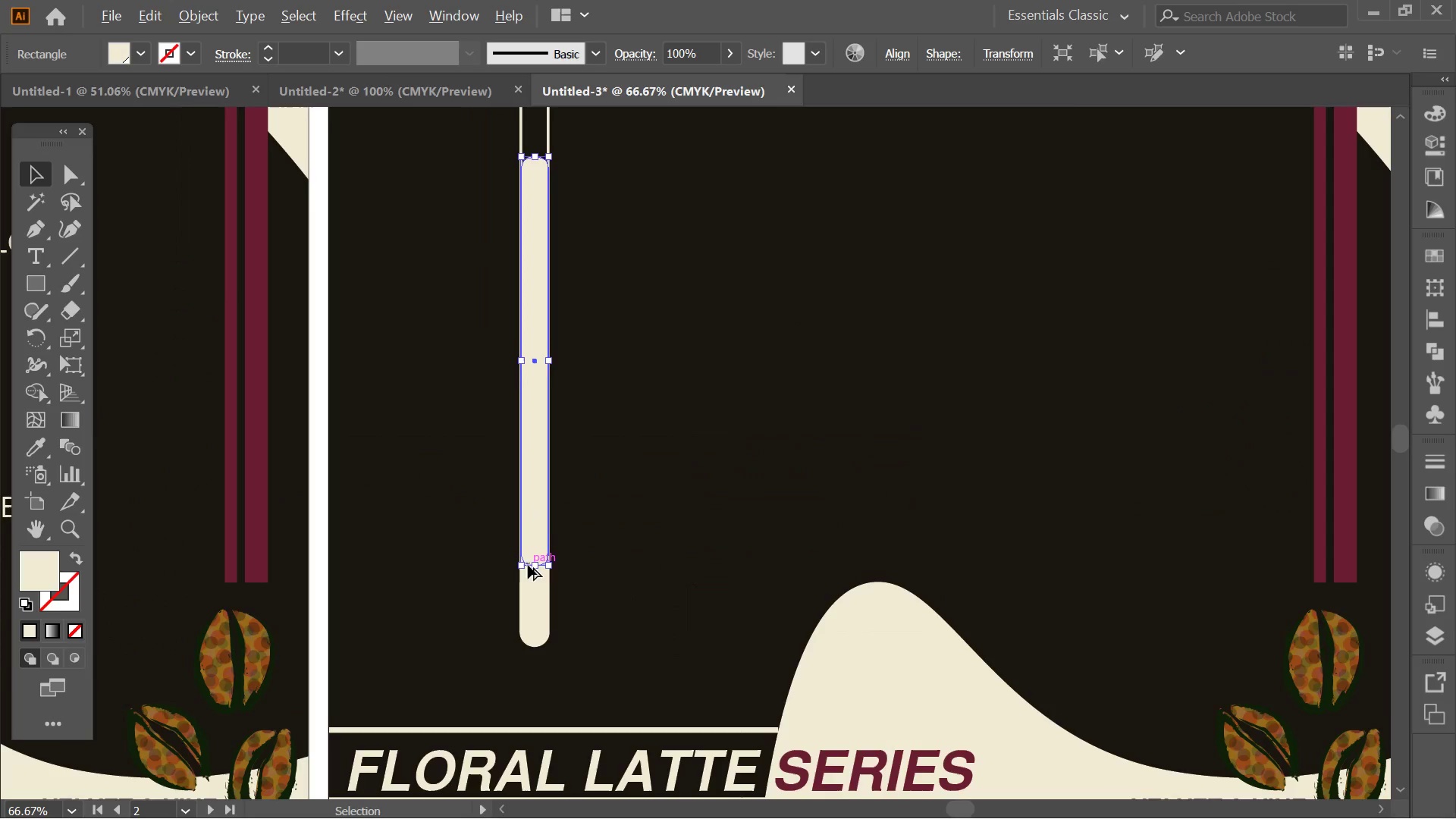 
left_click_drag(start_coordinate=[520, 266], to_coordinate=[564, 562])
 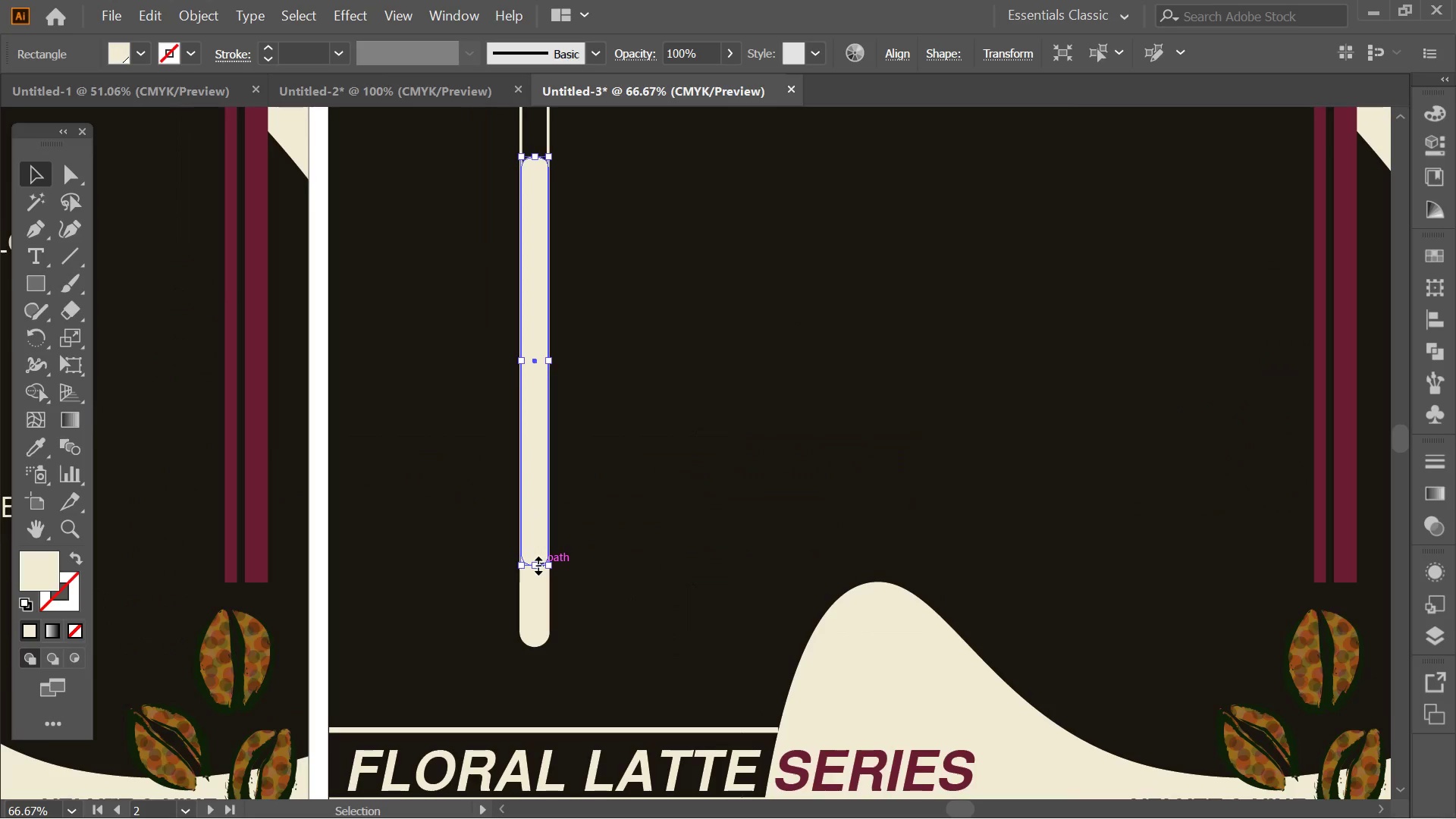 
scroll: coordinate [499, 255], scroll_direction: down, amount: 3.0
 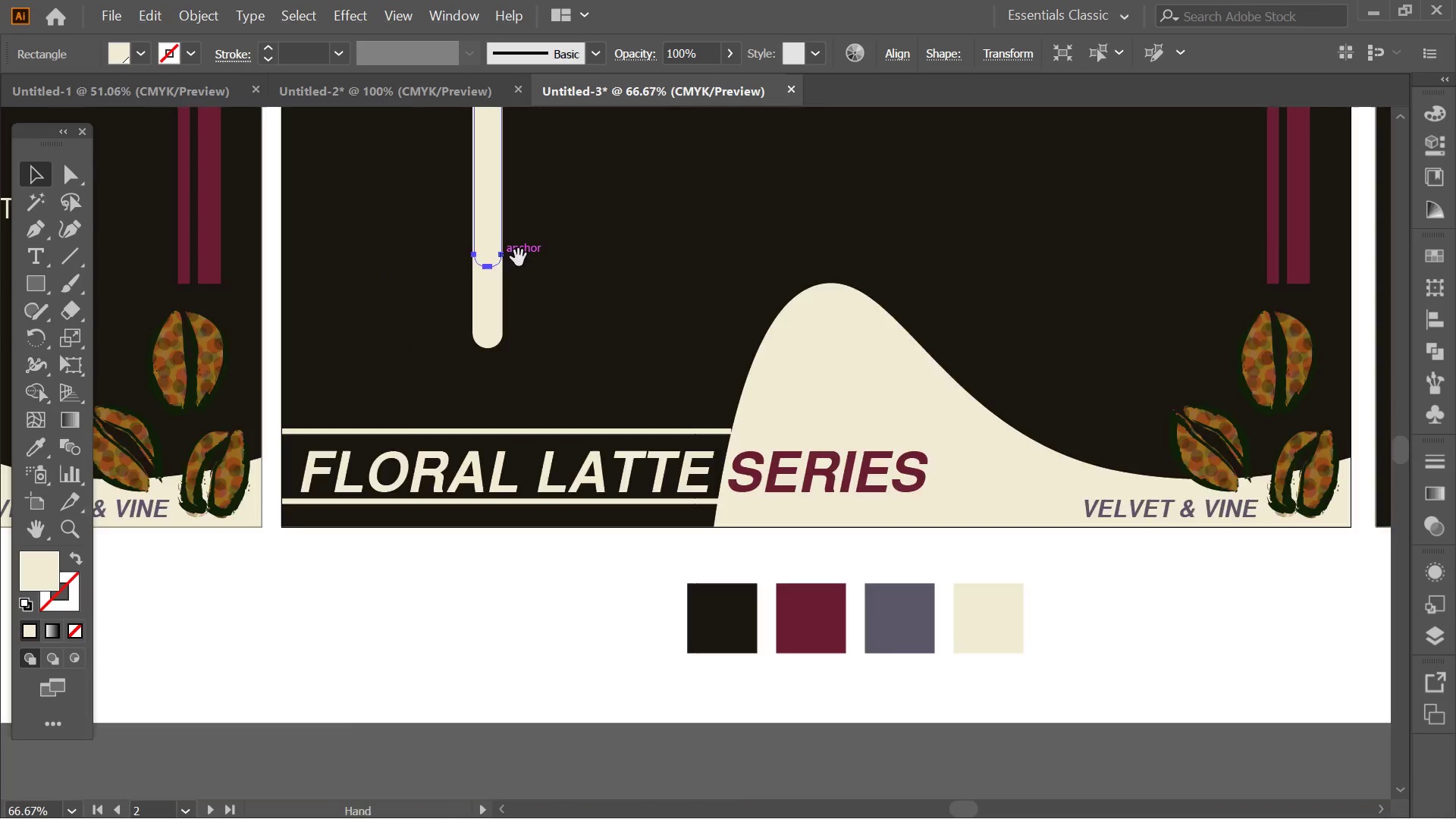 
hold_key(key=AltLeft, duration=2.17)
left_click_drag(start_coordinate=[532, 565], to_coordinate=[526, 425])
 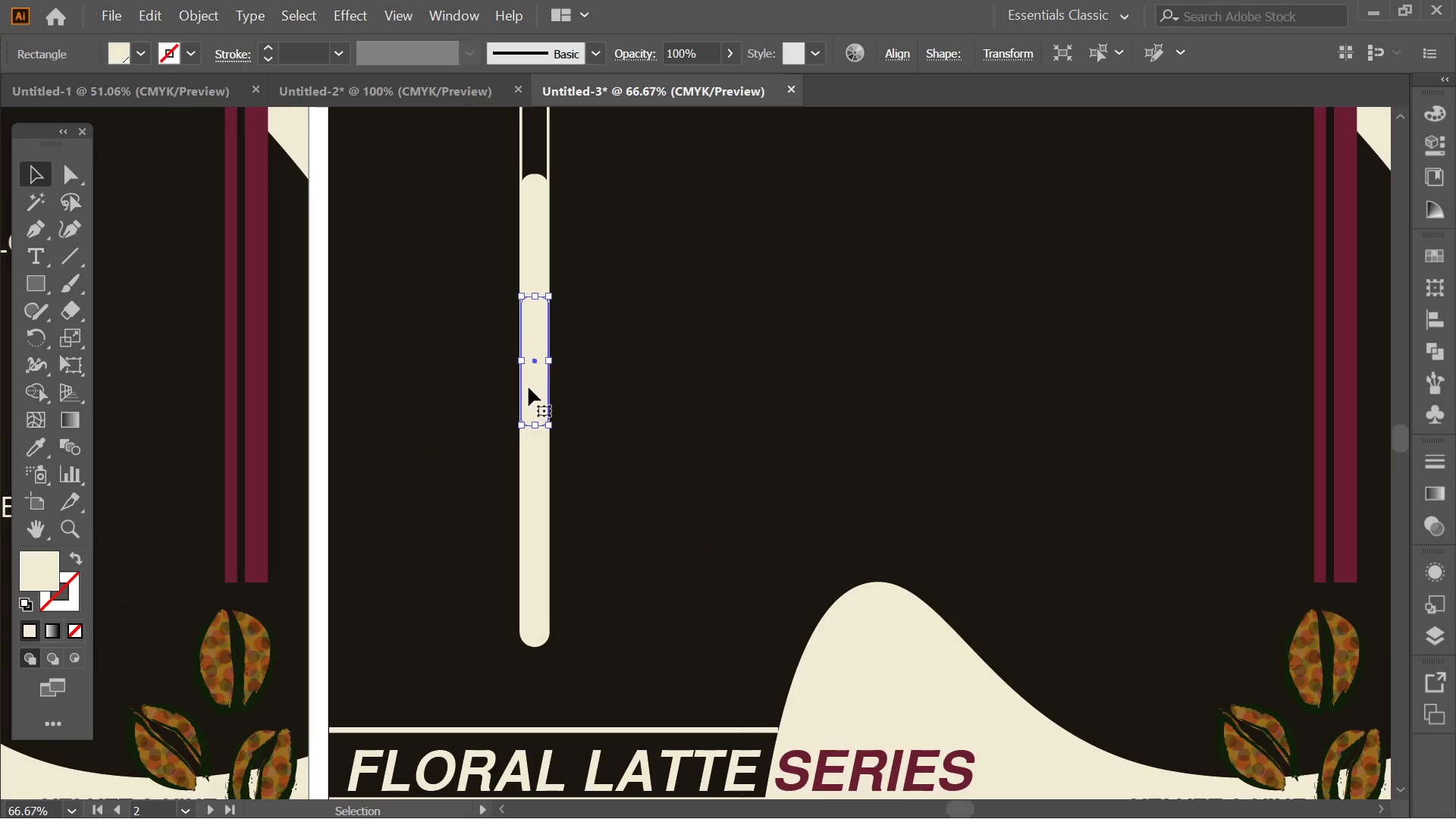 
hold_key(key=Space, duration=0.56)
 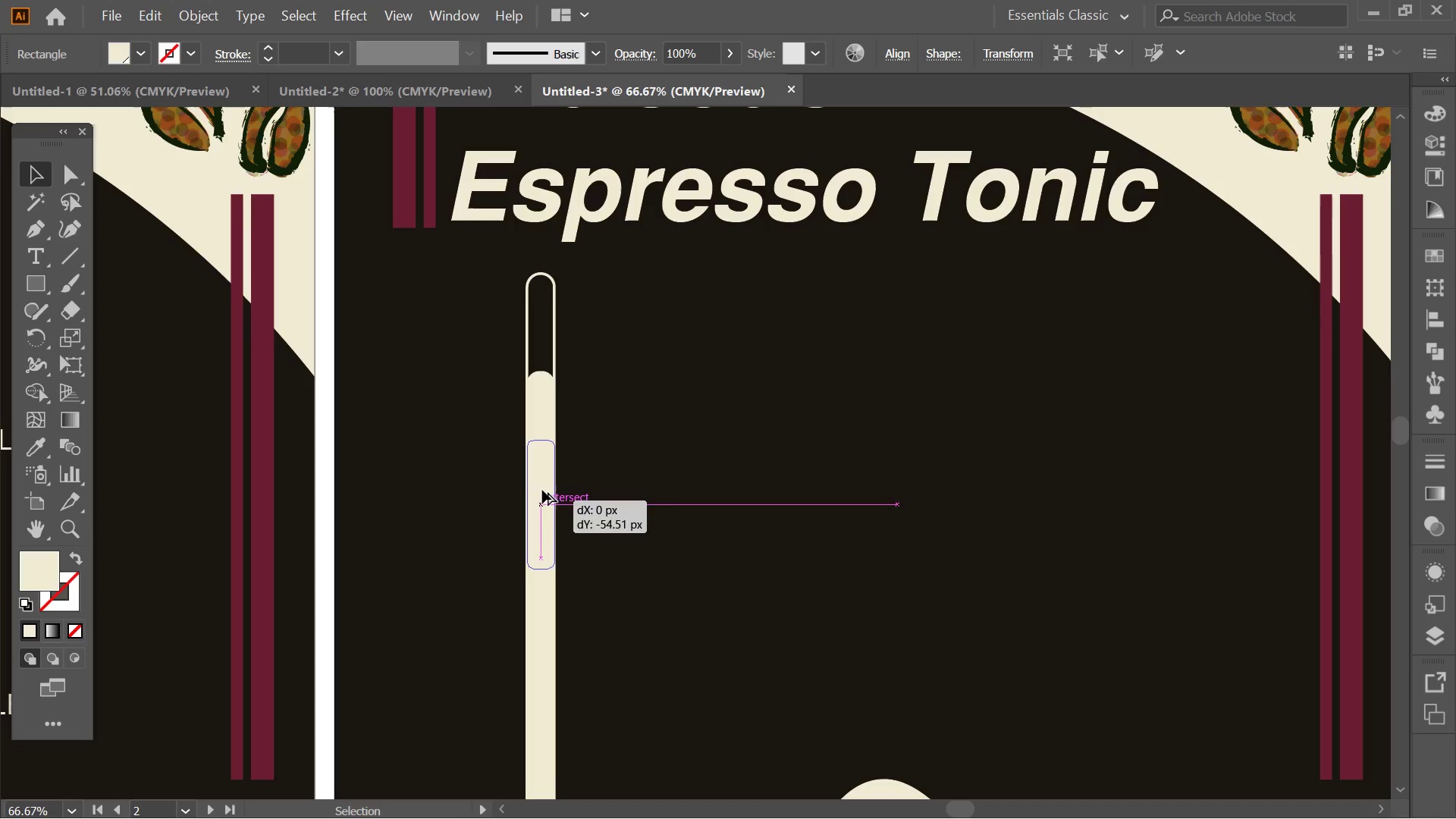 
left_click_drag(start_coordinate=[537, 364], to_coordinate=[543, 557])
 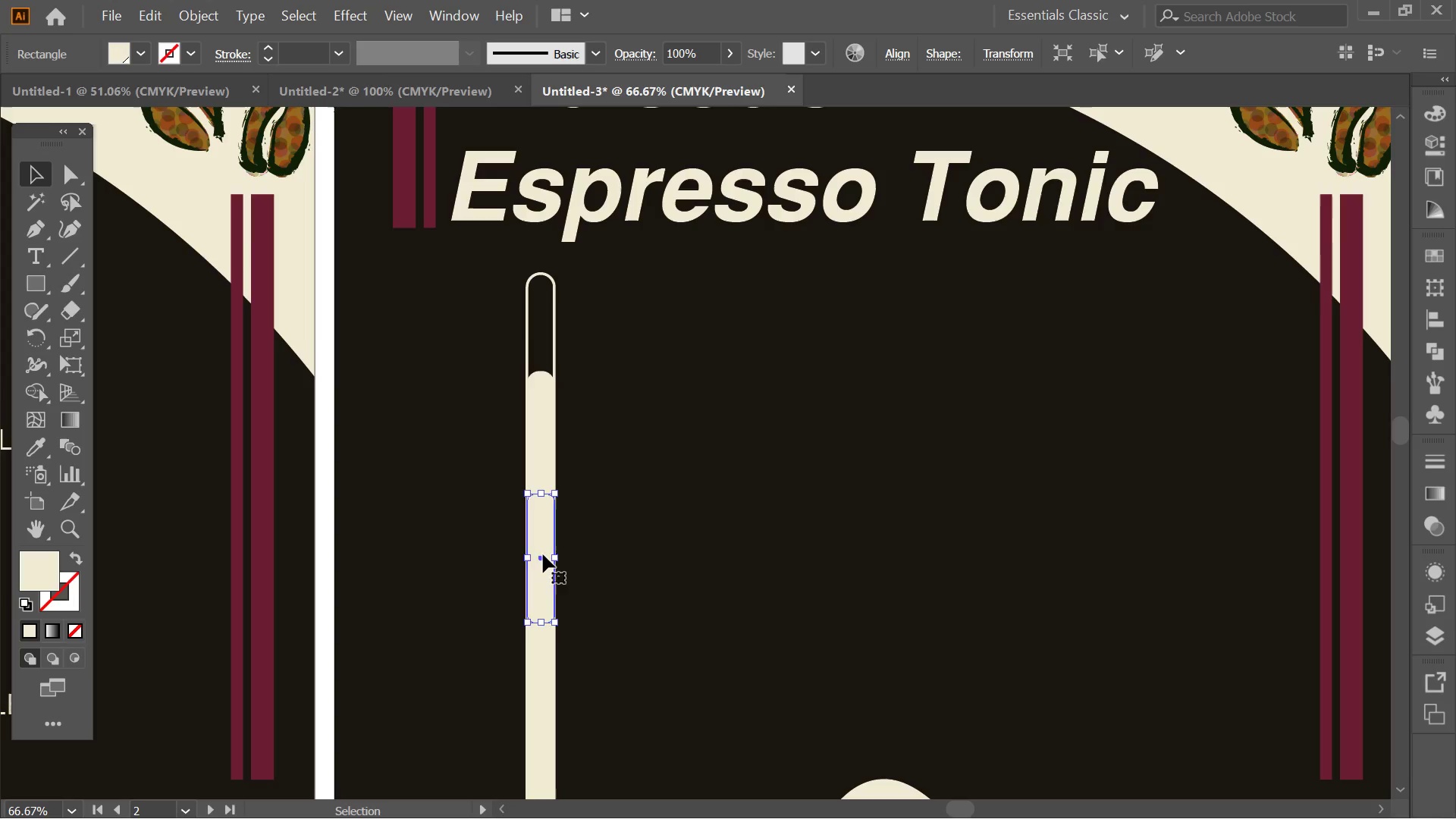 
left_click_drag(start_coordinate=[543, 554], to_coordinate=[543, 387])
 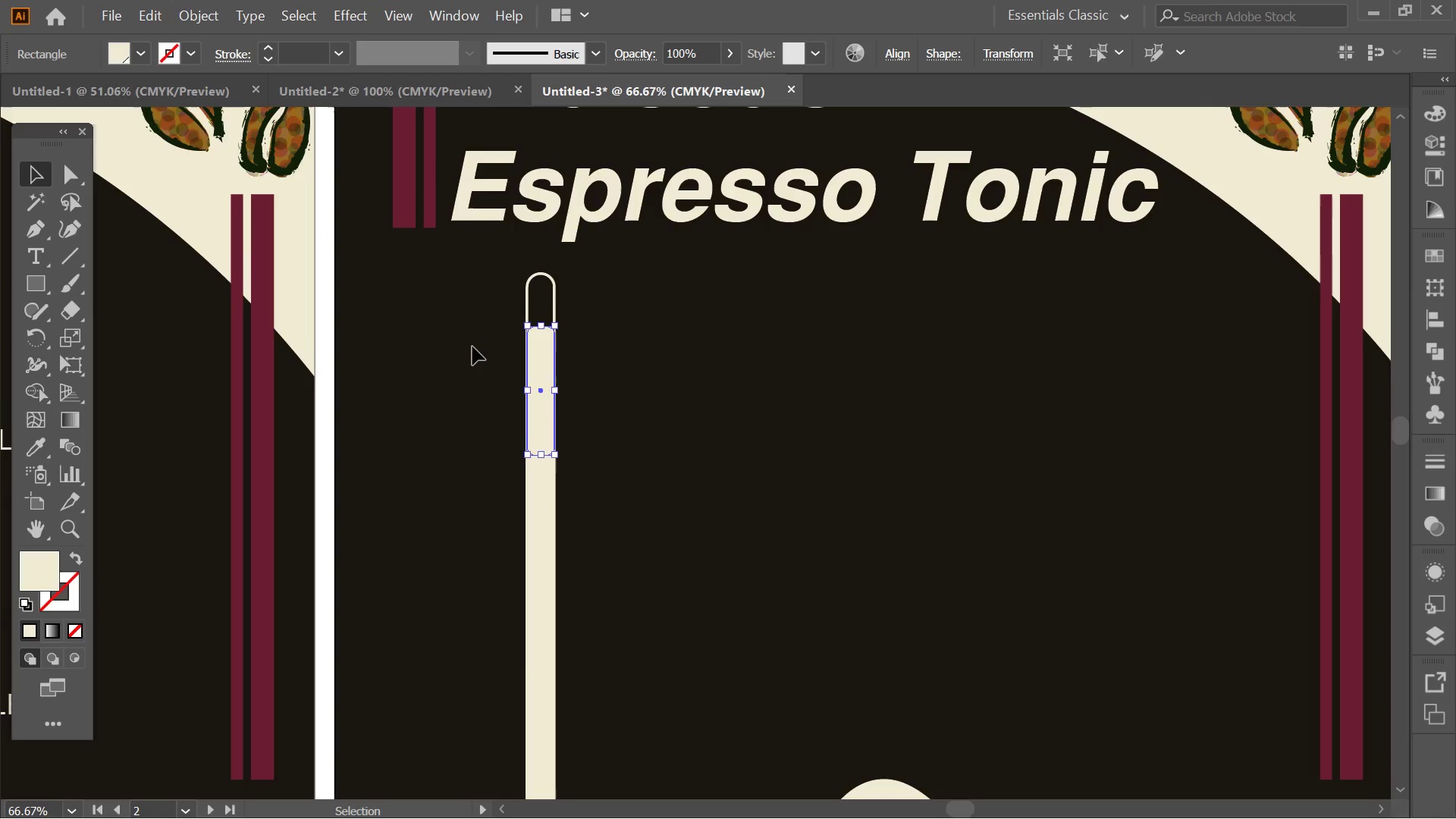 
hold_key(key=AltLeft, duration=1.53)
 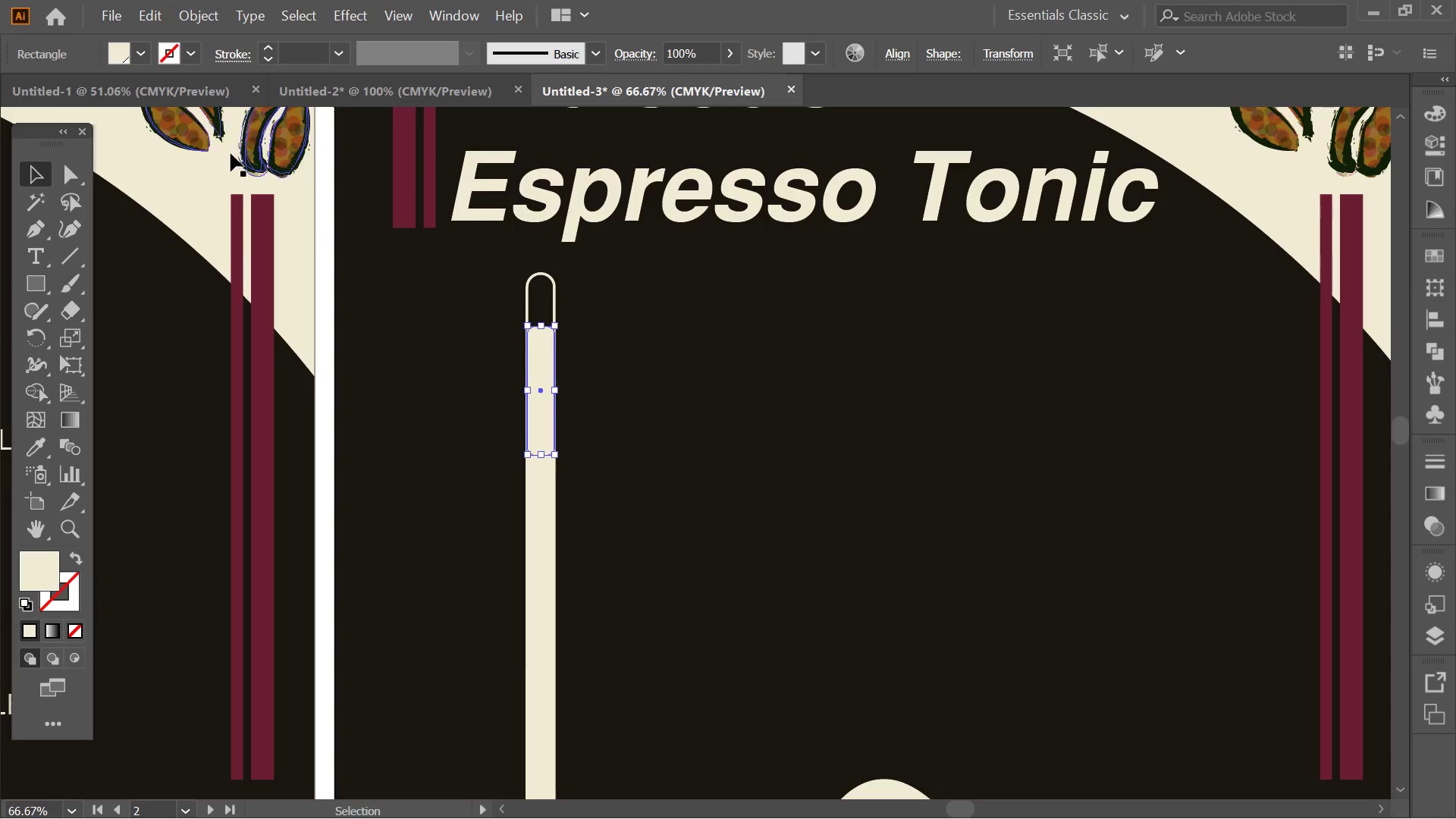 
key(Alt+AltLeft)
 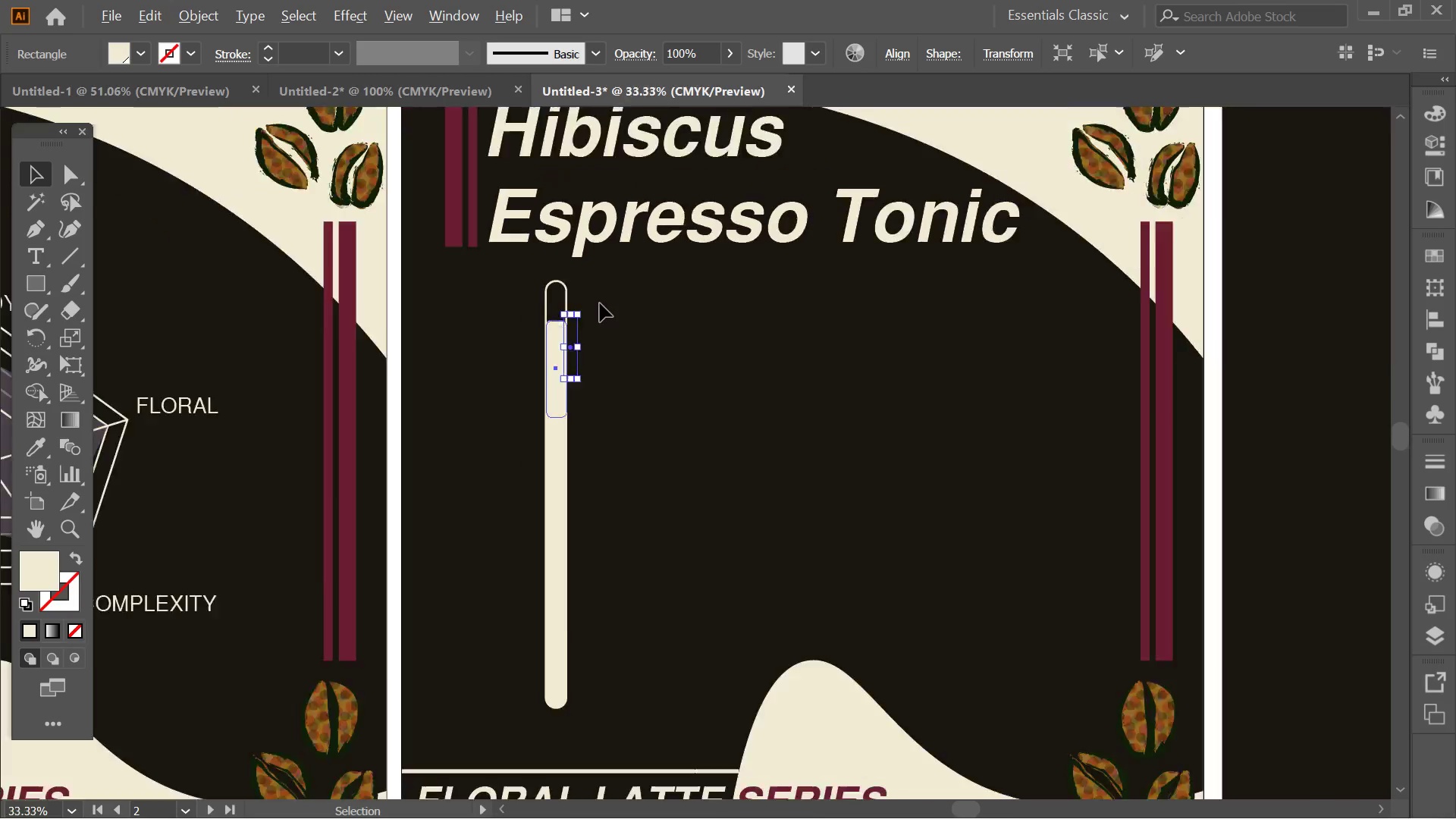 
scroll: coordinate [600, 303], scroll_direction: down, amount: 3.0
 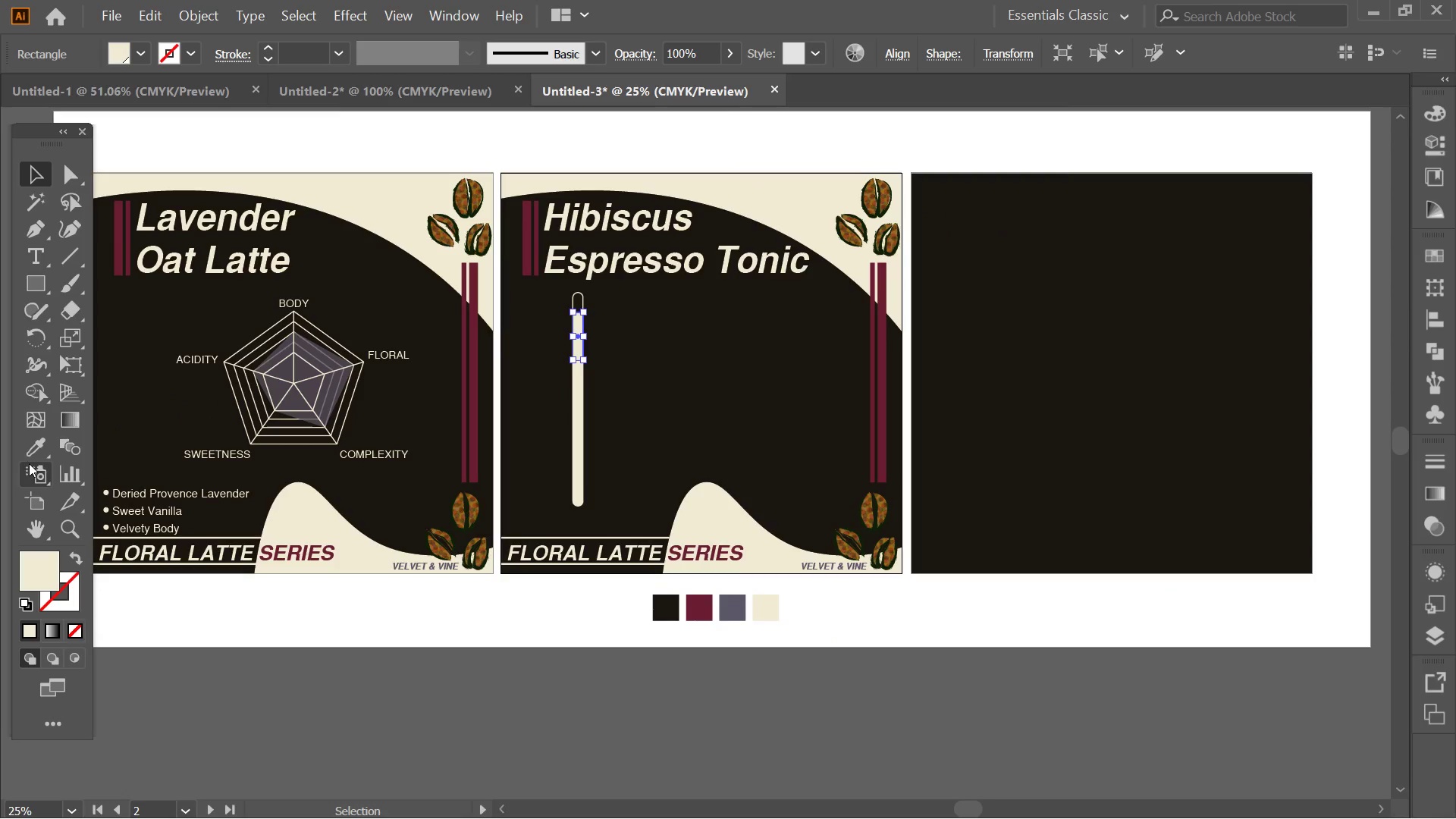 
left_click([39, 450])
 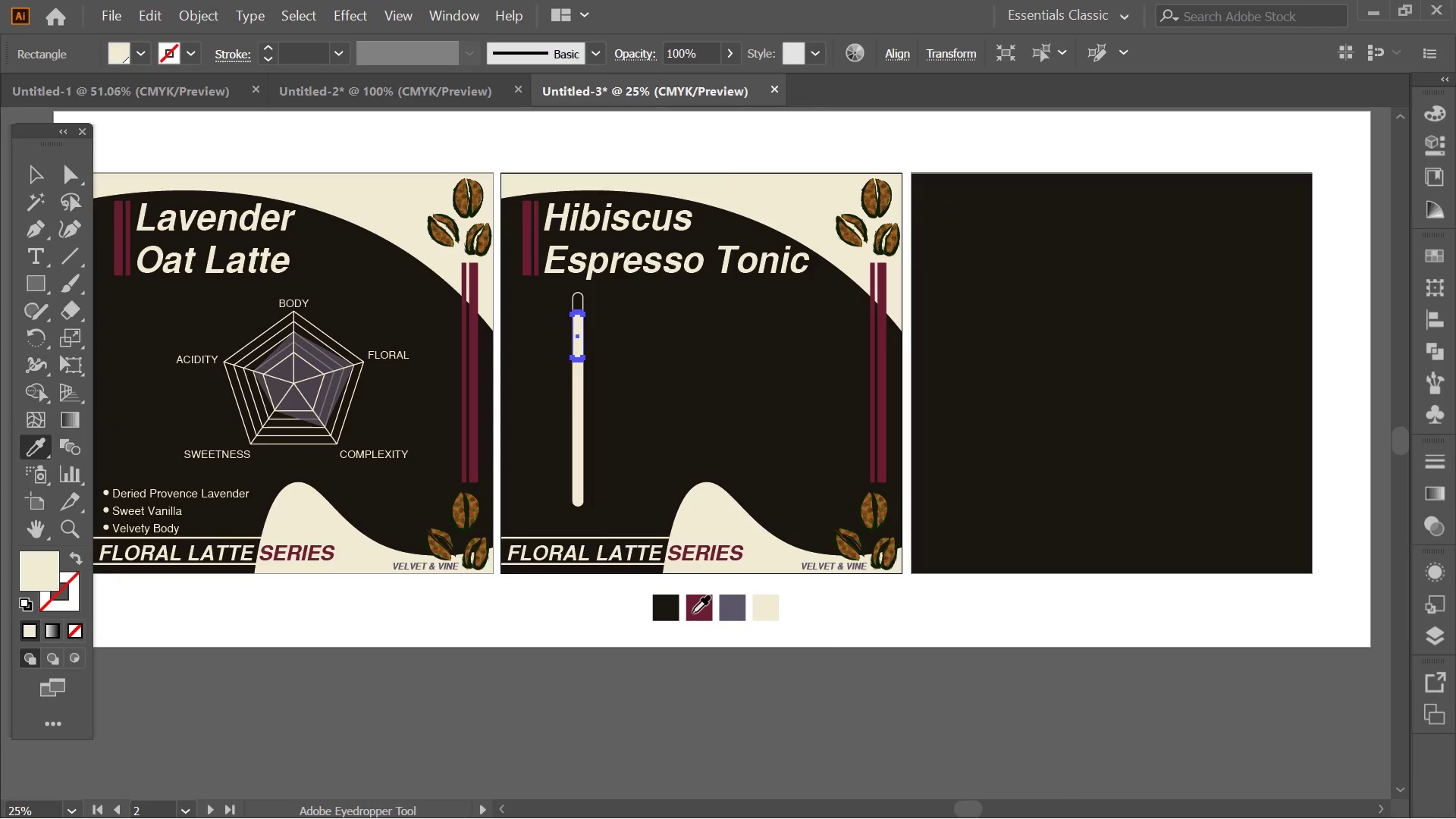 
left_click([692, 613])
 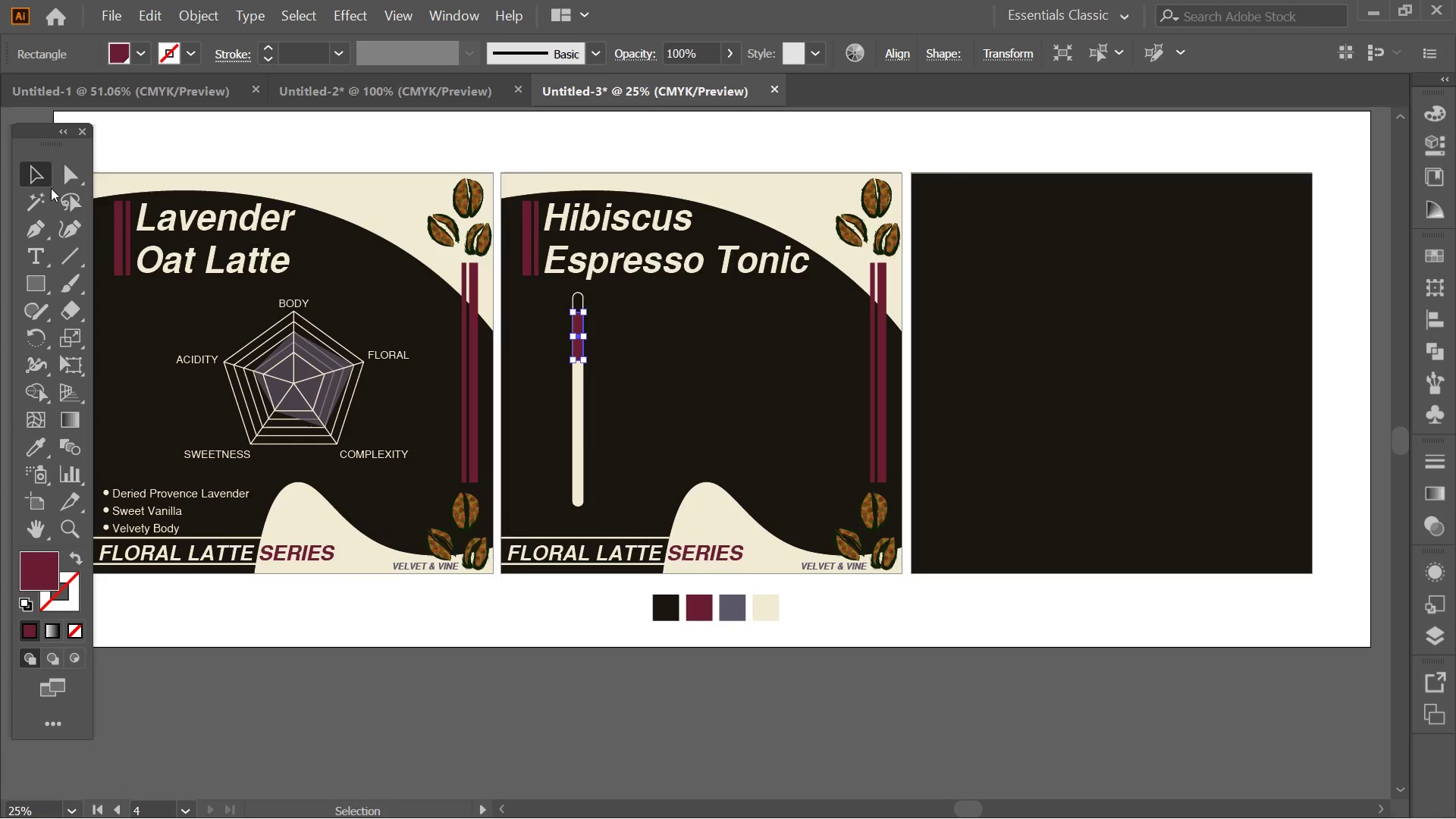 
double_click([530, 622])
 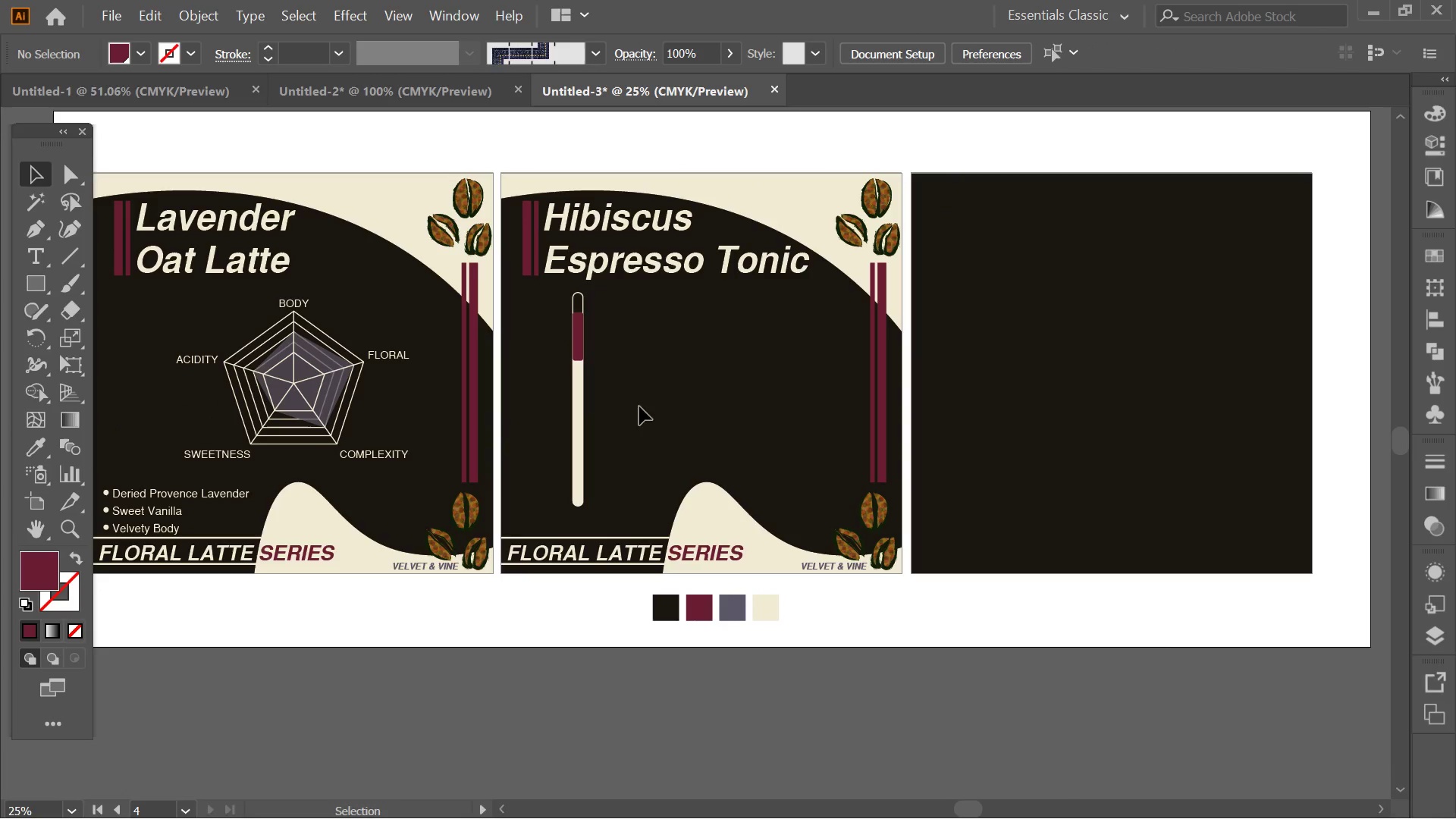 
hold_key(key=AltLeft, duration=0.47)
 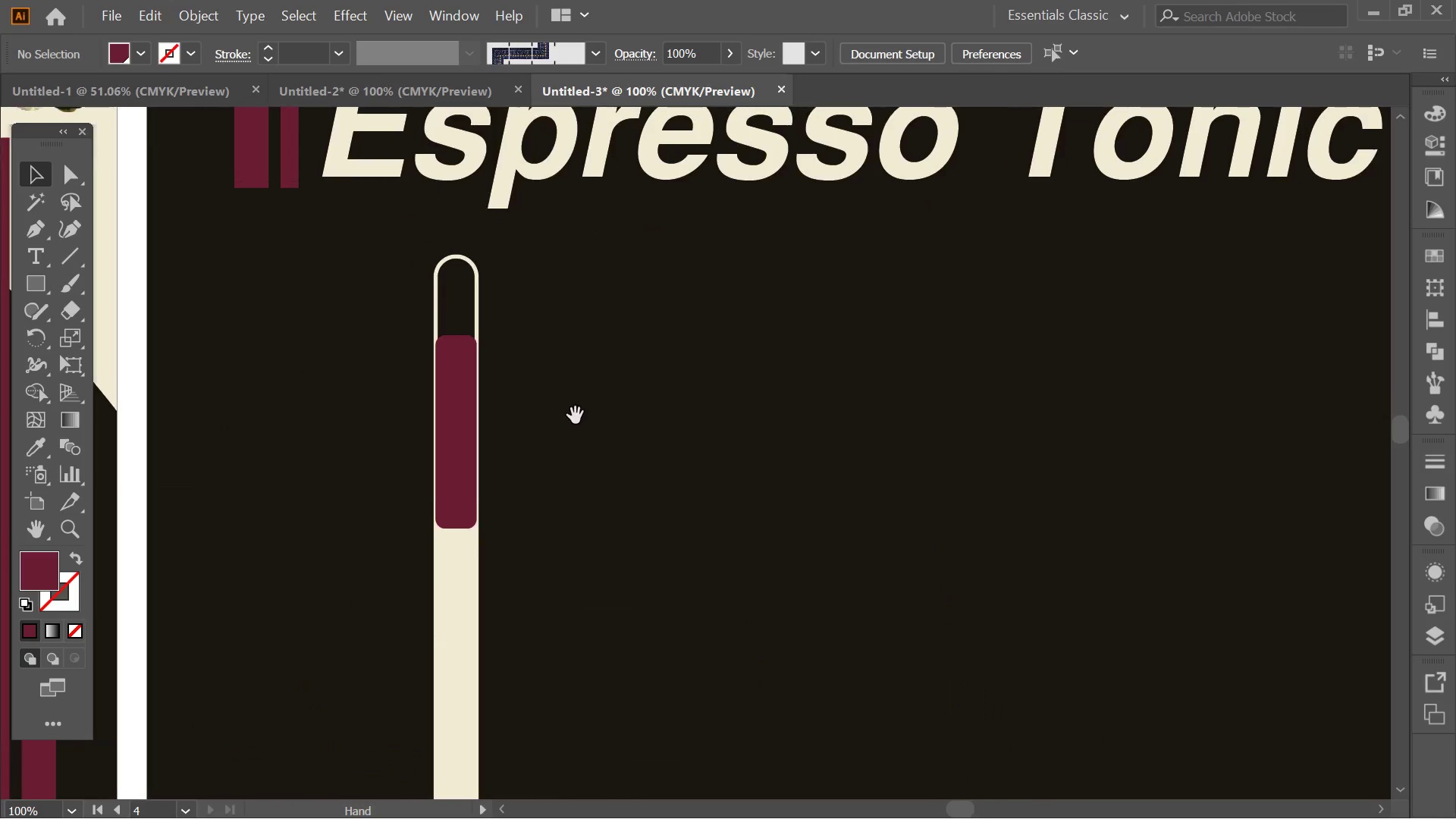 
hold_key(key=Space, duration=0.44)
 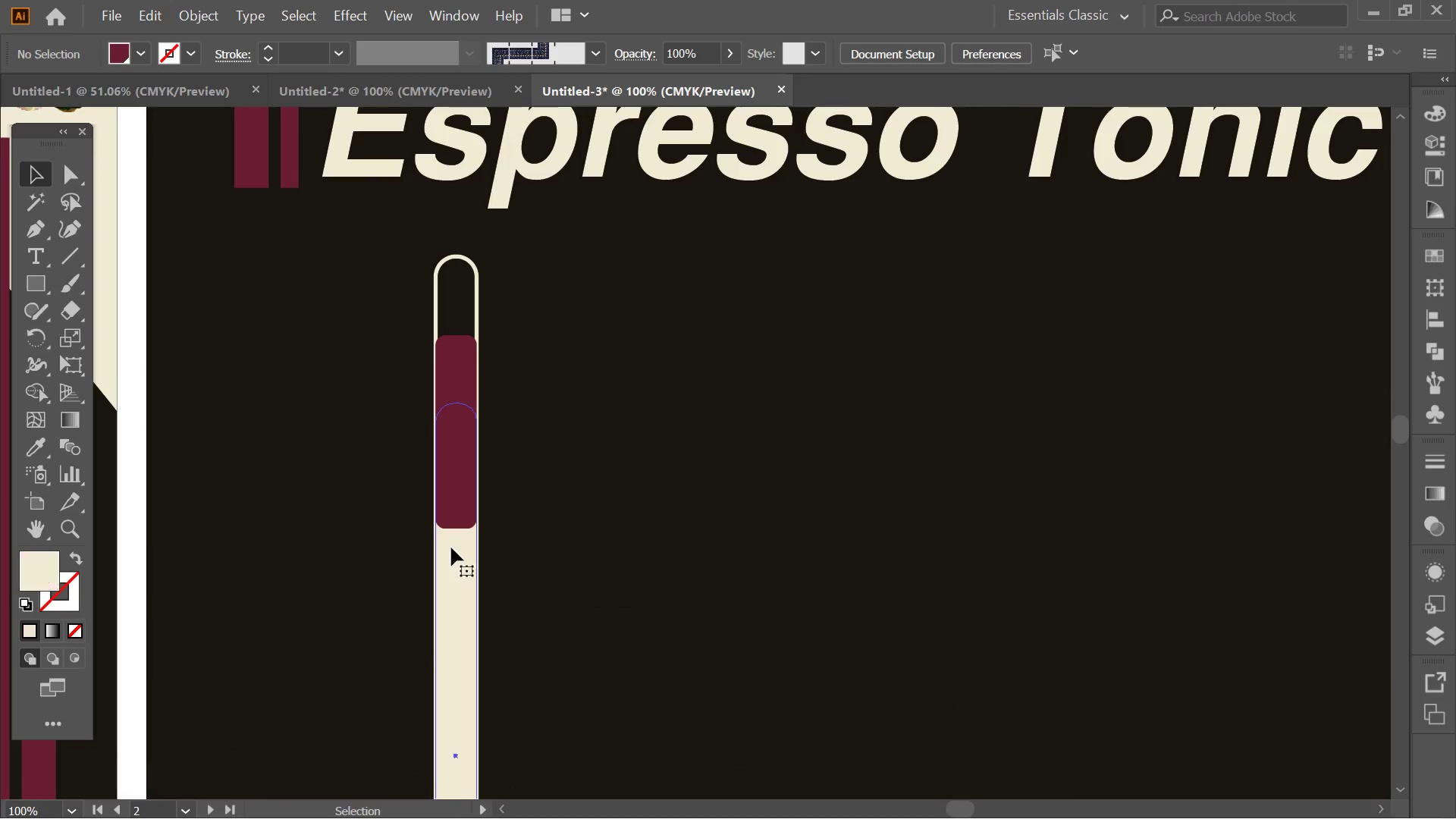 
left_click_drag(start_coordinate=[469, 367], to_coordinate=[574, 414])
 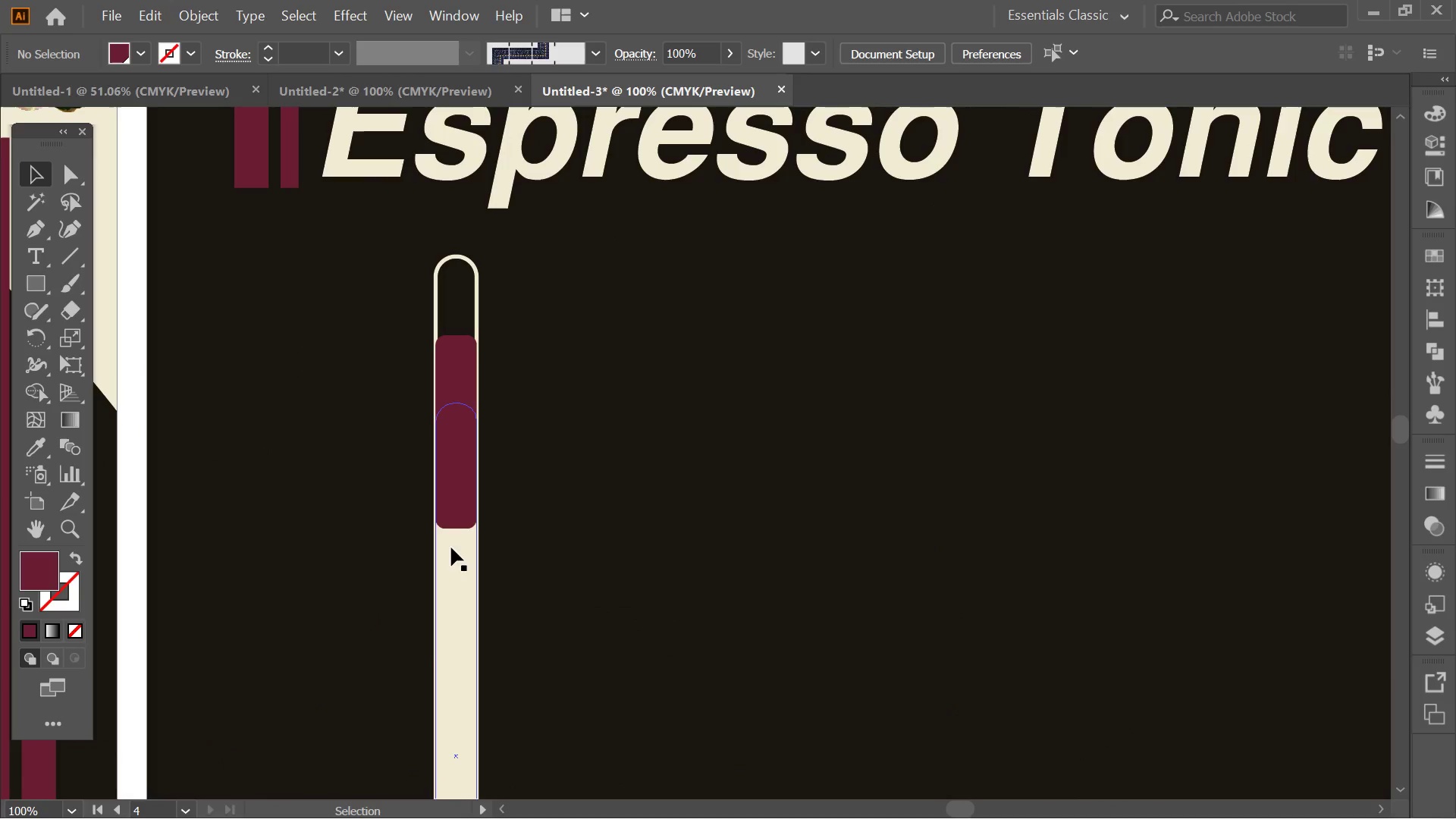 
scroll: coordinate [654, 321], scroll_direction: up, amount: 3.0
 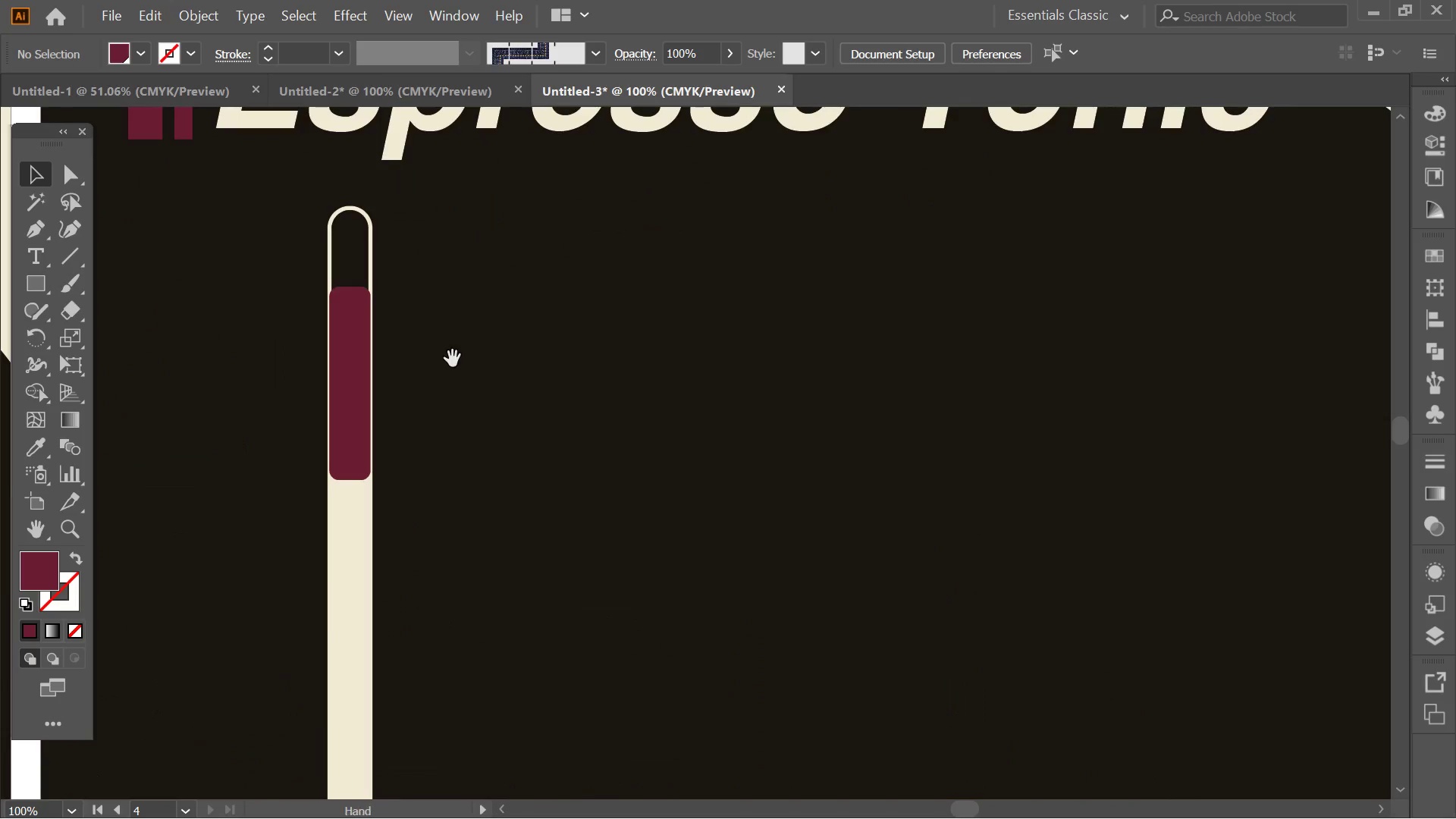 
left_click([451, 548])
 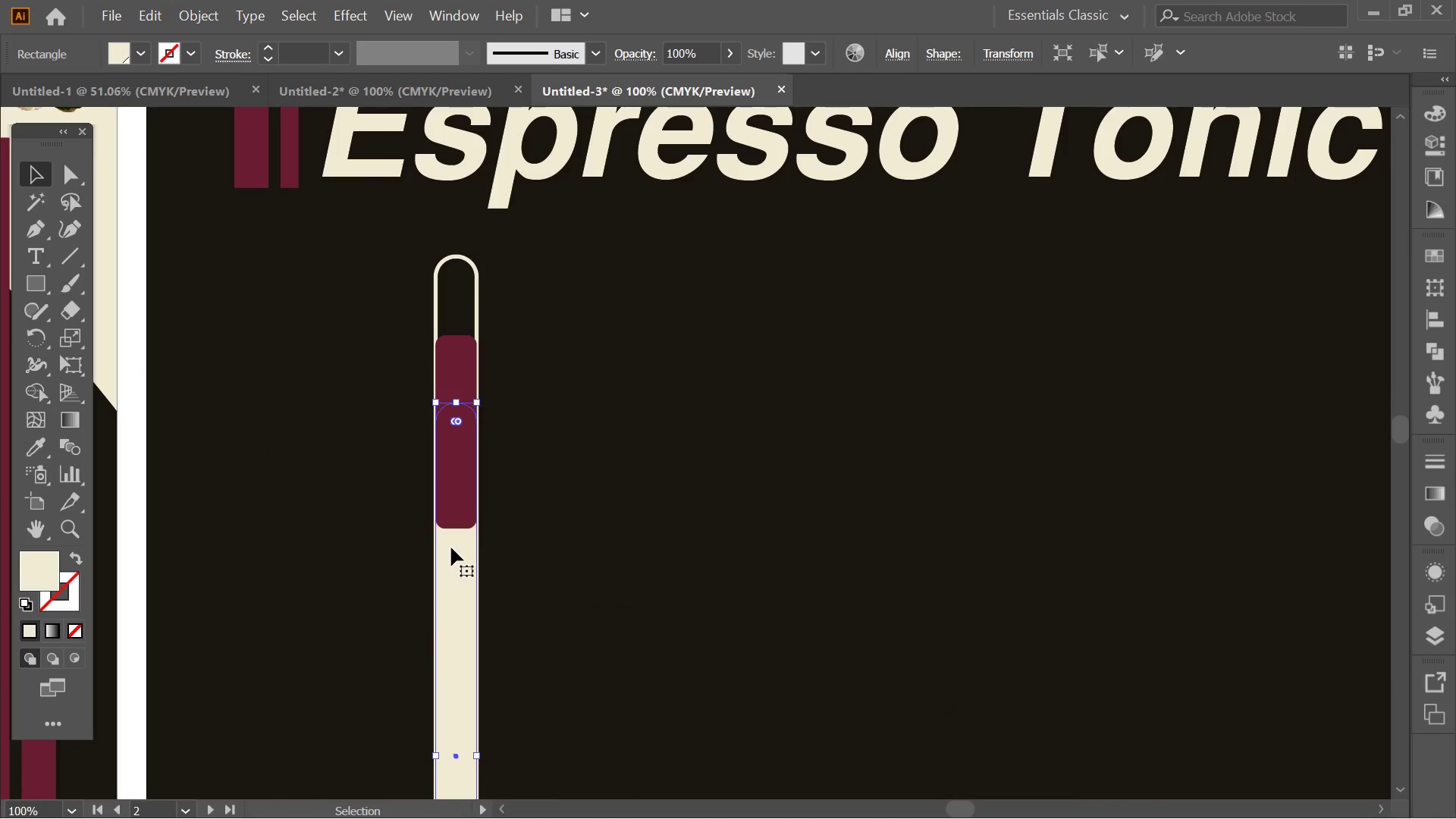 
right_click([451, 548])
 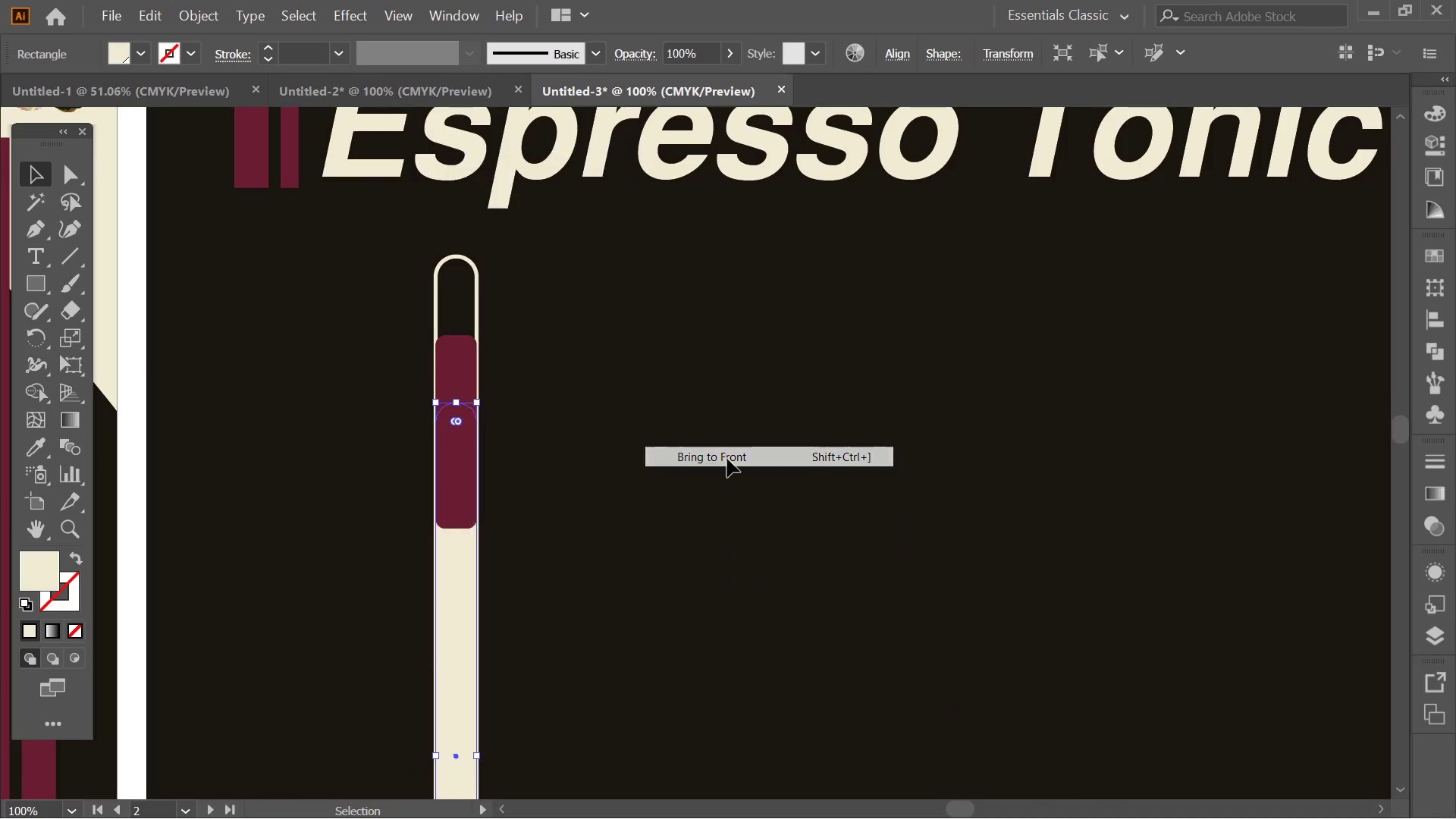 
double_click([614, 439])
 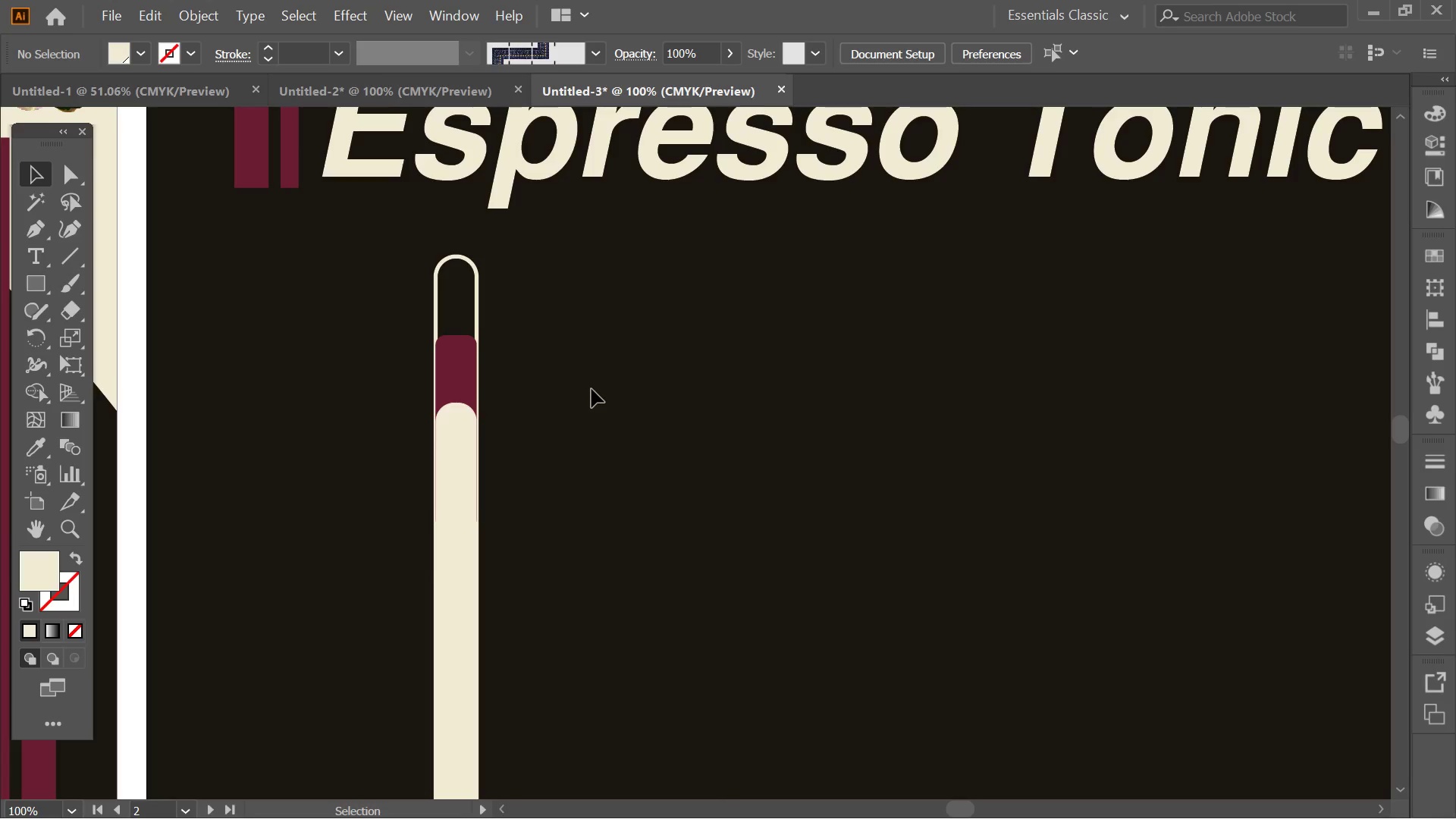 
hold_key(key=AltLeft, duration=0.45)
scroll: coordinate [549, 300], scroll_direction: up, amount: 2.0
 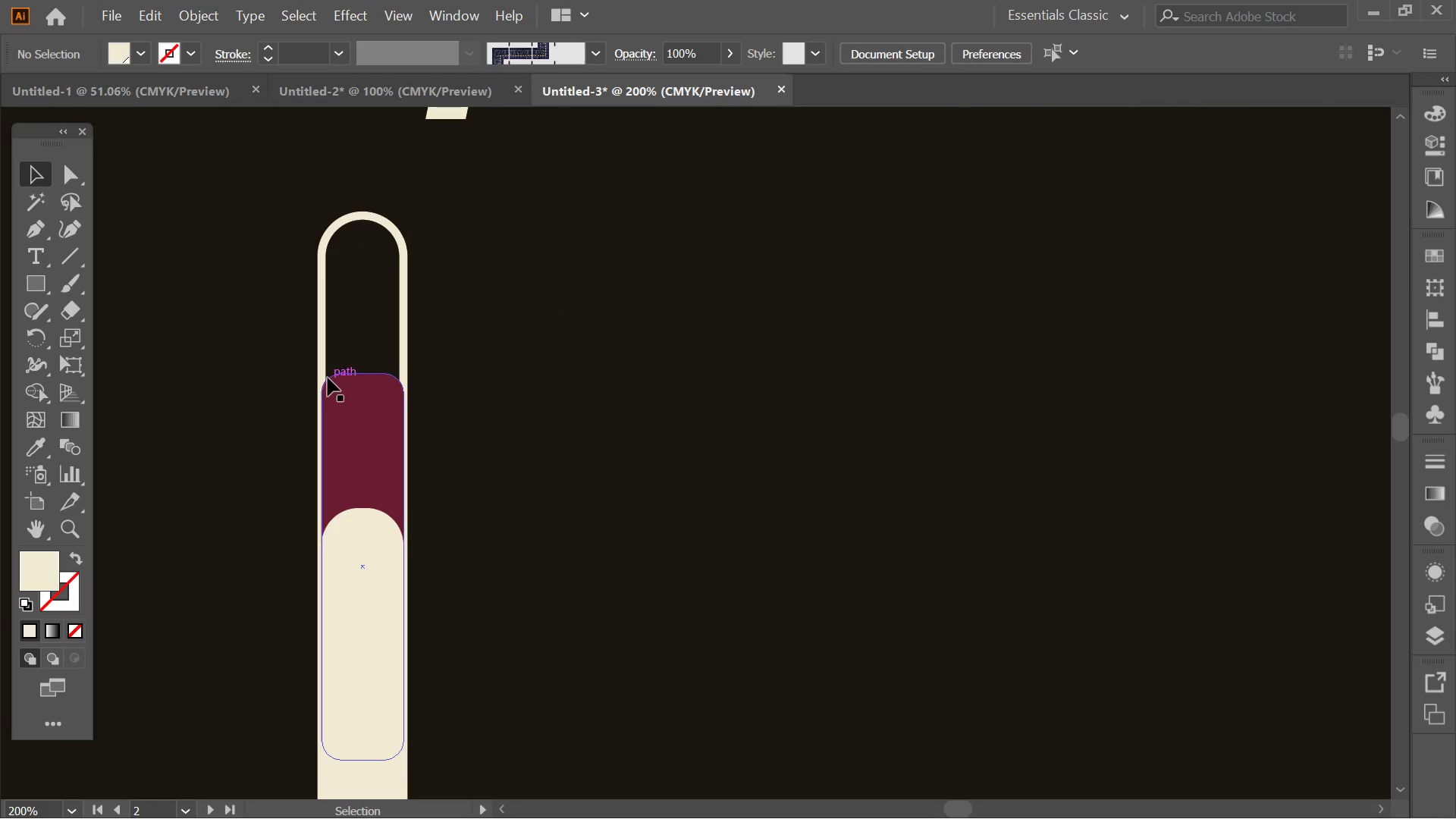 
left_click([322, 353])
 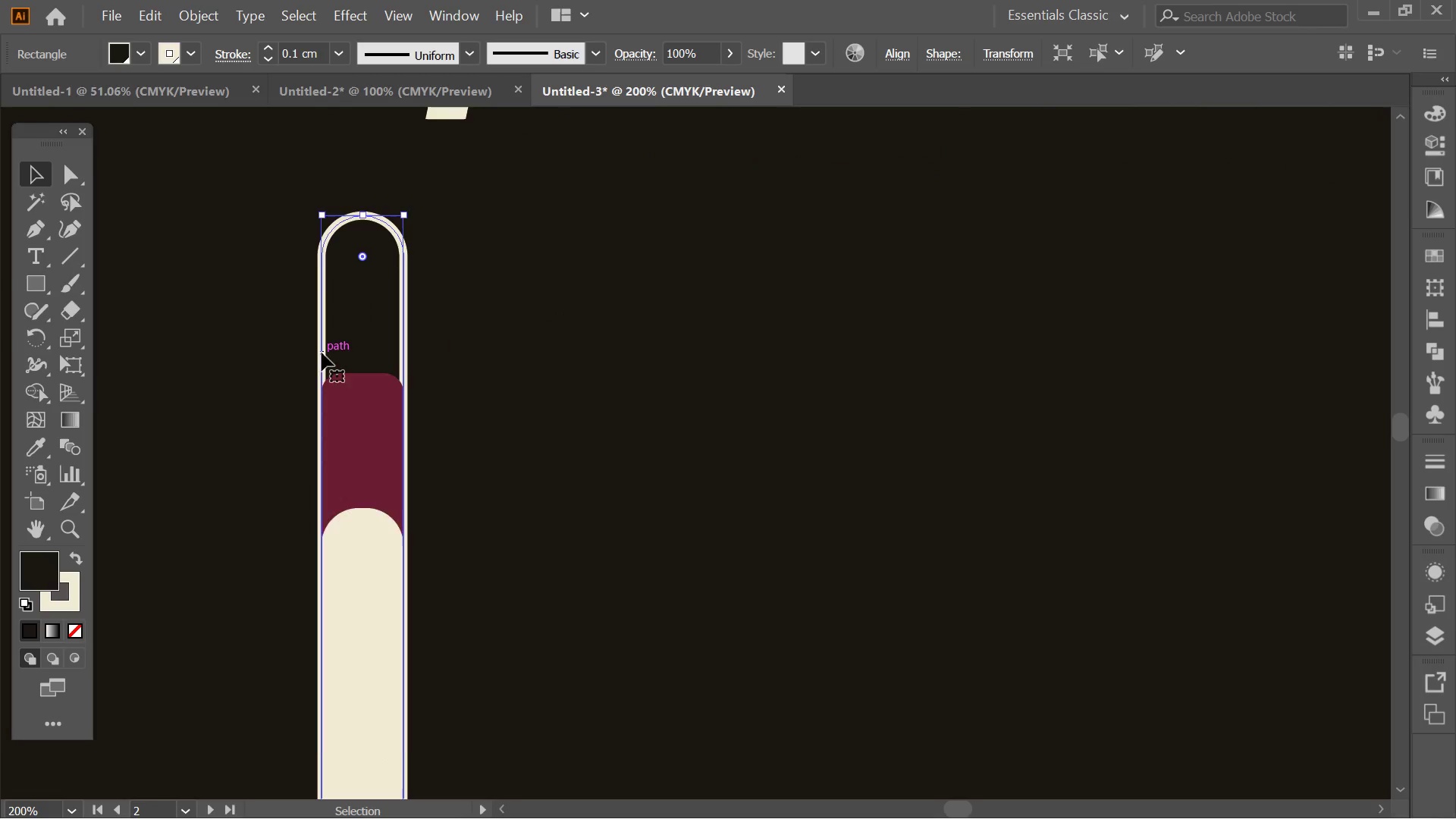 
right_click([322, 353])
 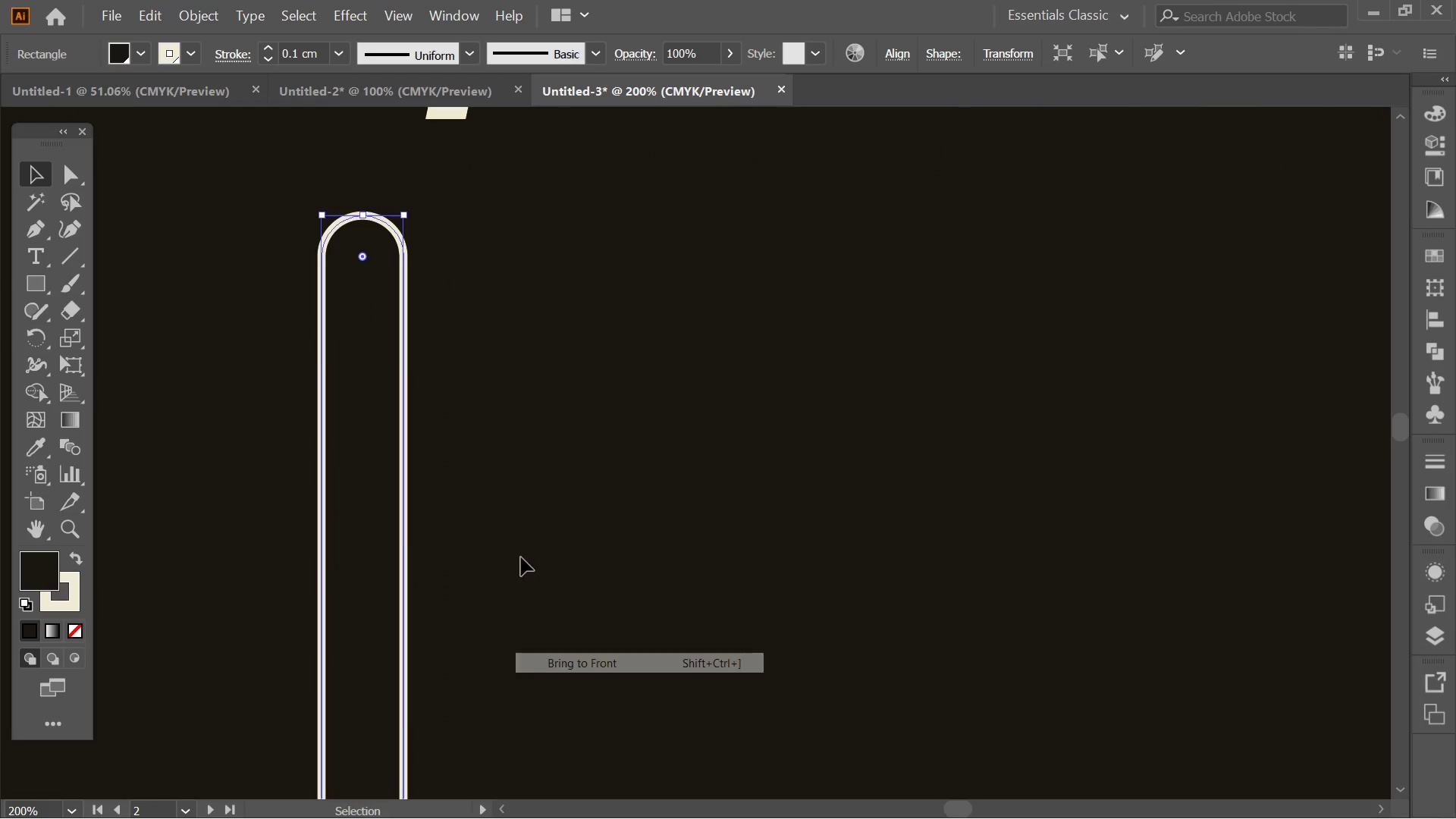 
key(Control+Z)
 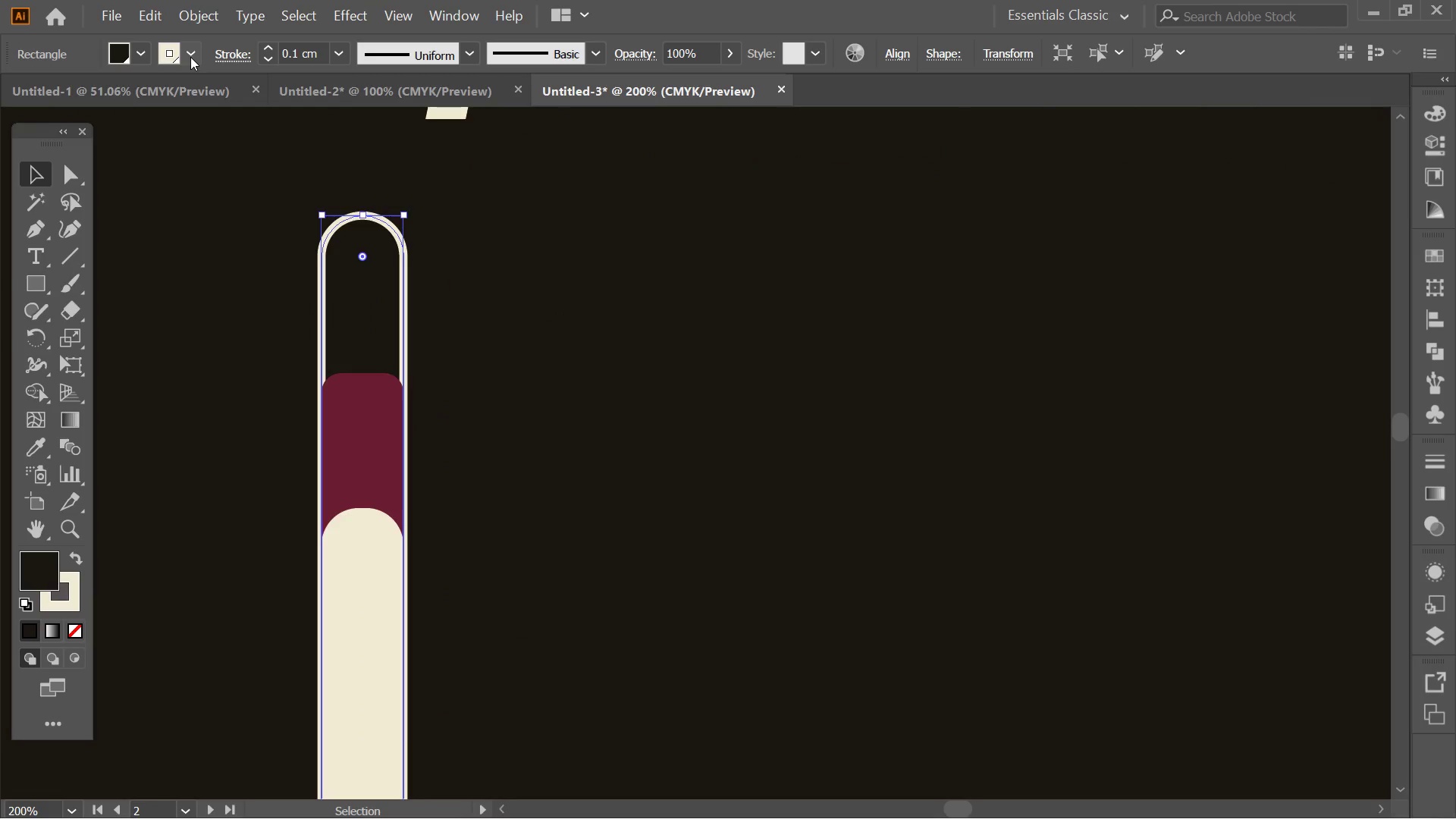 
left_click([141, 56])
 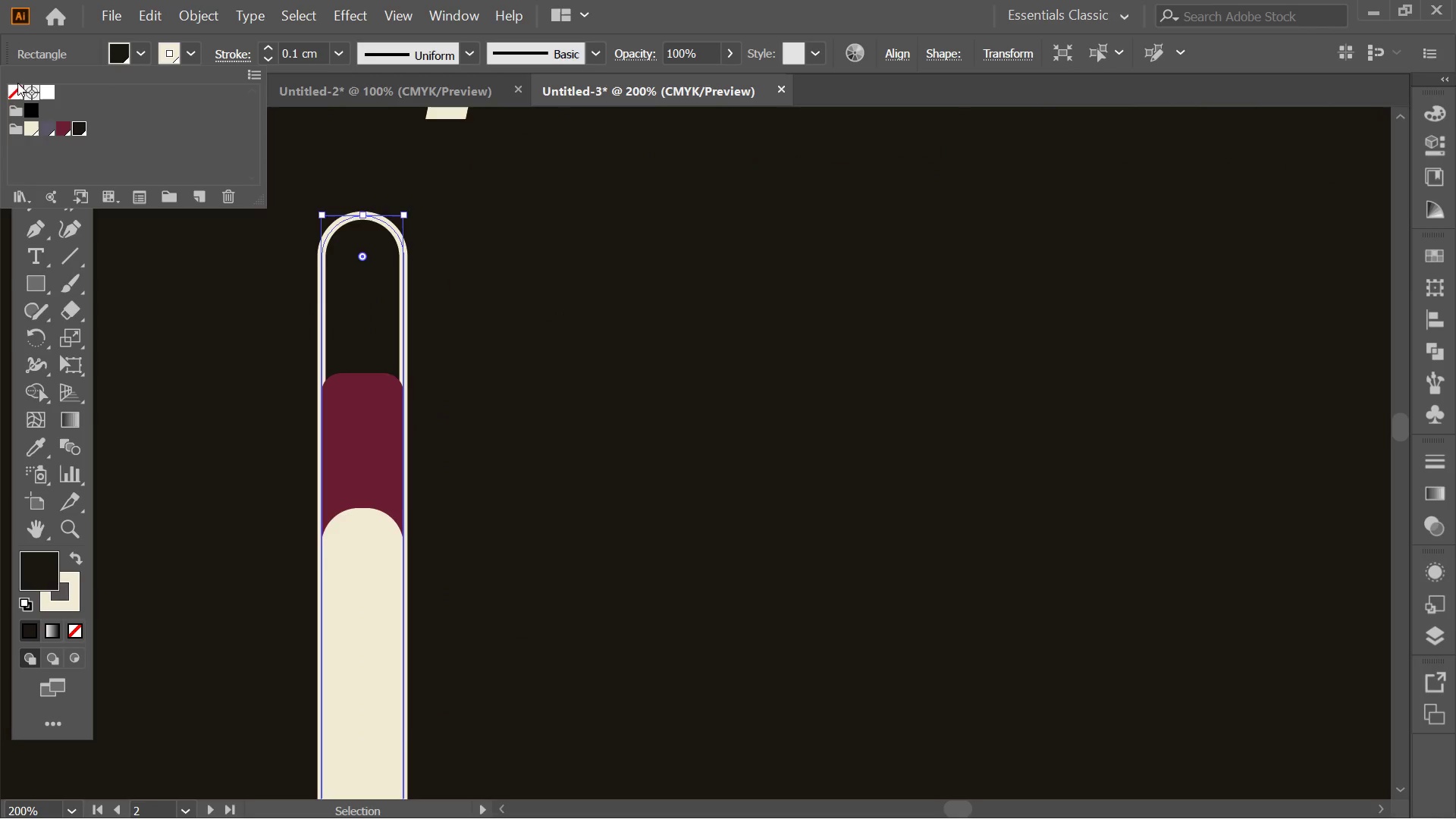 
double_click([16, 89])
 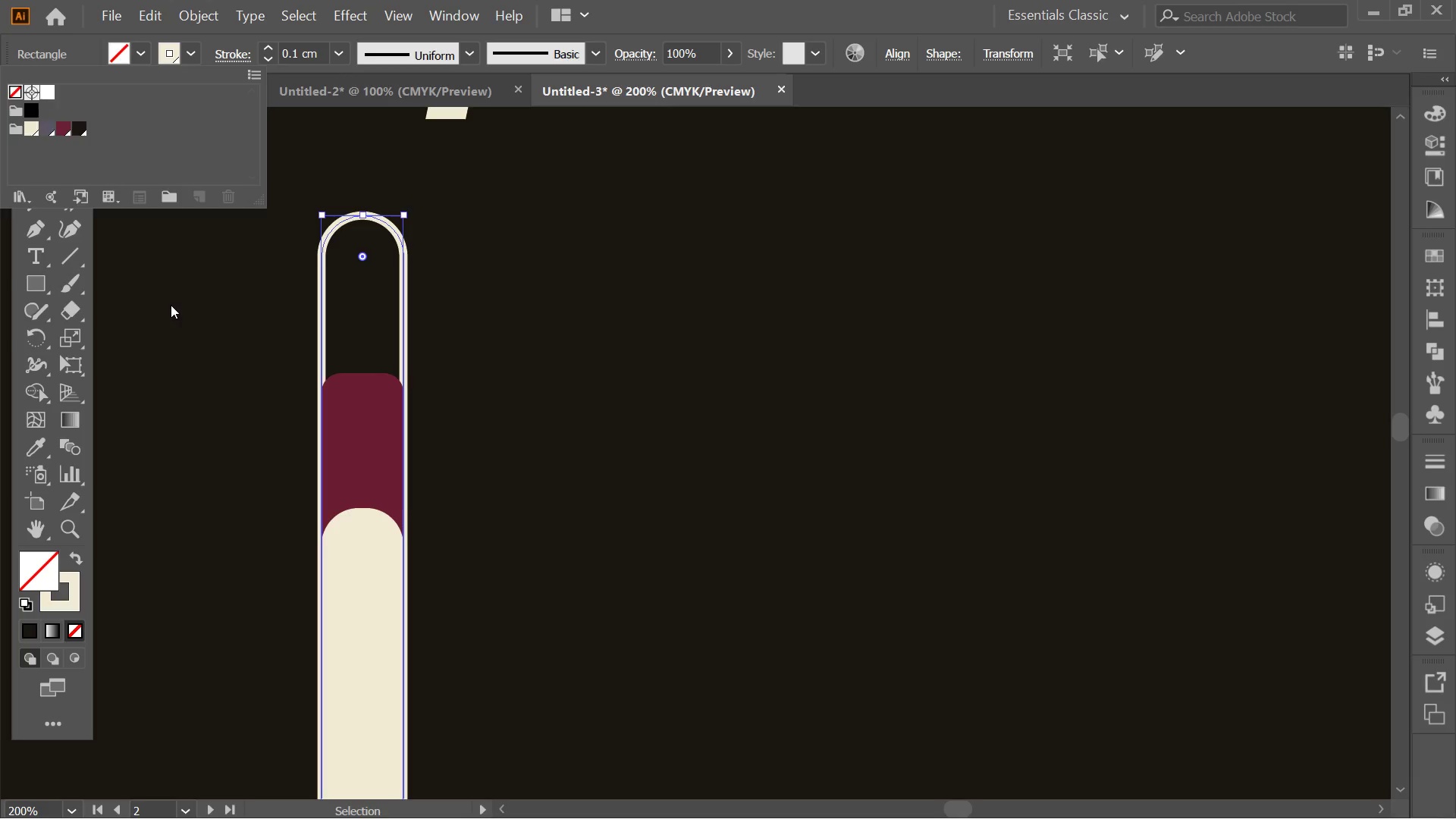 
triple_click([171, 306])
 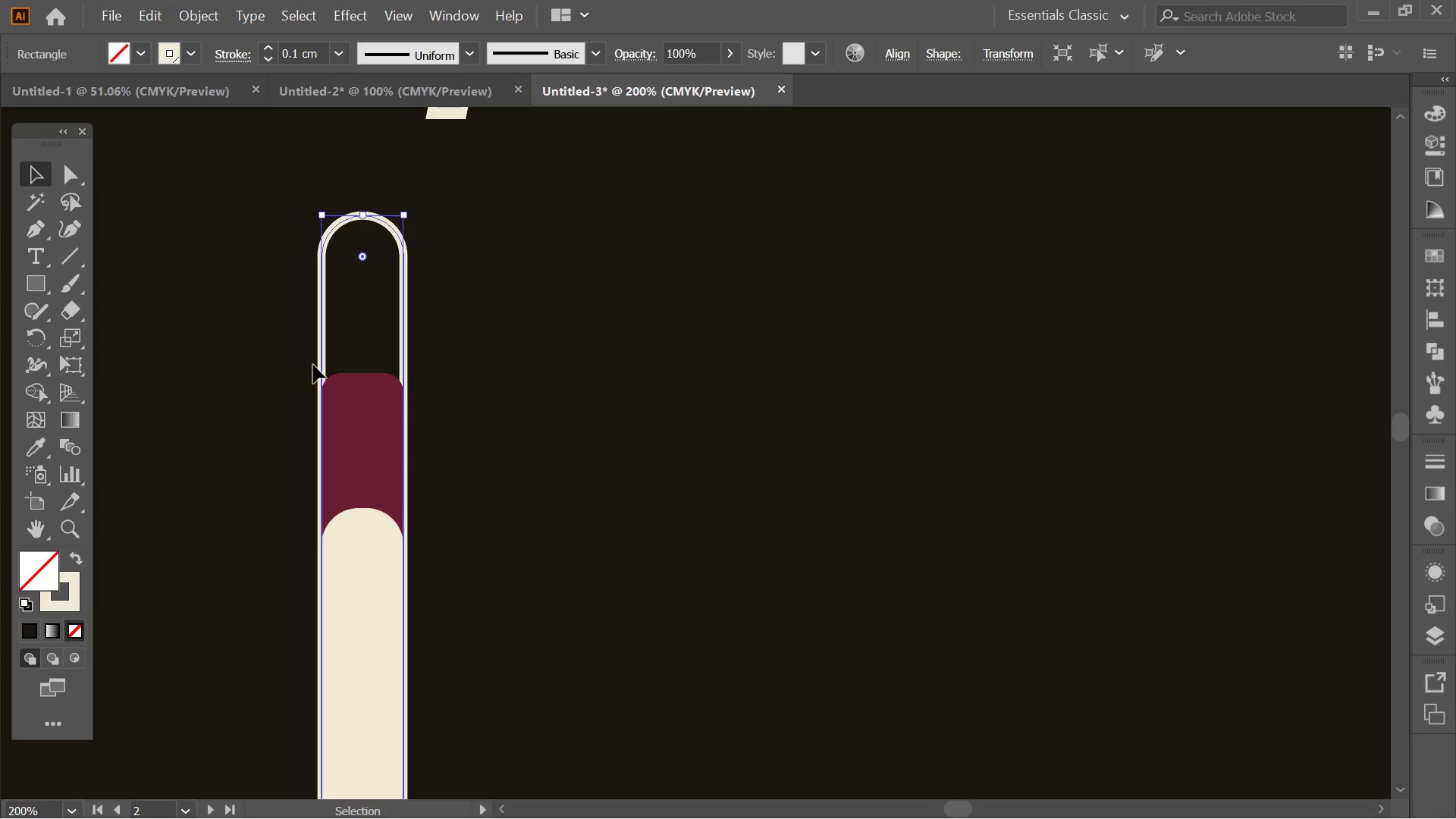 
right_click([322, 353])
 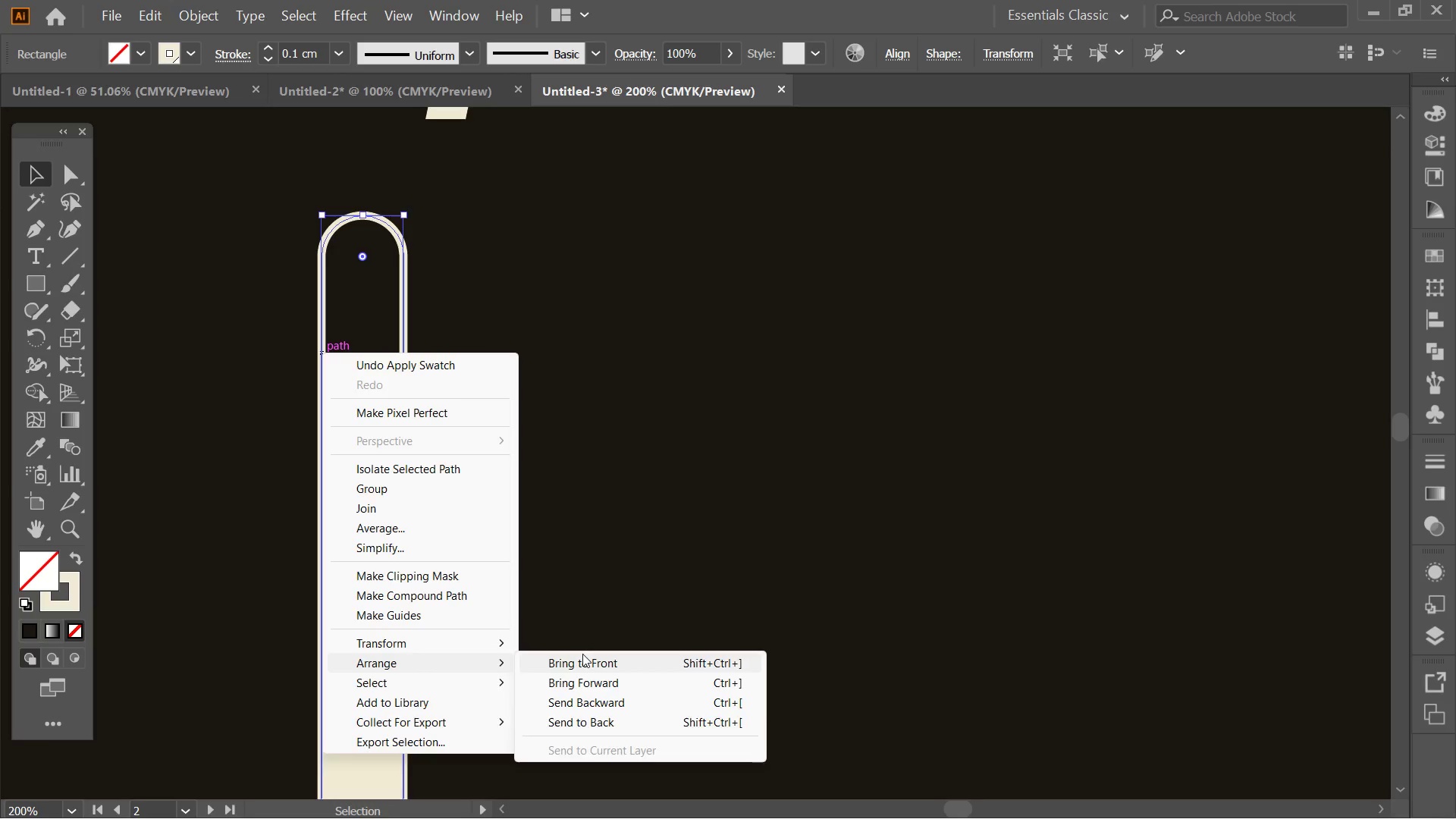 
double_click([556, 500])
 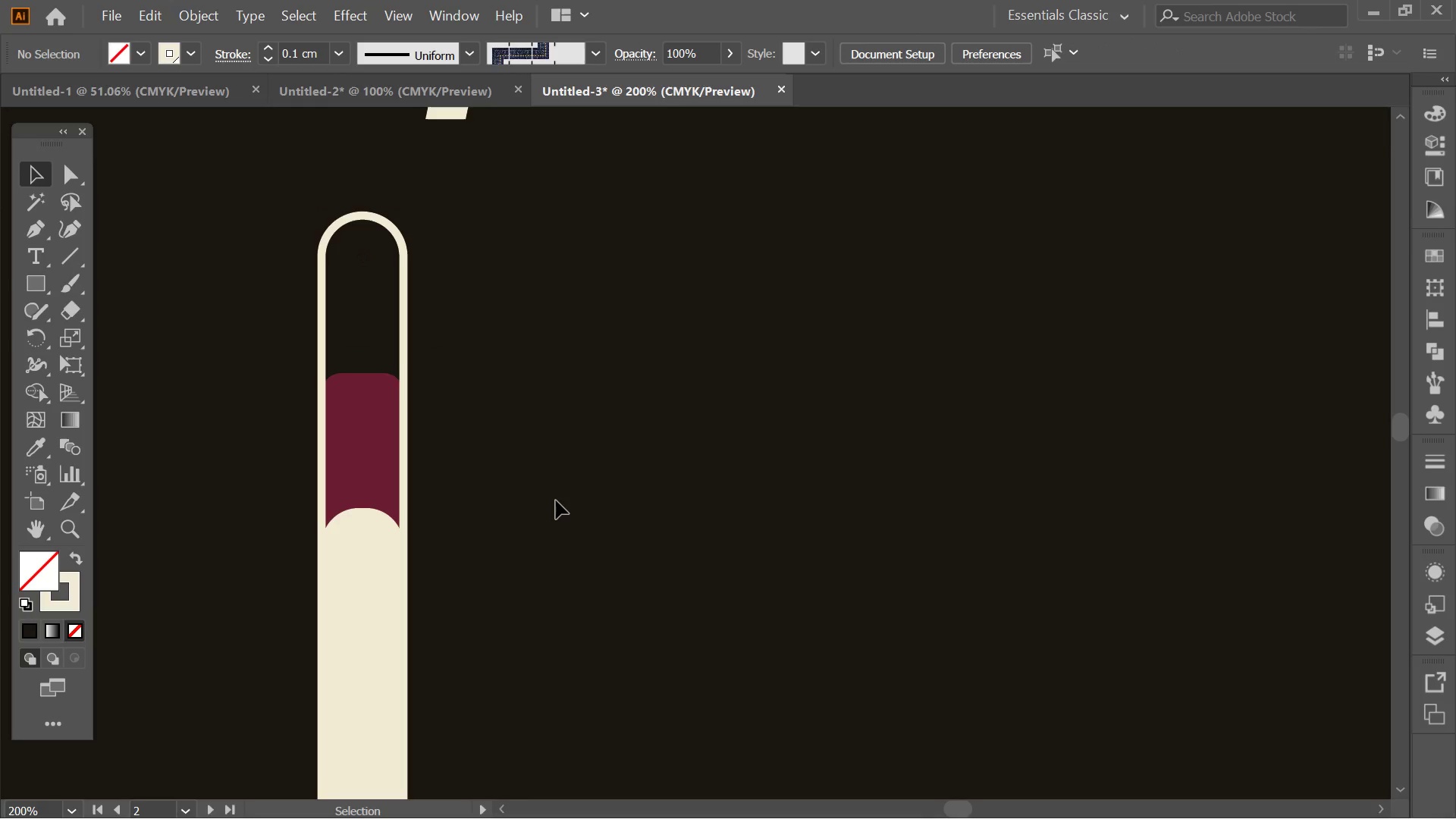 
hold_key(key=AltLeft, duration=0.78)
 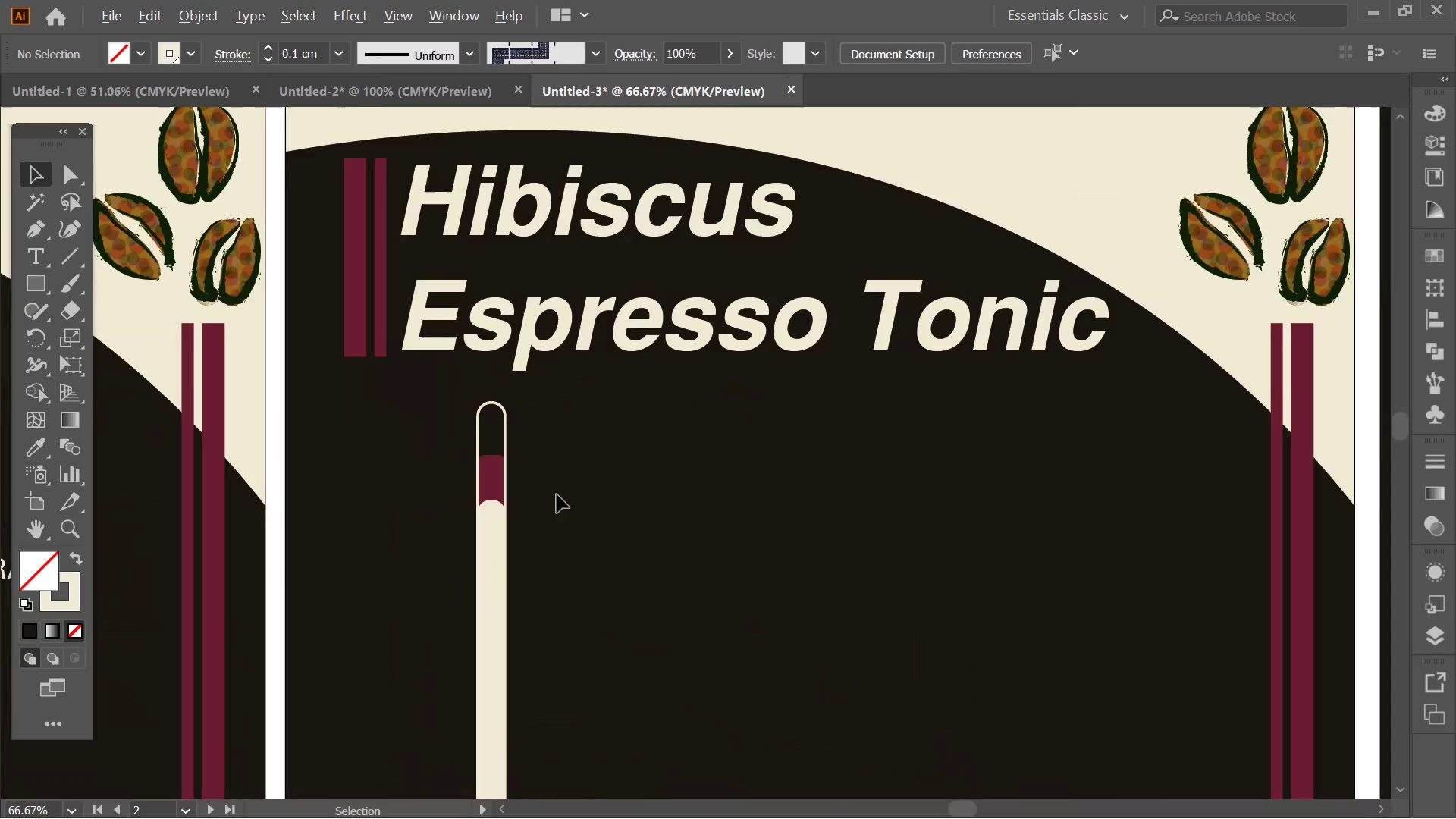 
hold_key(key=AltLeft, duration=0.45)
 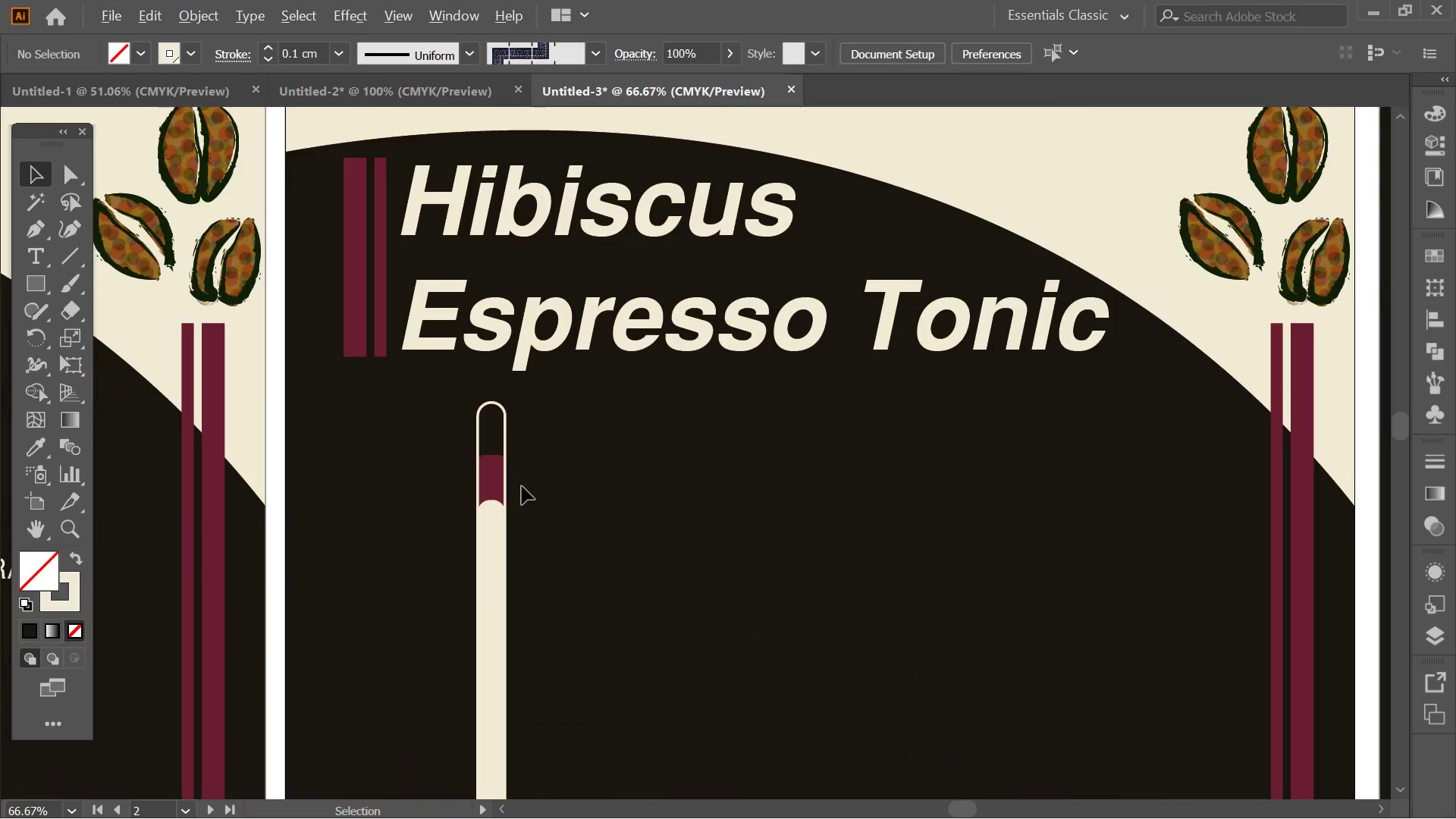 
hold_key(key=AltLeft, duration=1.92)
 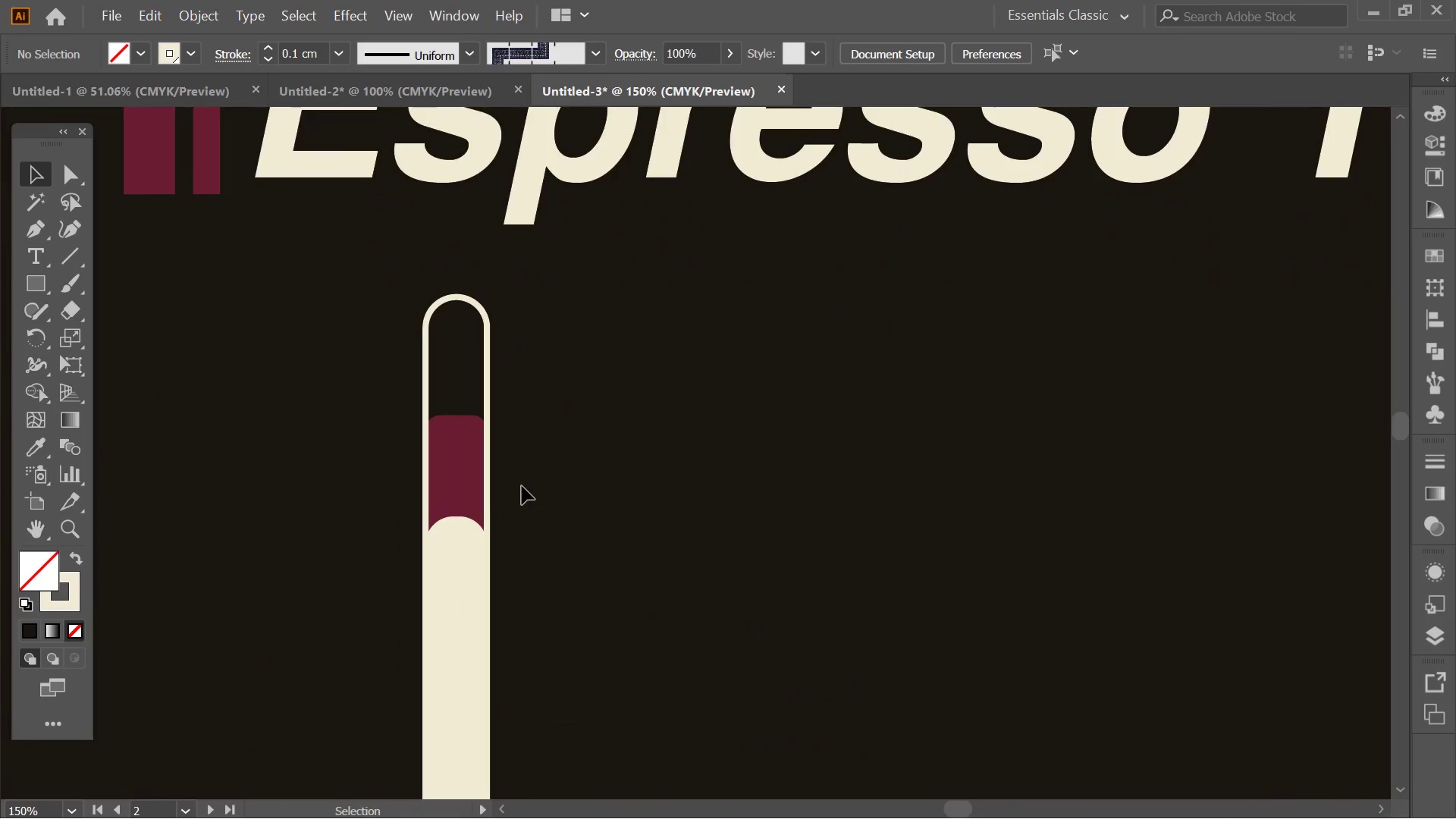 
scroll: coordinate [557, 494], scroll_direction: down, amount: 3.0
 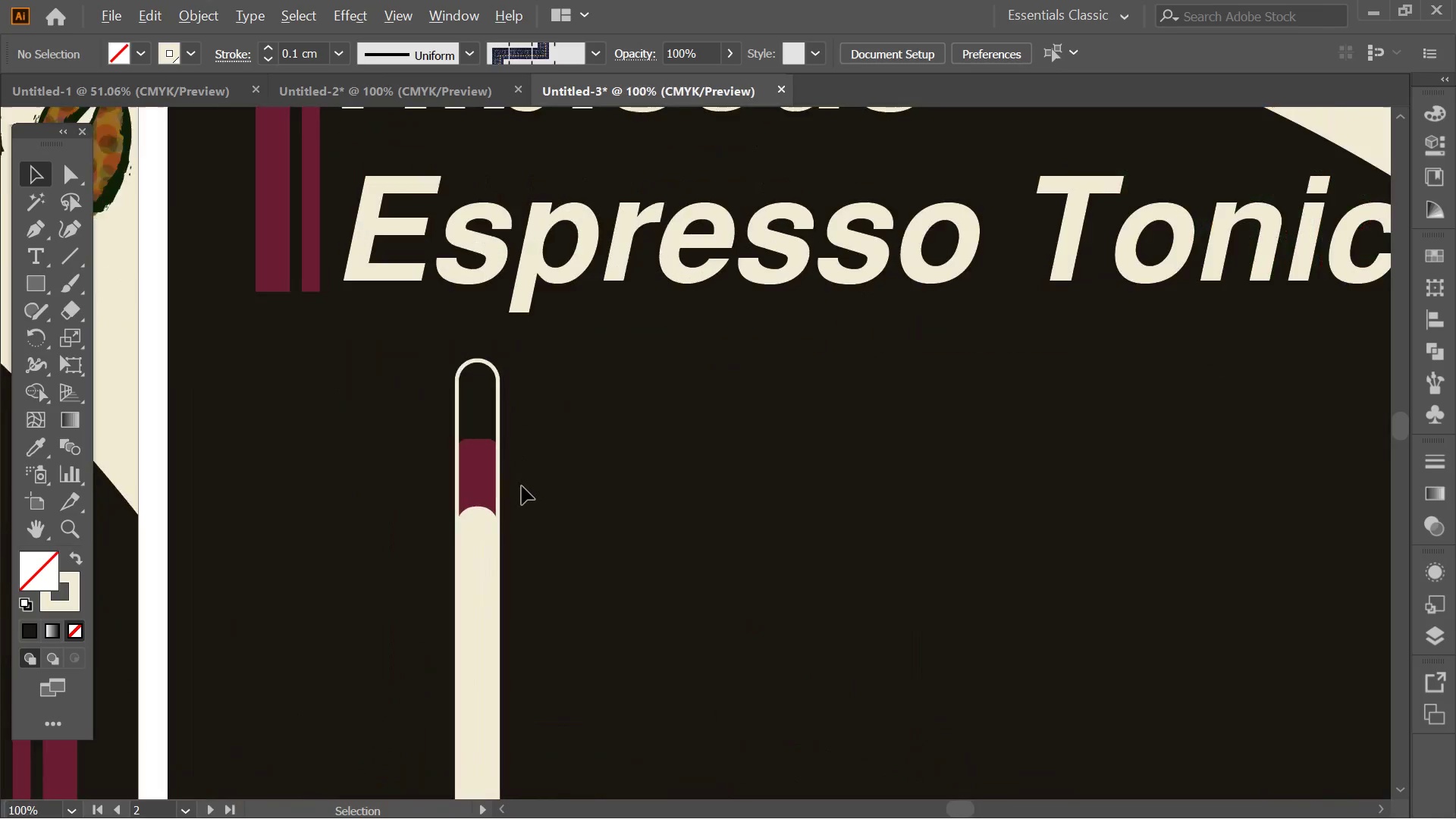 
scroll: coordinate [522, 486], scroll_direction: up, amount: 1.0
 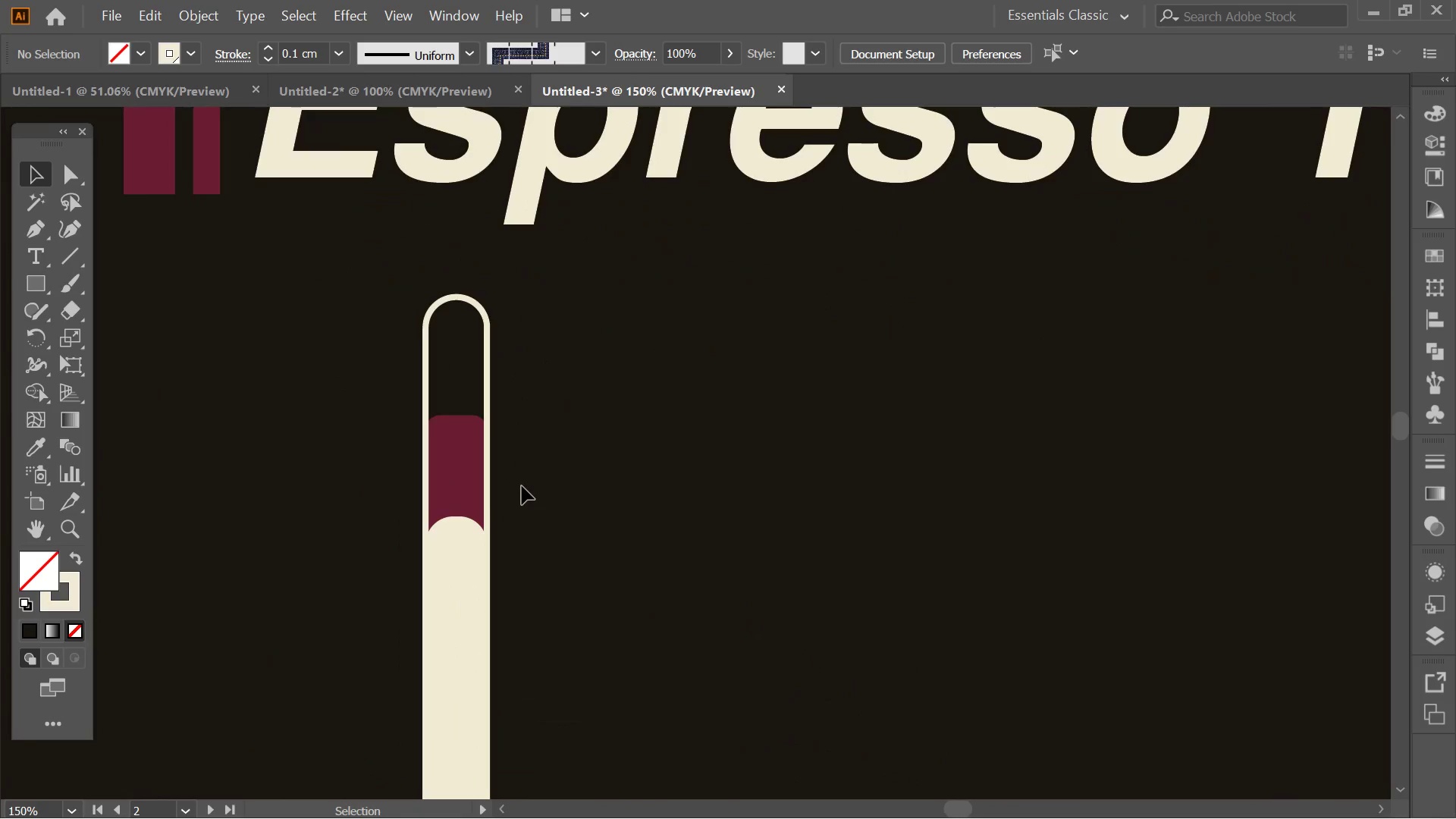 
hold_key(key=AltLeft, duration=0.44)
scroll: coordinate [510, 482], scroll_direction: up, amount: 1.0
 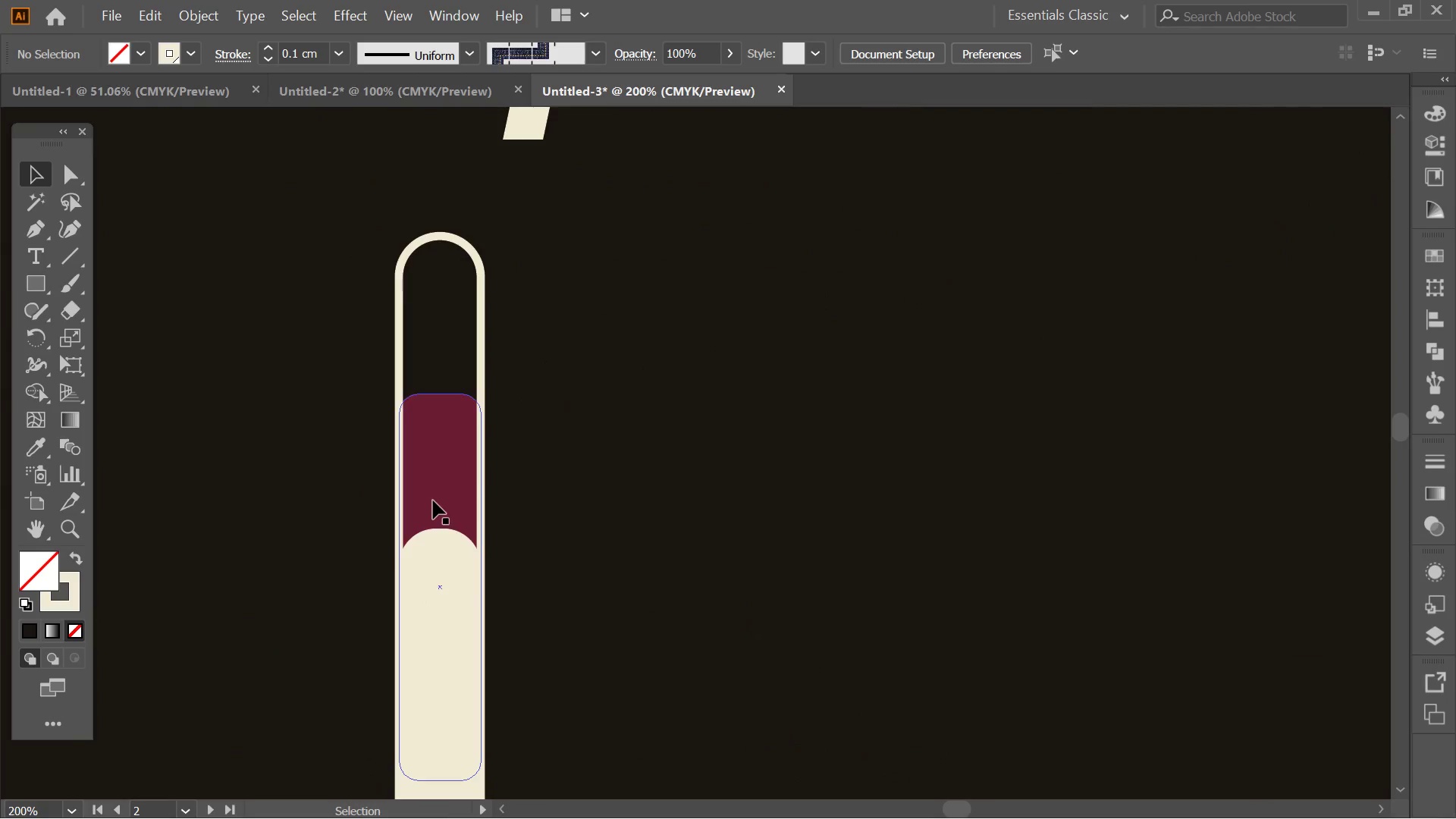 
left_click([433, 500])
 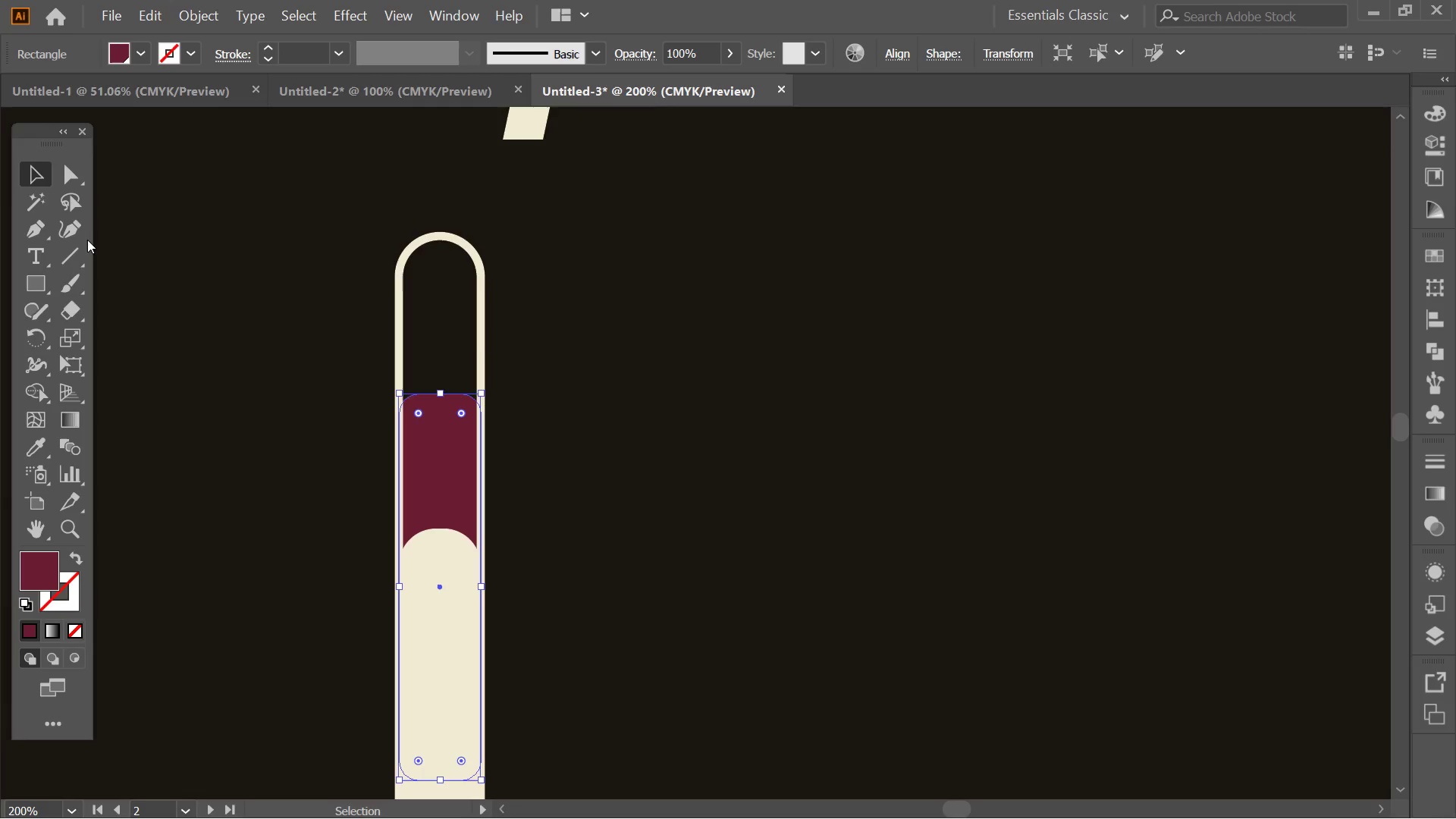 
left_click([84, 237])
 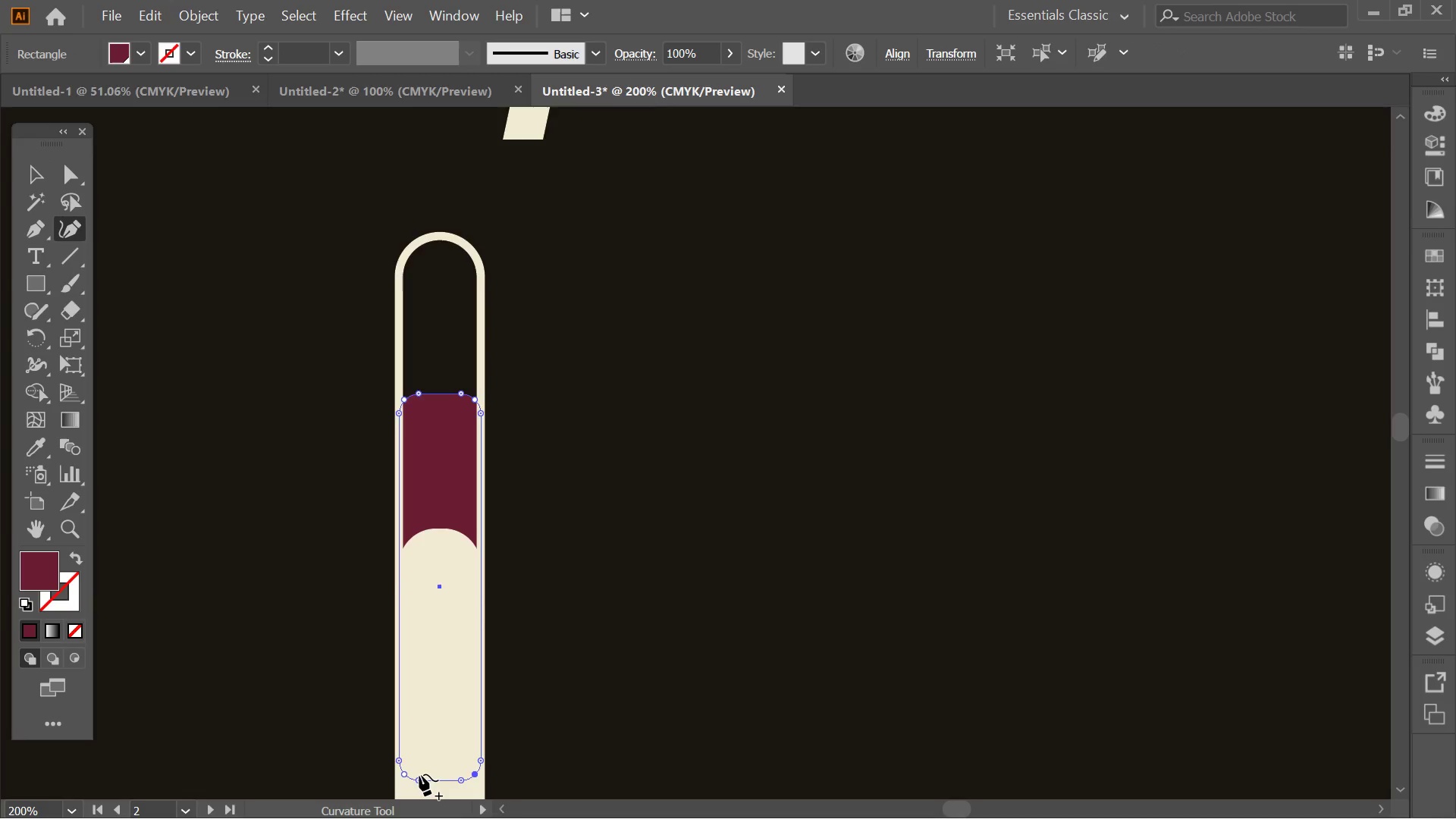 
left_click([419, 774])
 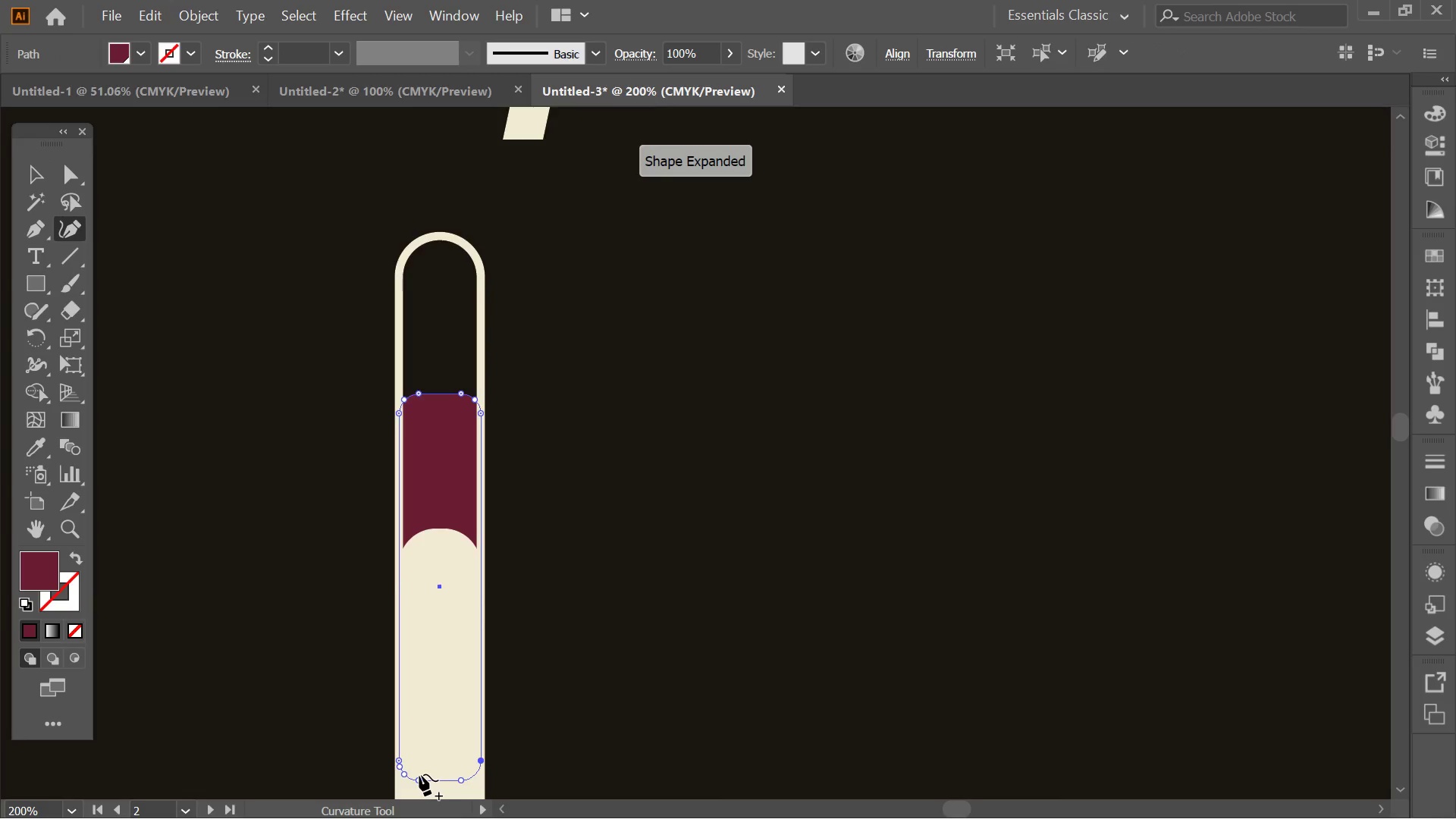 
key(Delete)
 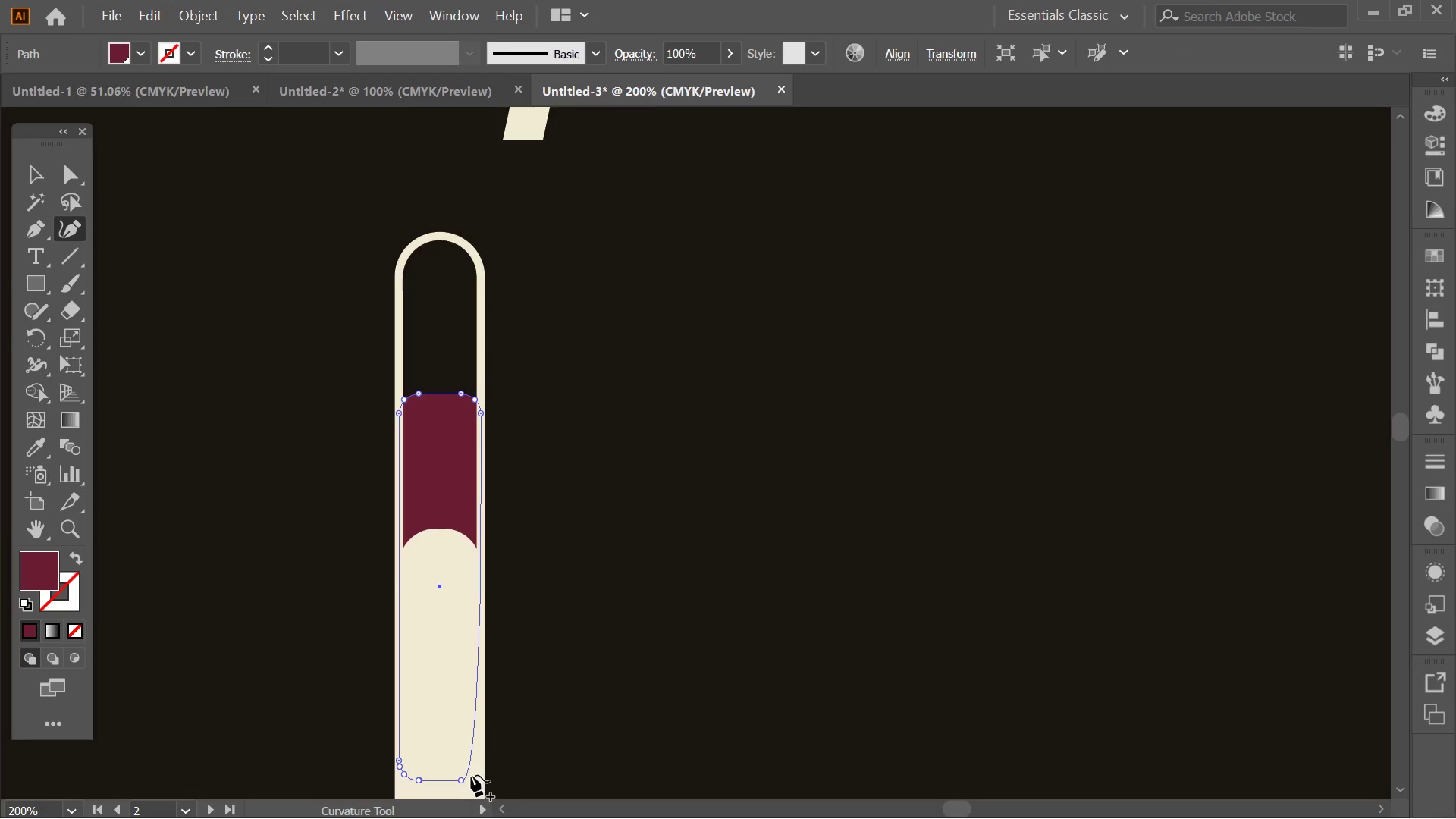 
left_click([461, 775])
 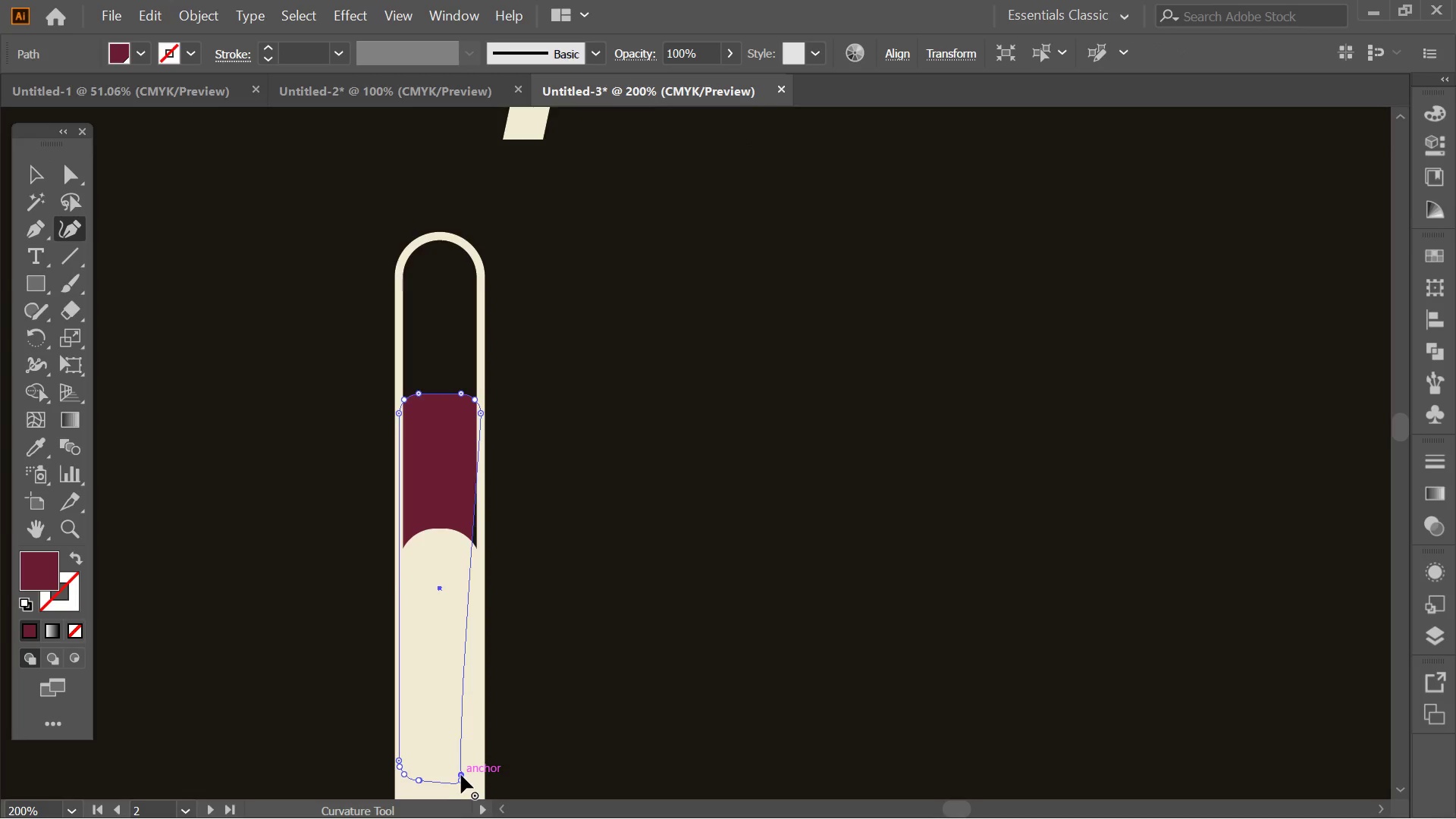 
key(Delete)
 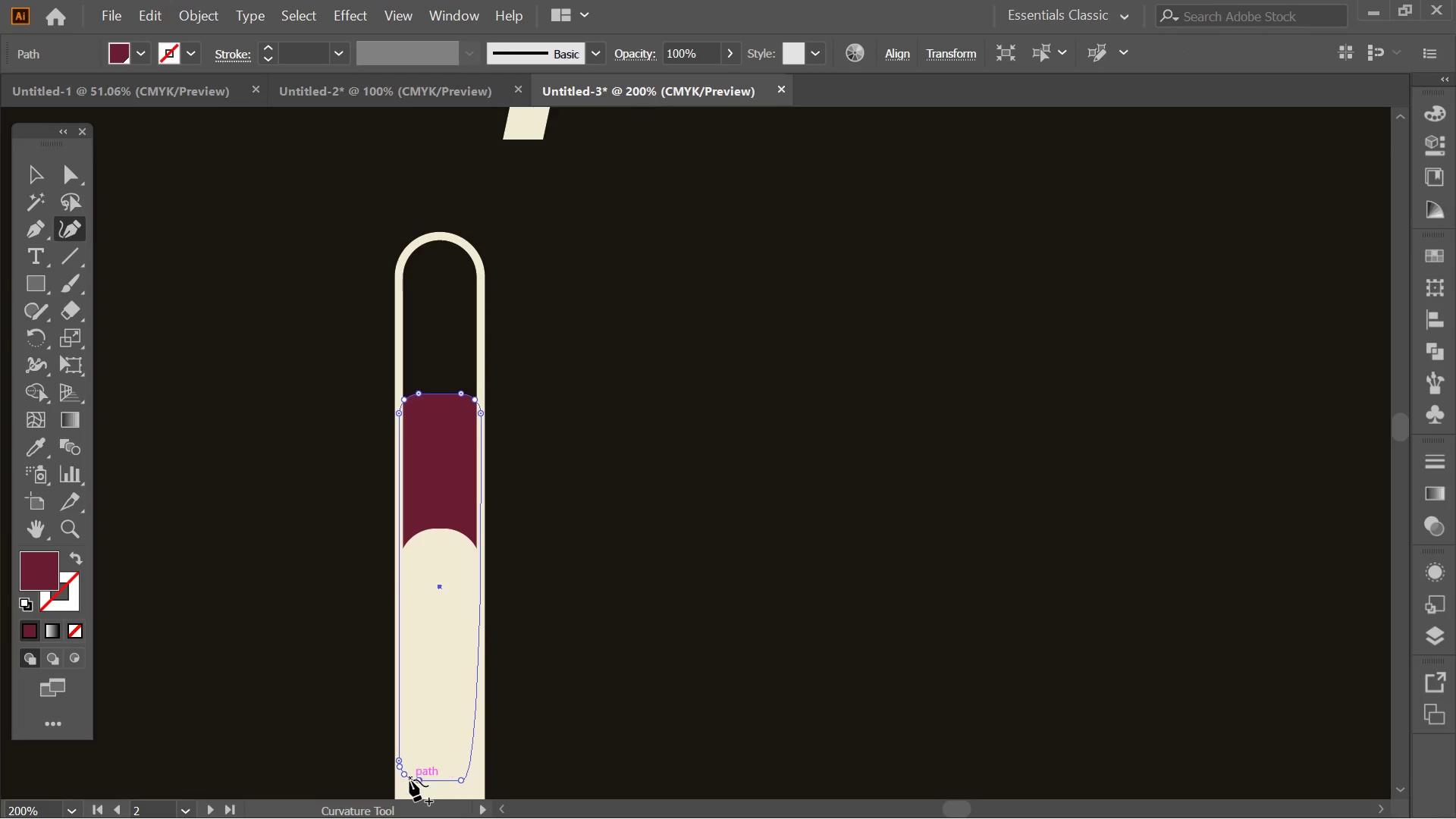 
left_click([410, 780])
 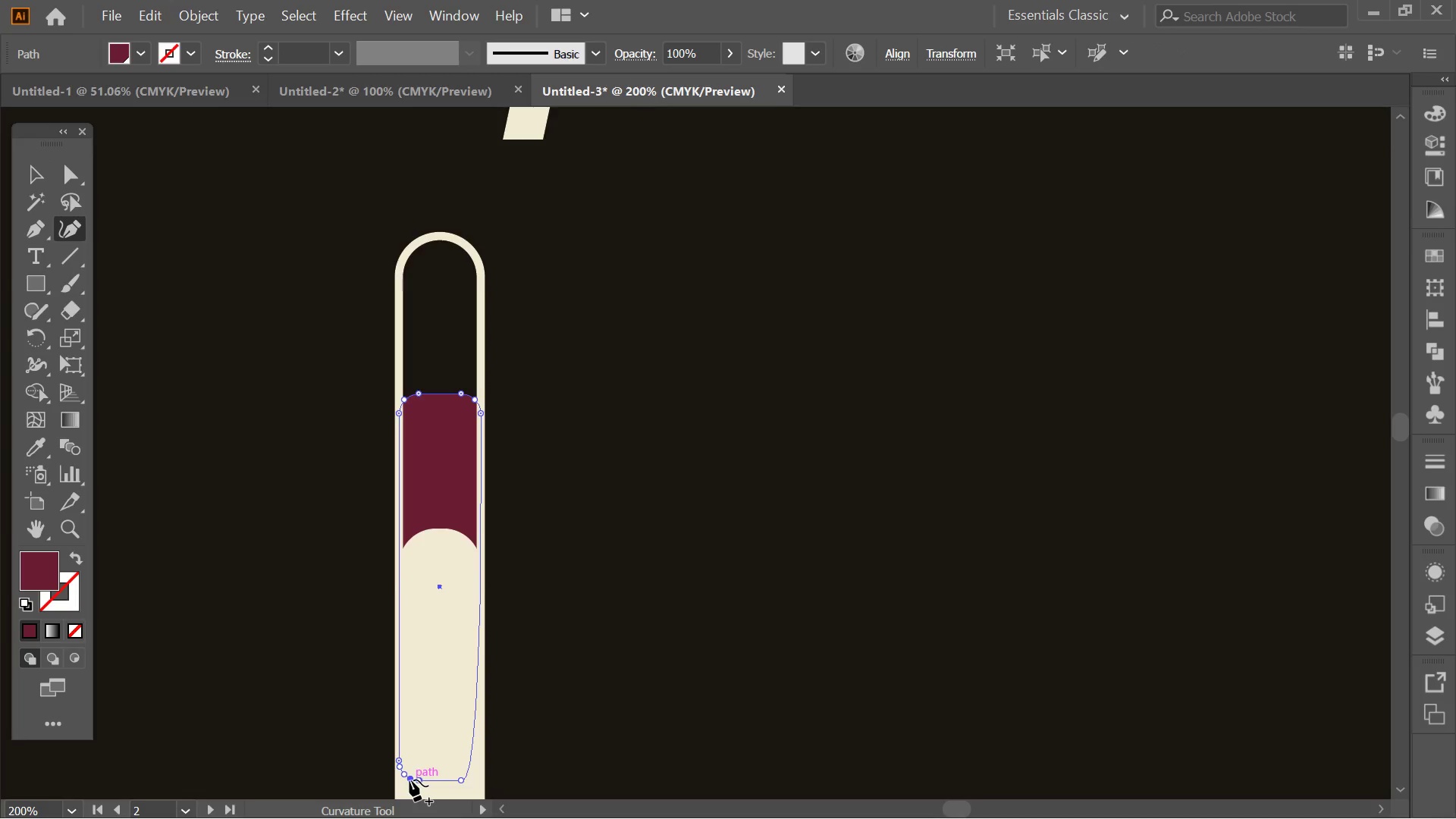 
key(Delete)
 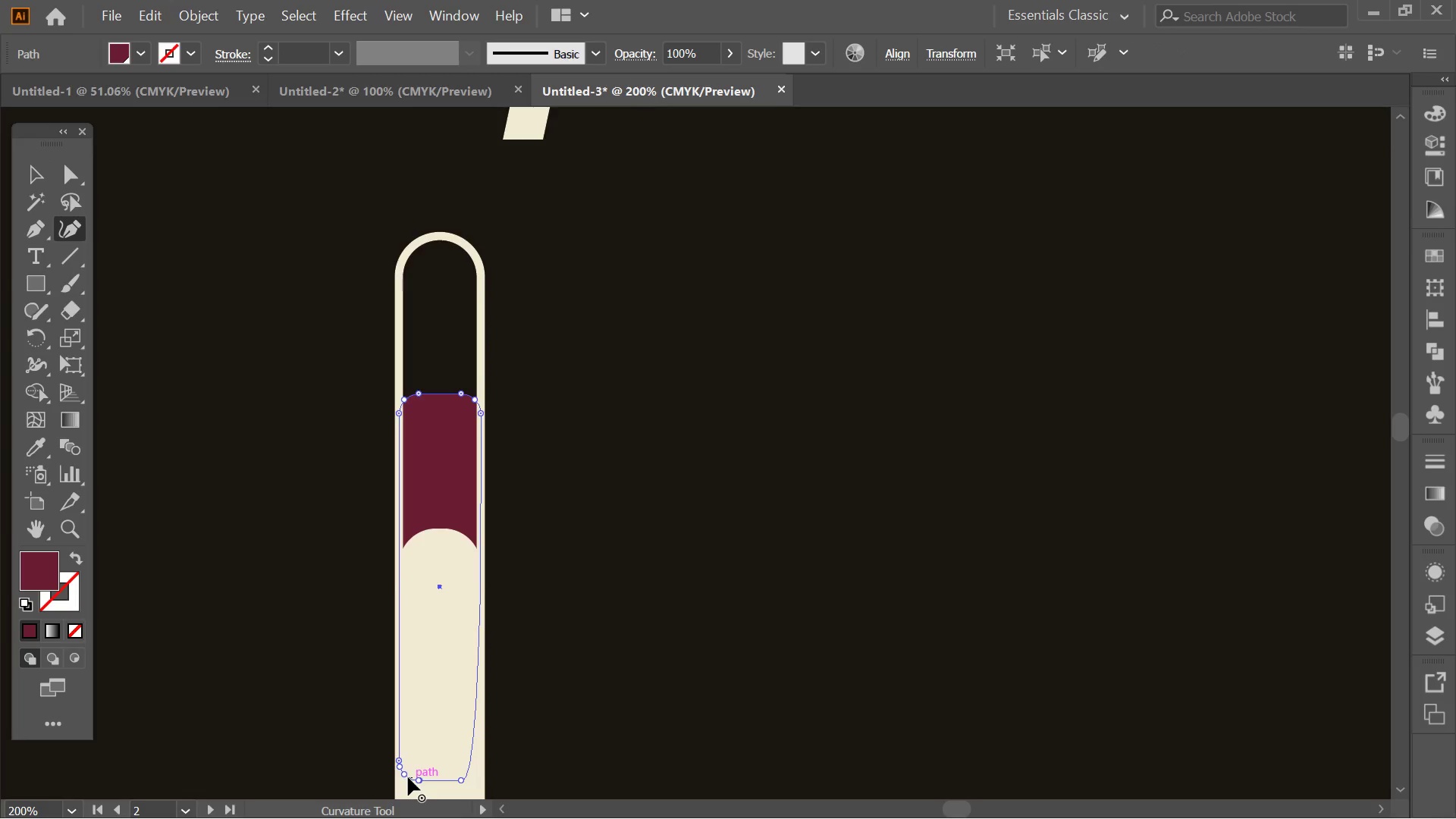 
left_click([406, 772])
 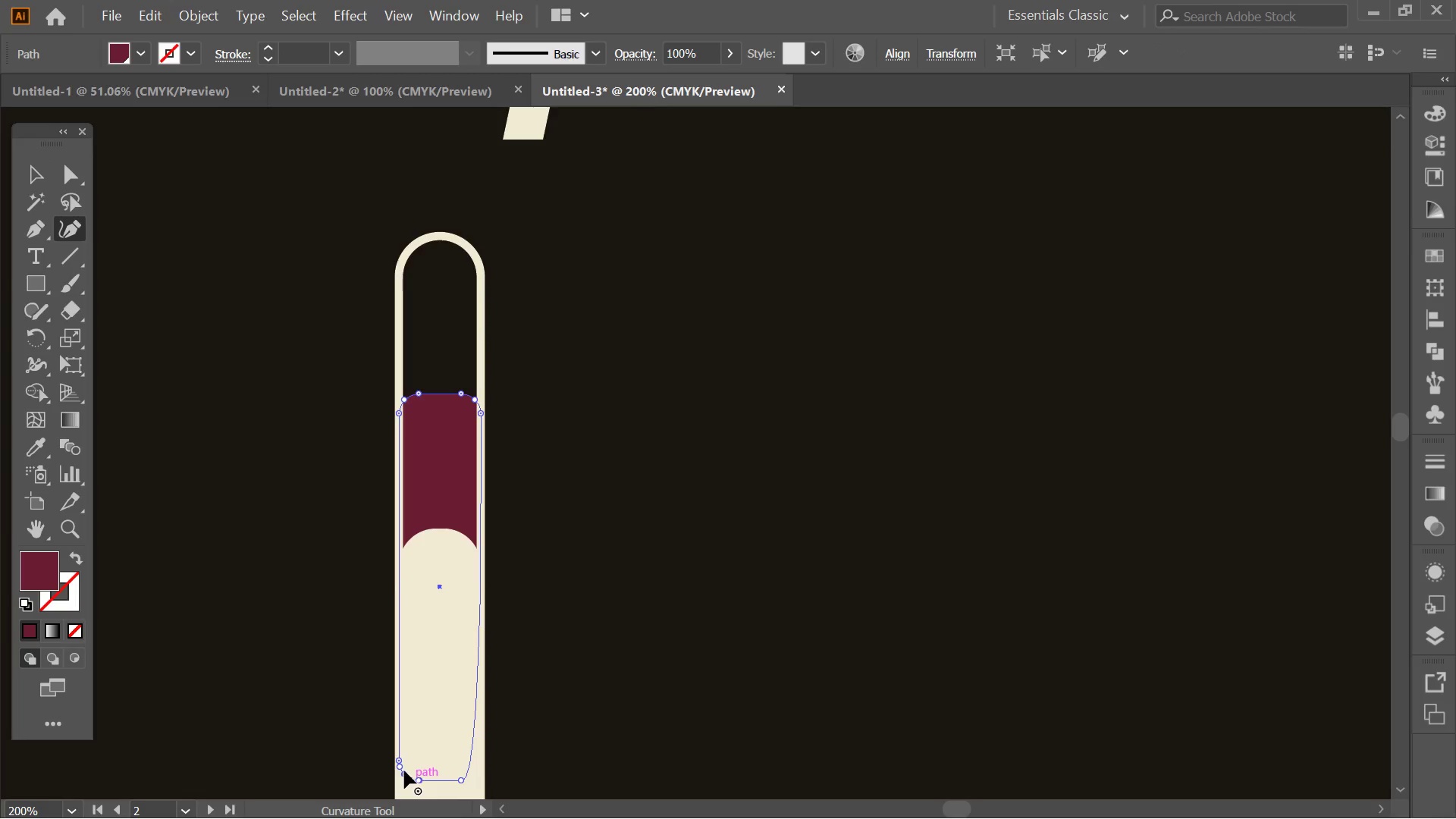 
key(Delete)
 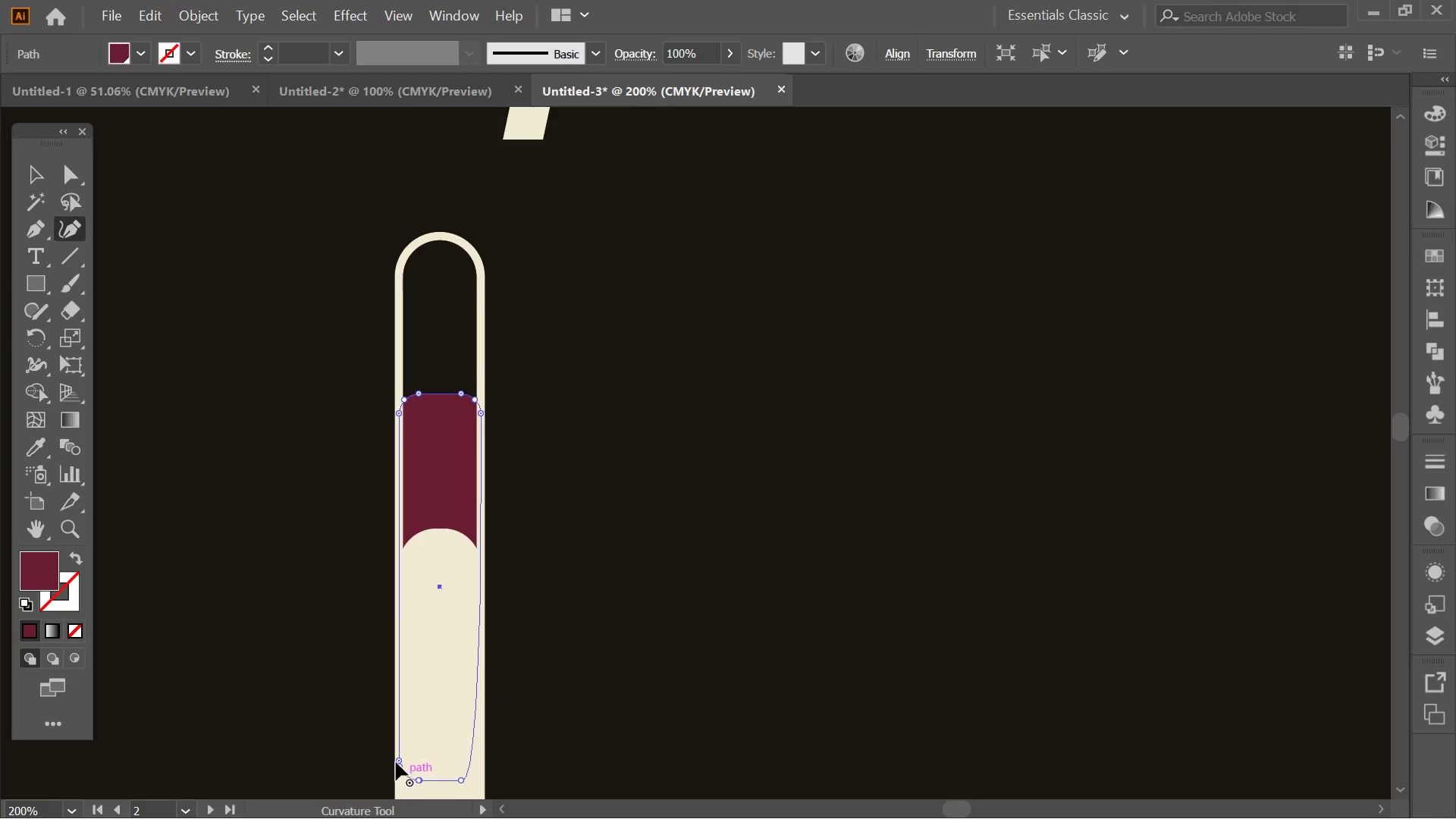 
left_click([396, 762])
 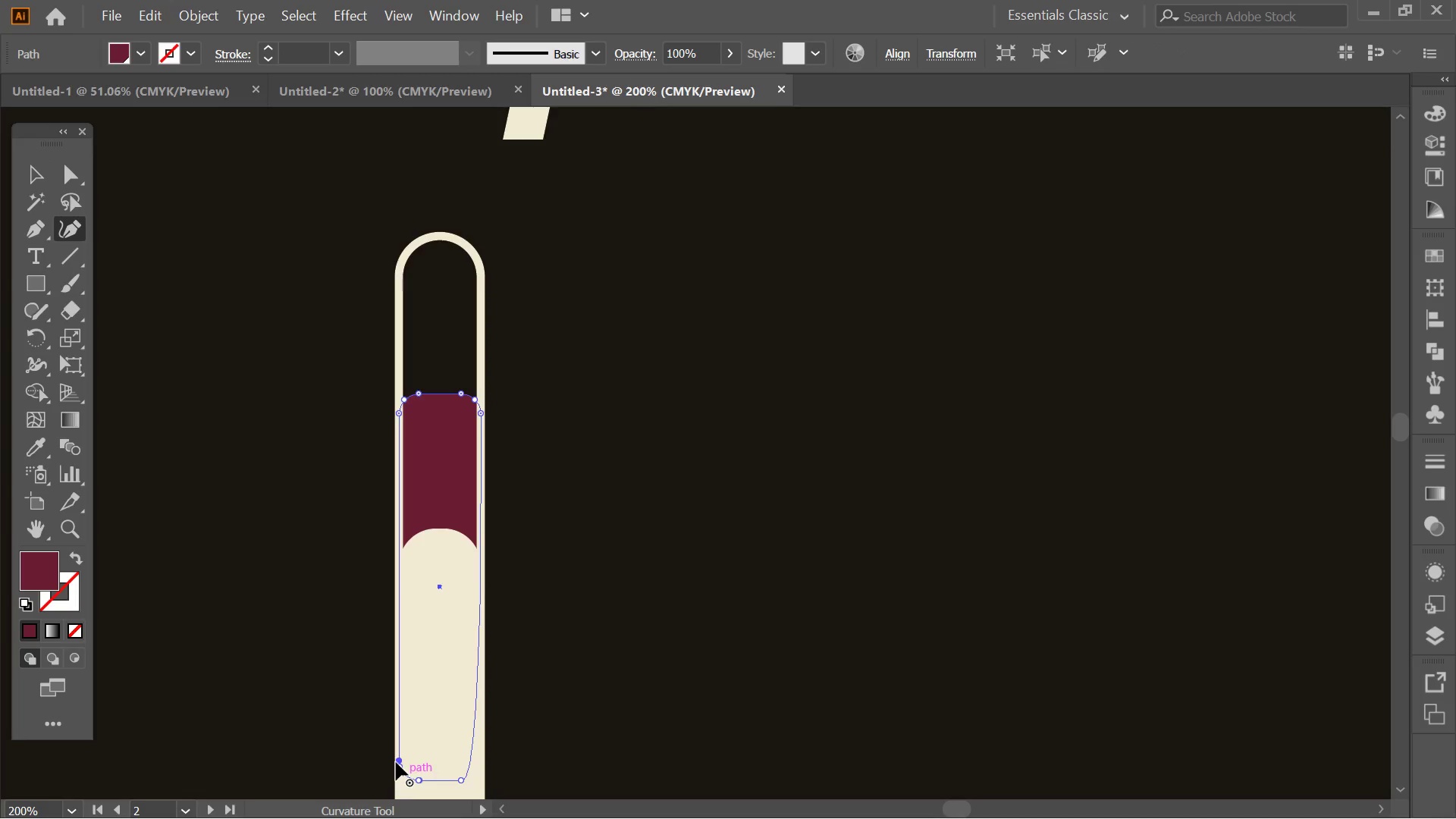 
key(Delete)
 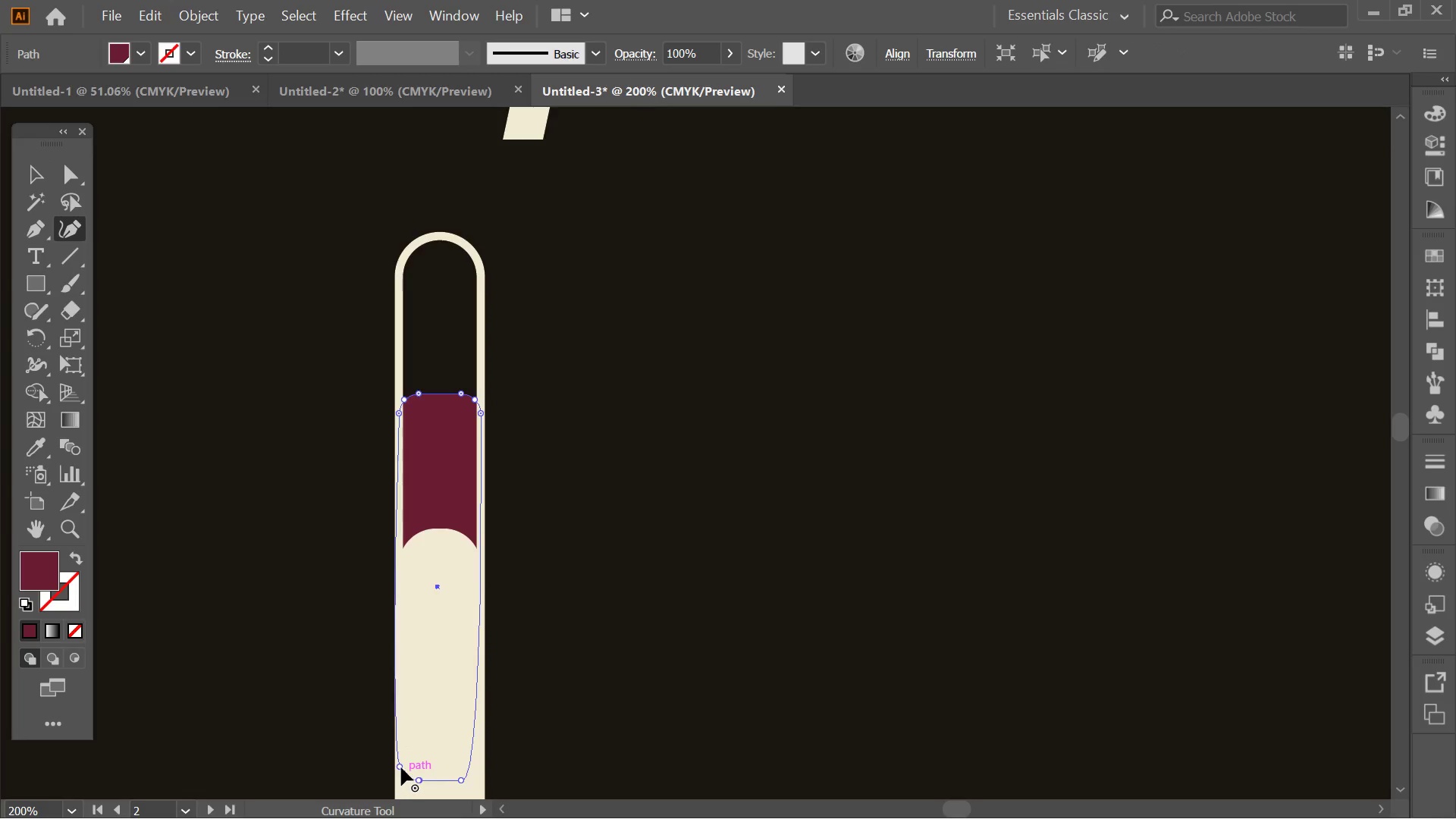 
left_click([401, 767])
 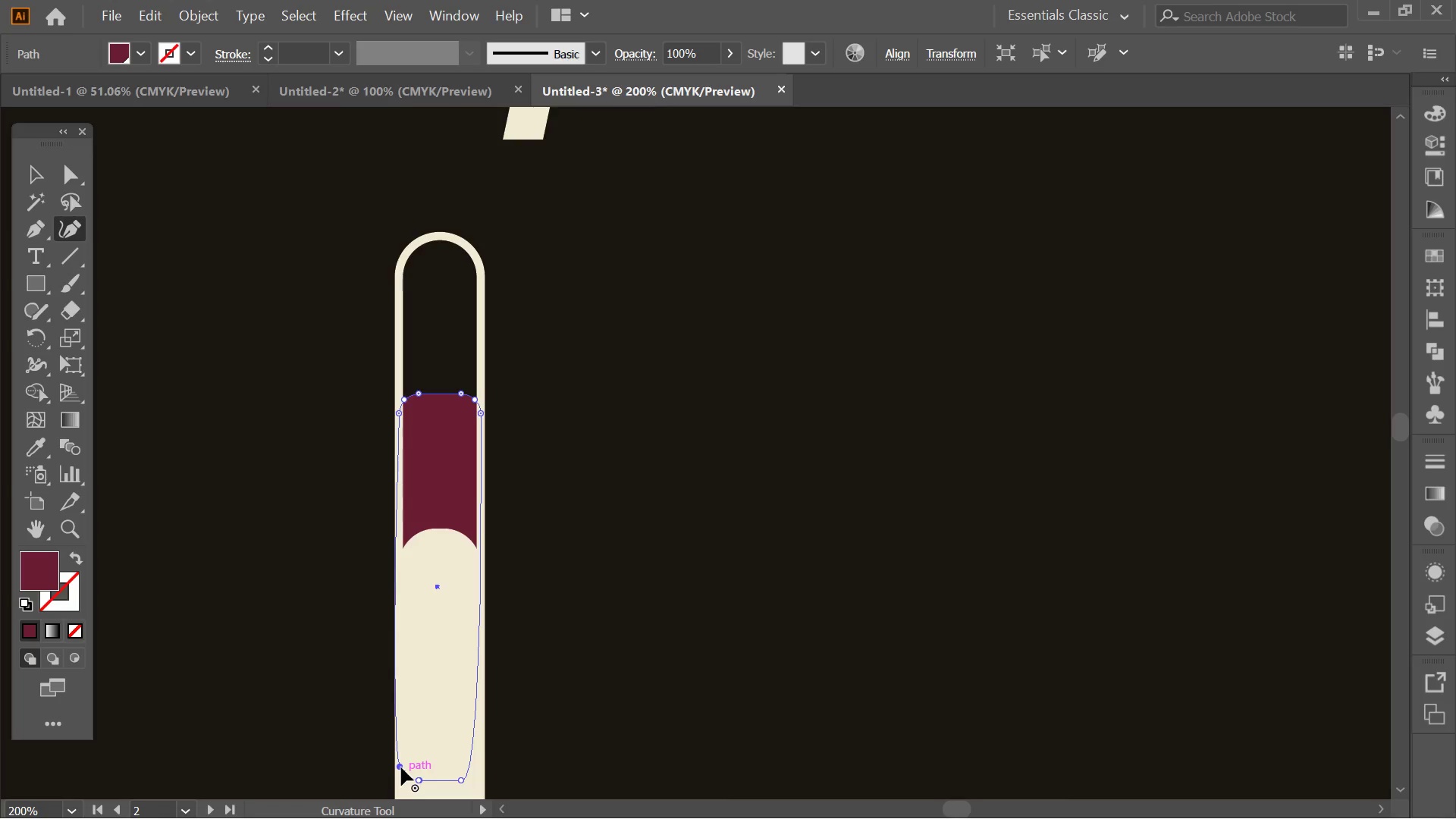 
left_click_drag(start_coordinate=[401, 767], to_coordinate=[398, 547])
 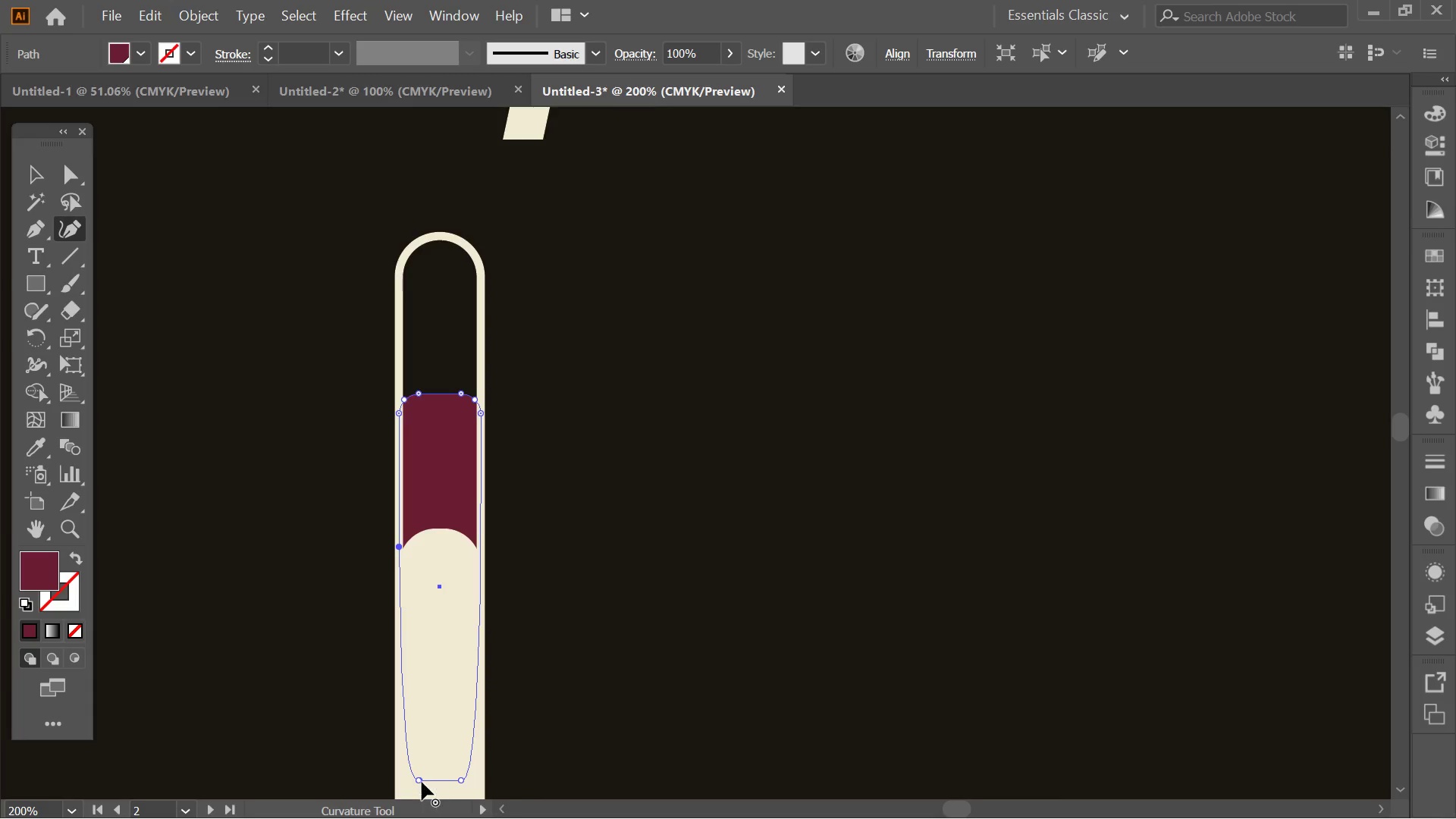 
left_click([421, 780])
 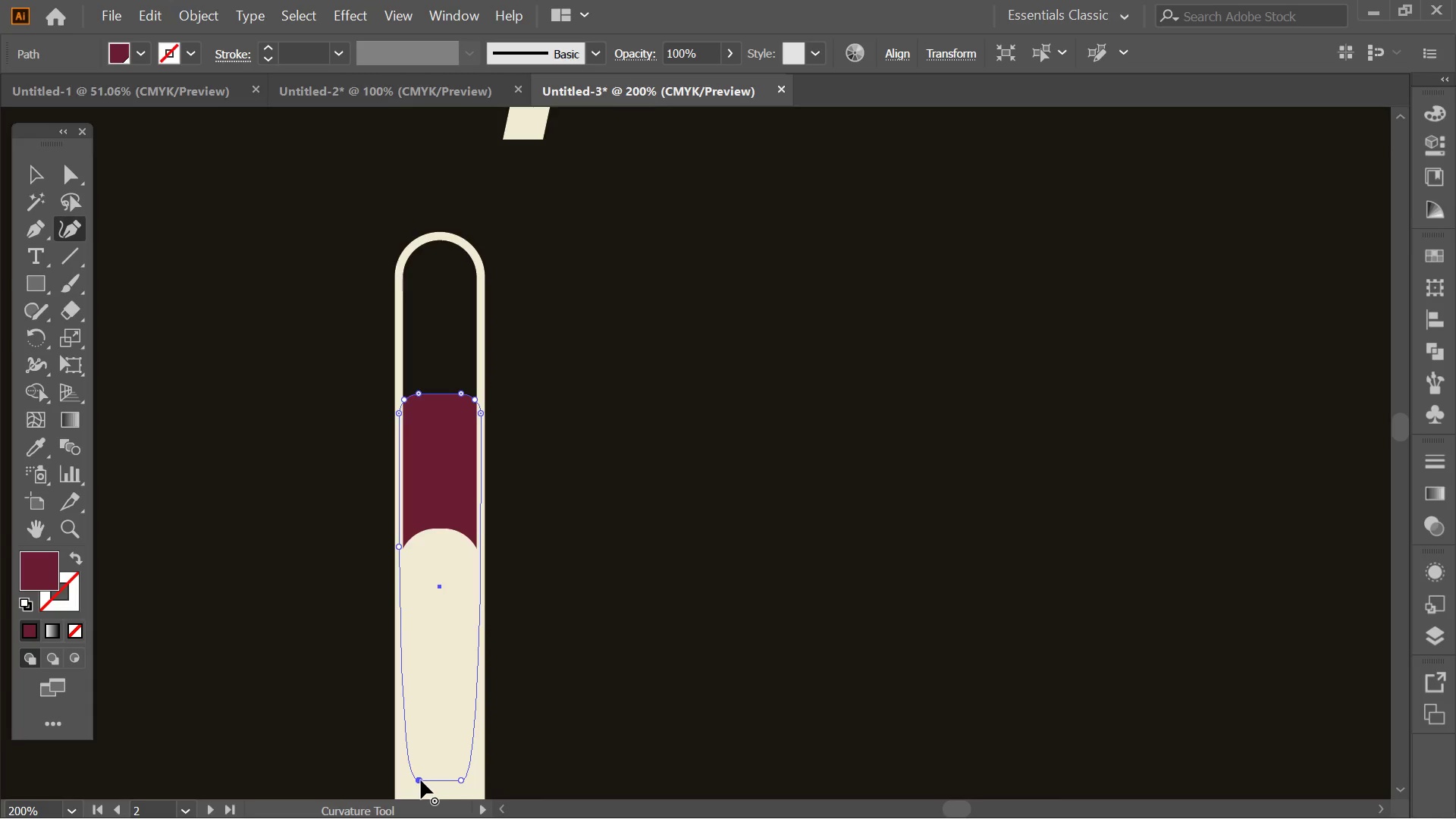 
key(Delete)
 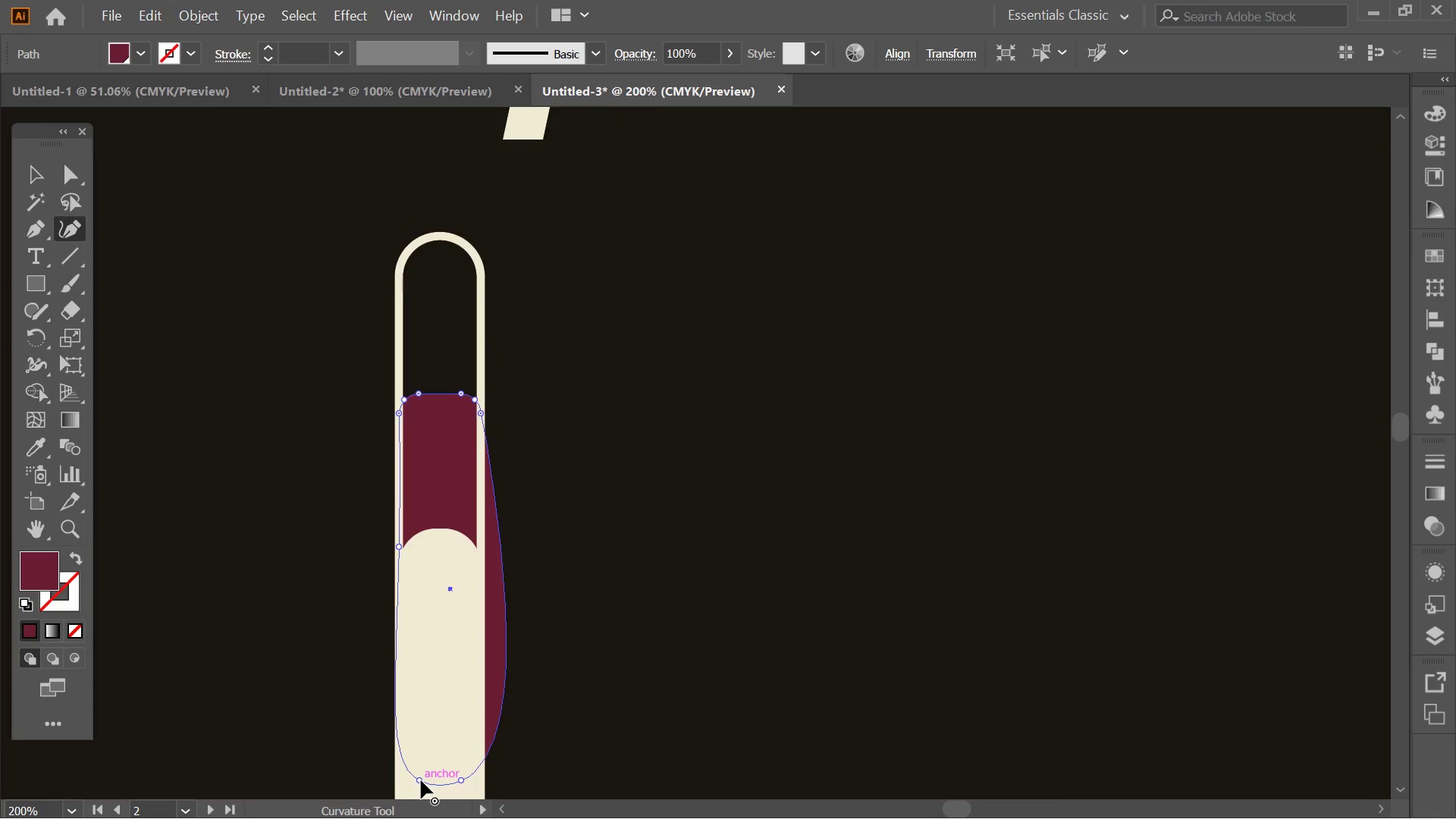 
left_click([421, 780])
 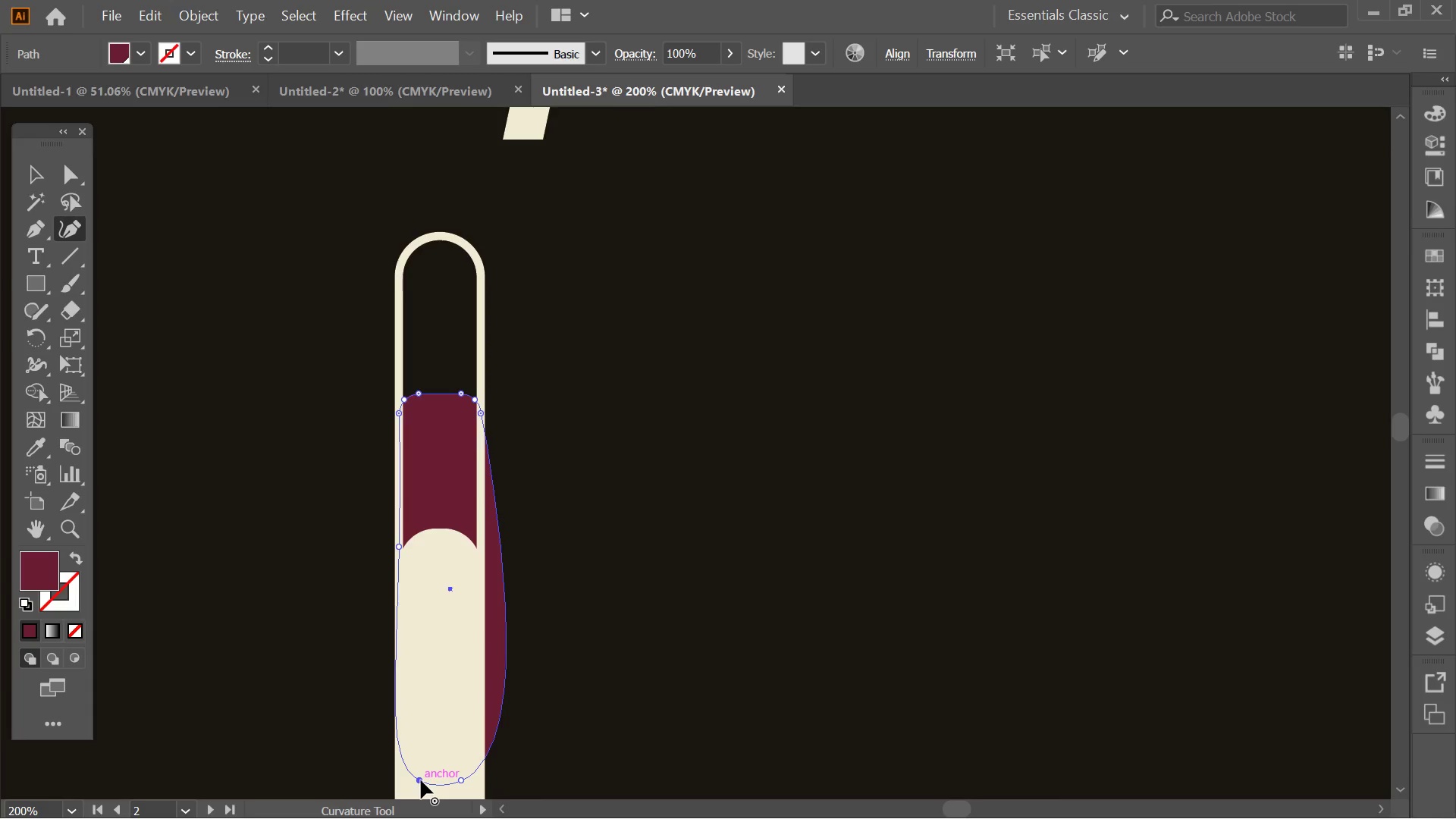 
key(Delete)
 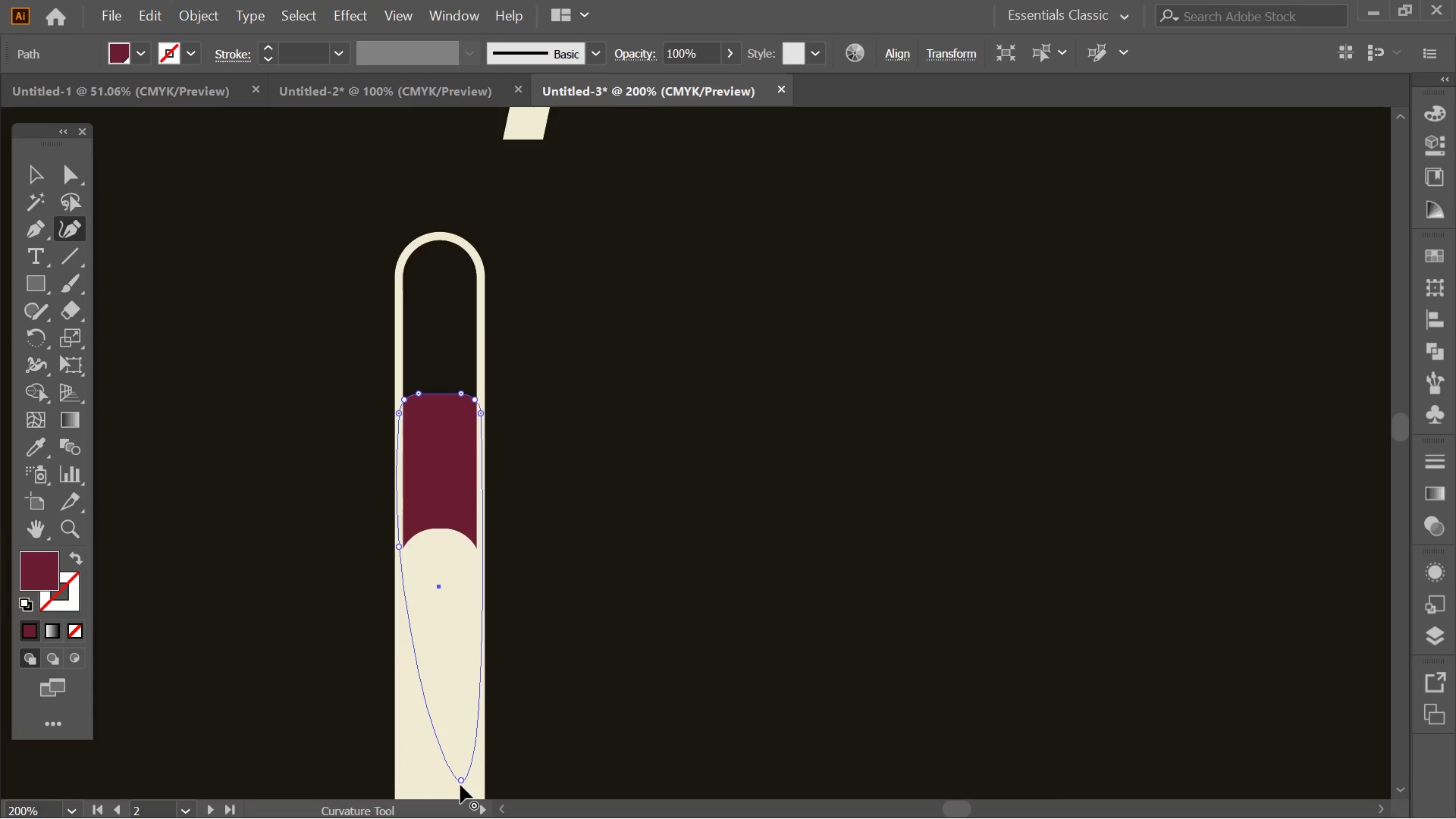 
left_click_drag(start_coordinate=[460, 785], to_coordinate=[477, 547])
 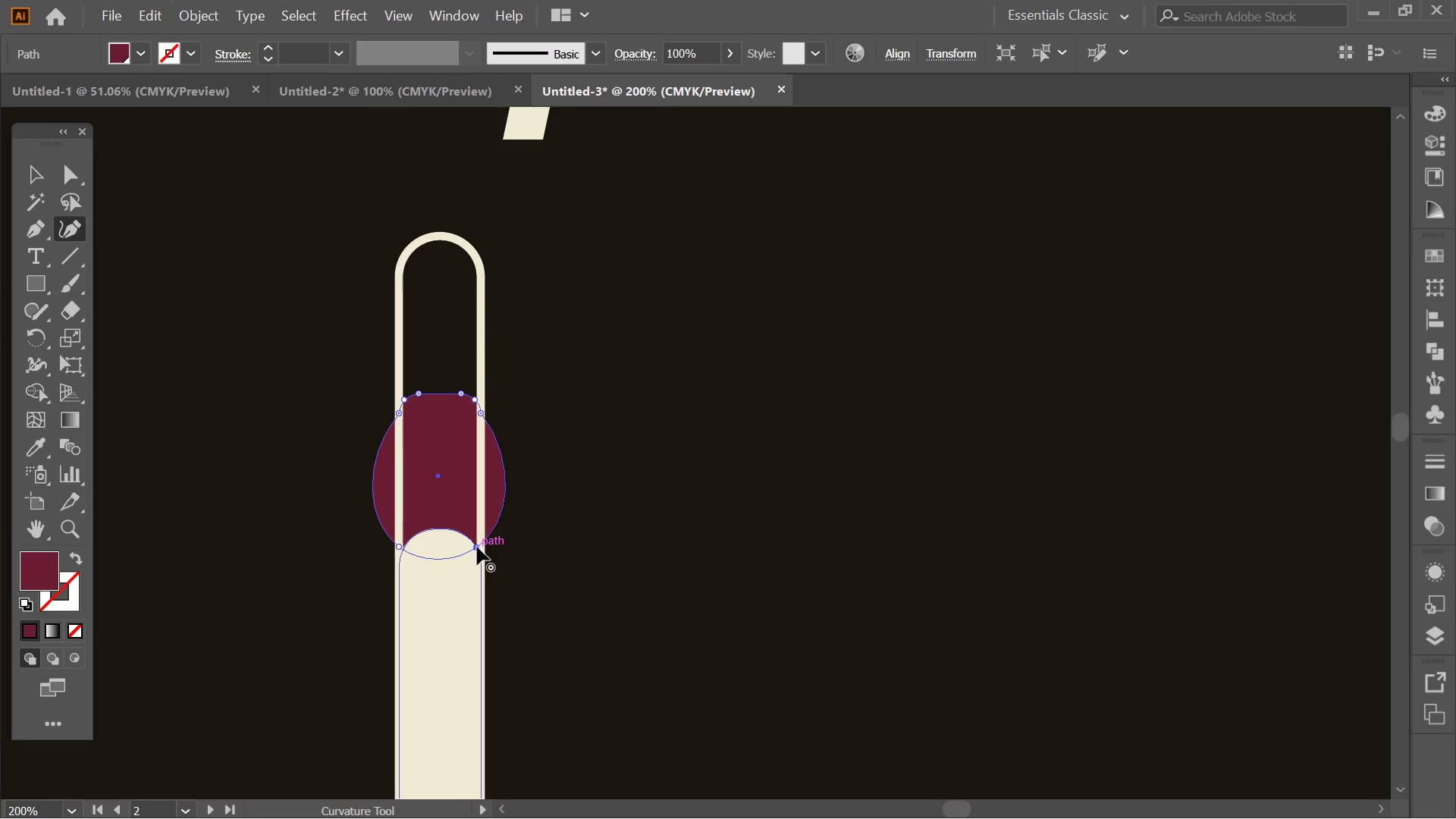 
double_click([477, 547])
 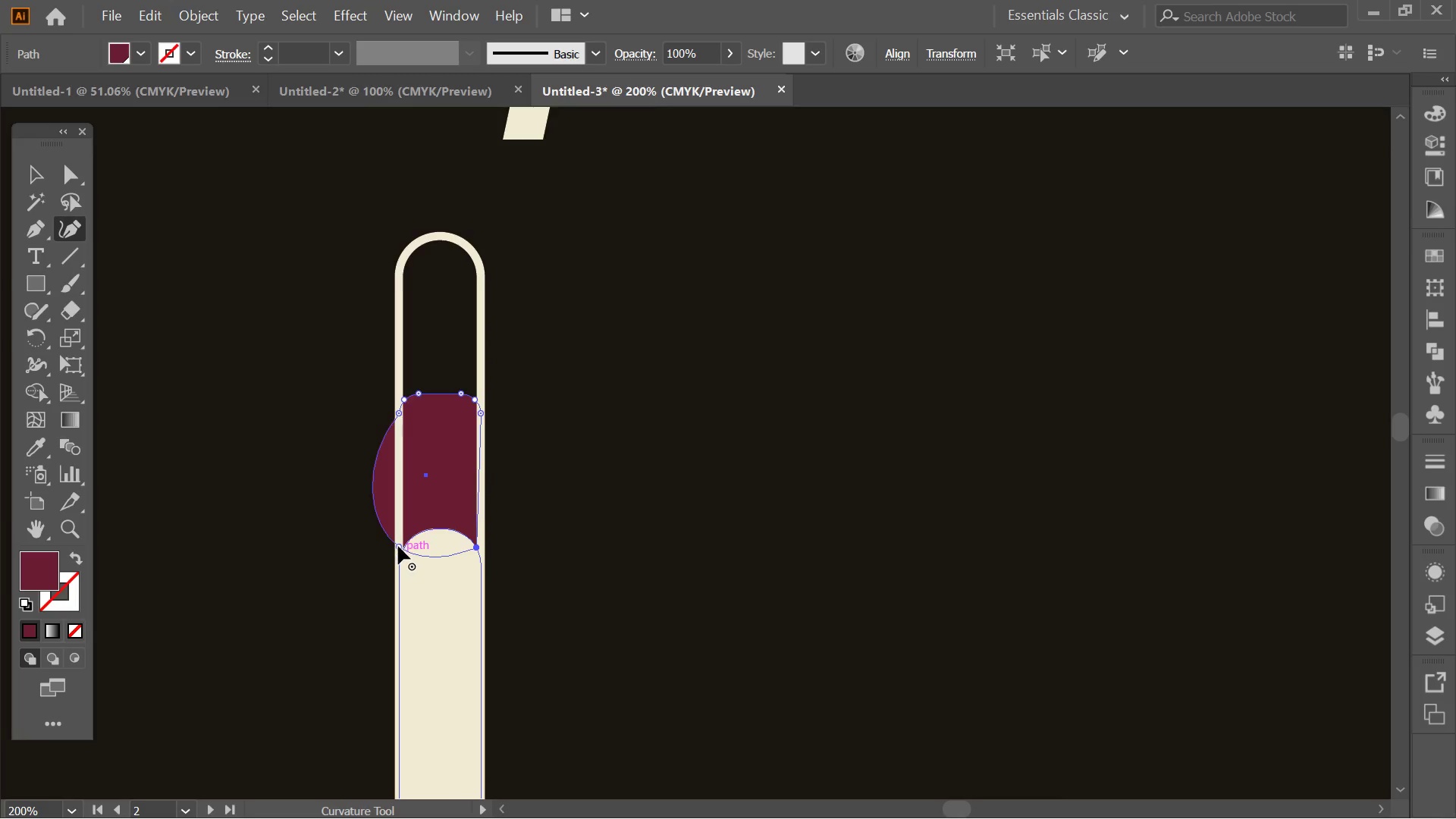 
double_click([398, 546])
 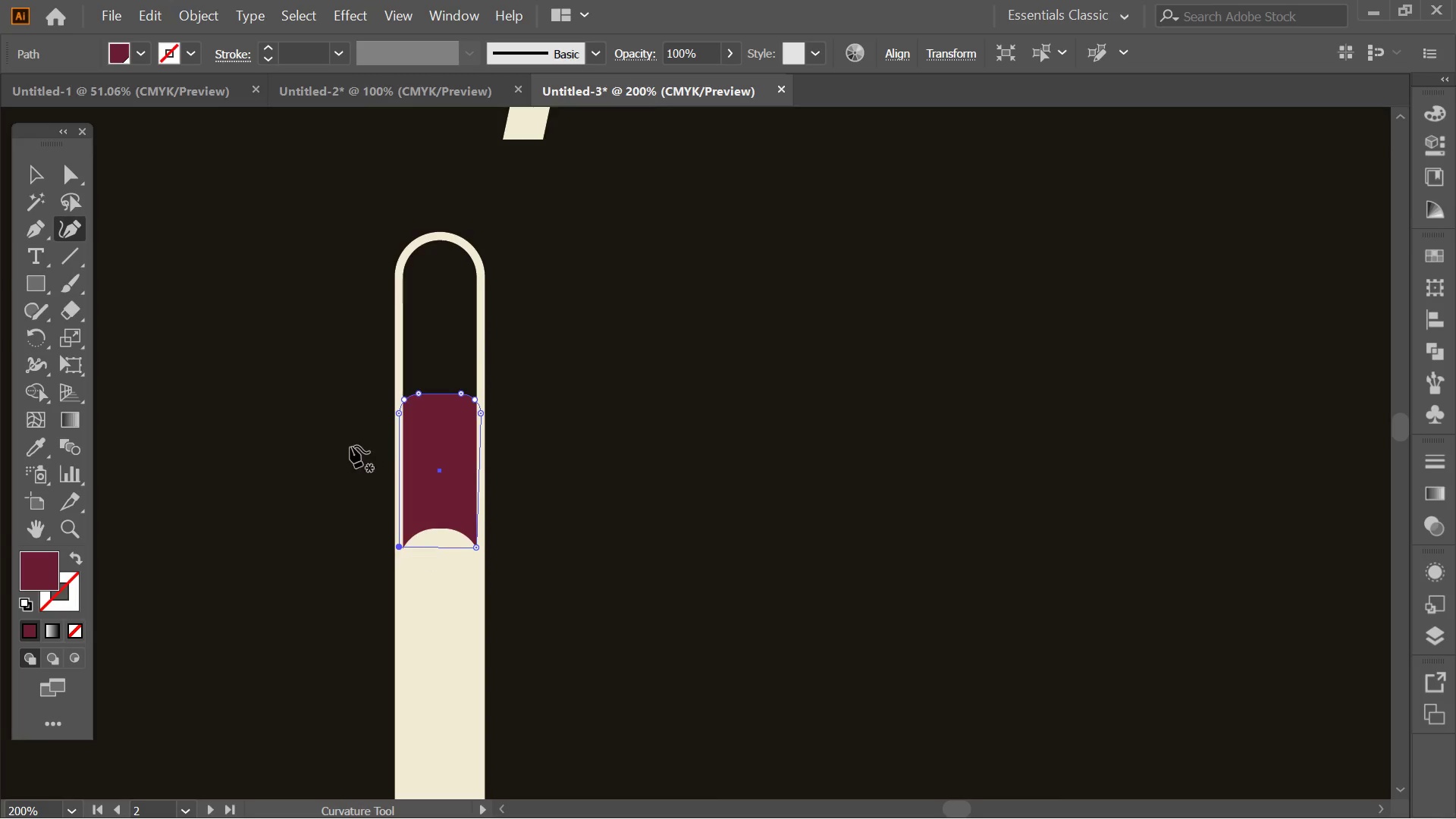 
left_click([44, 182])
 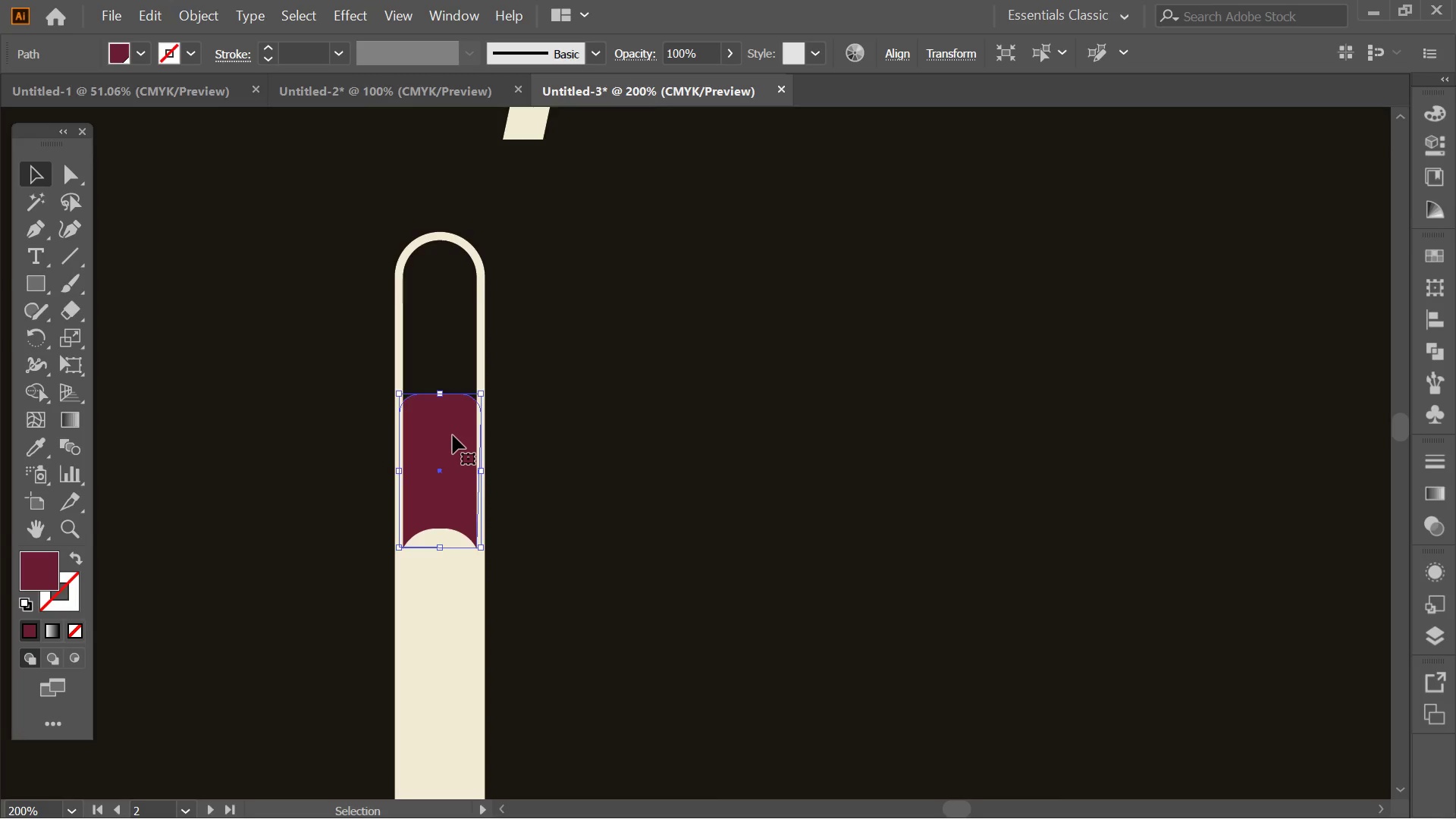 
right_click([453, 435])
 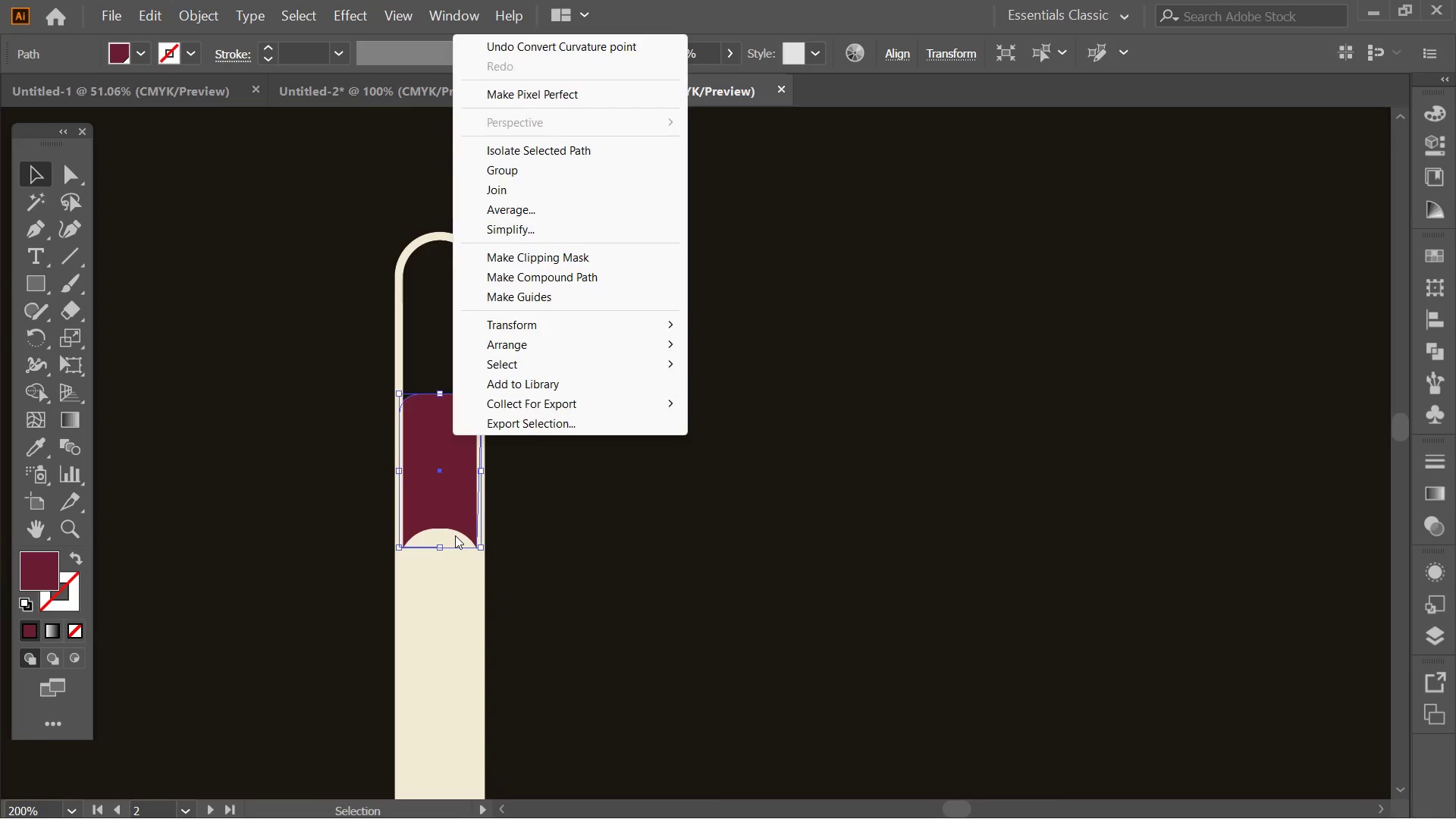 
left_click([447, 572])
 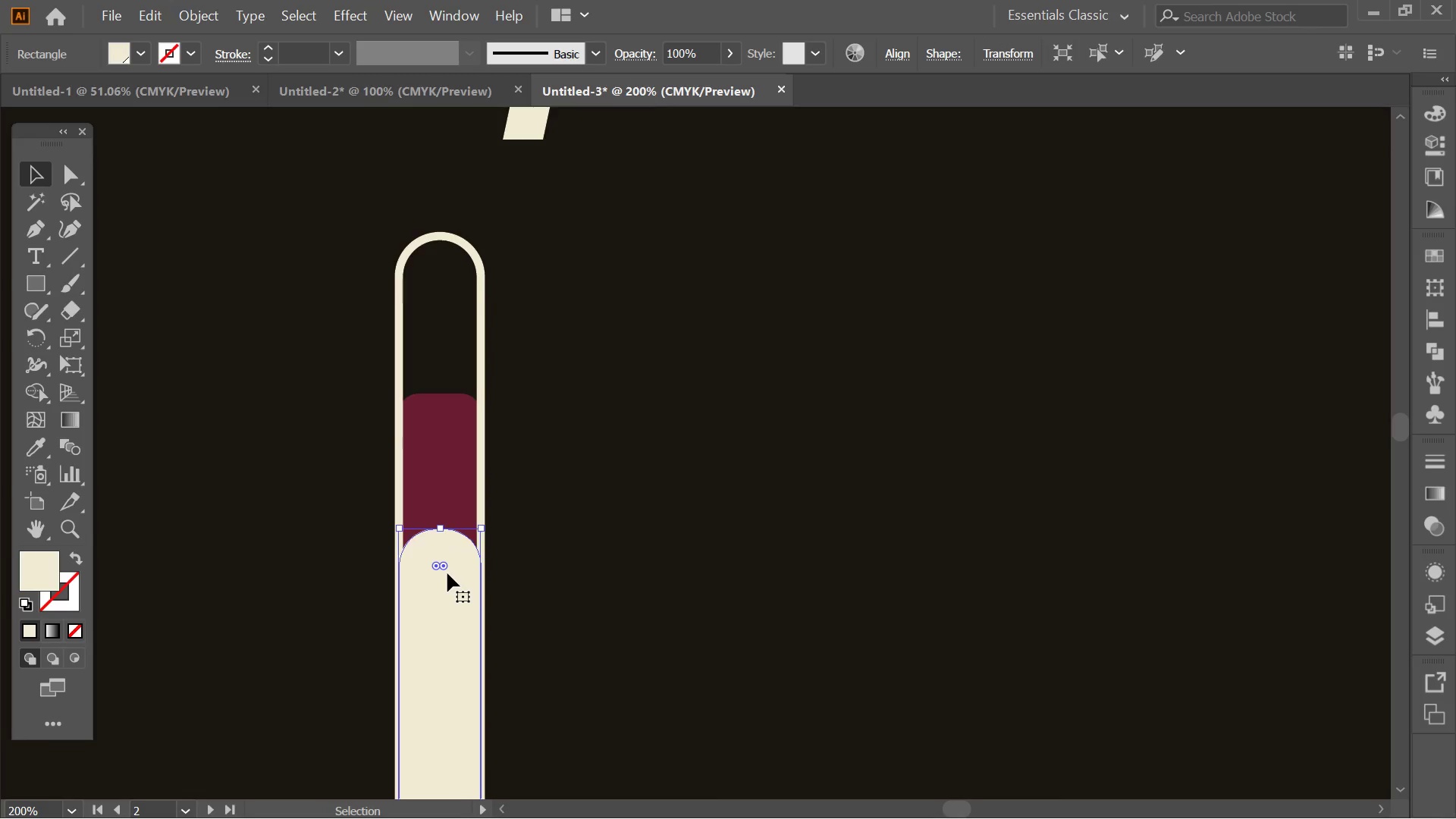 
right_click([447, 573])
 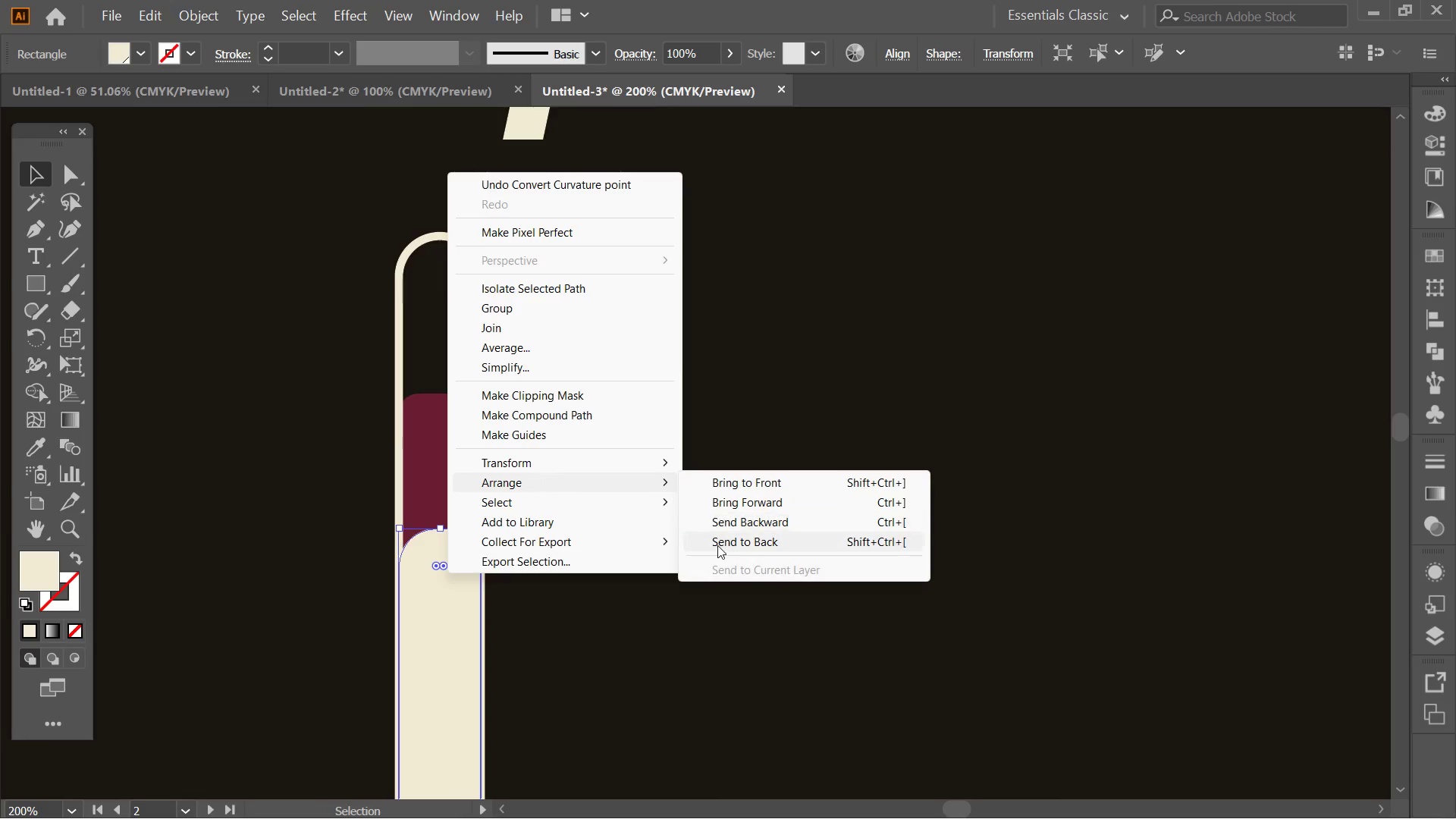 
left_click([717, 549])
 